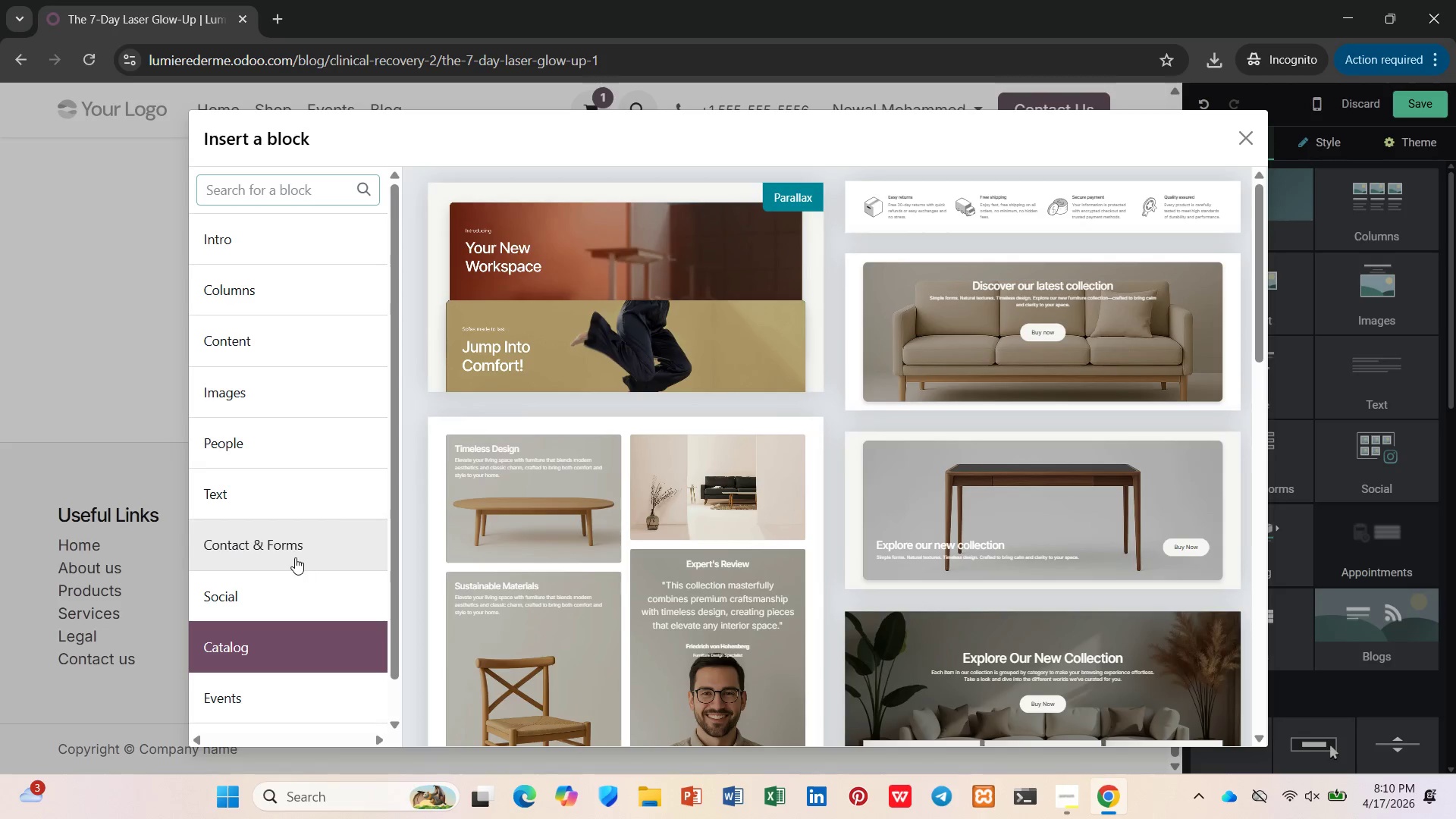 
scroll: coordinate [767, 544], scroll_direction: down, amount: 20.0
 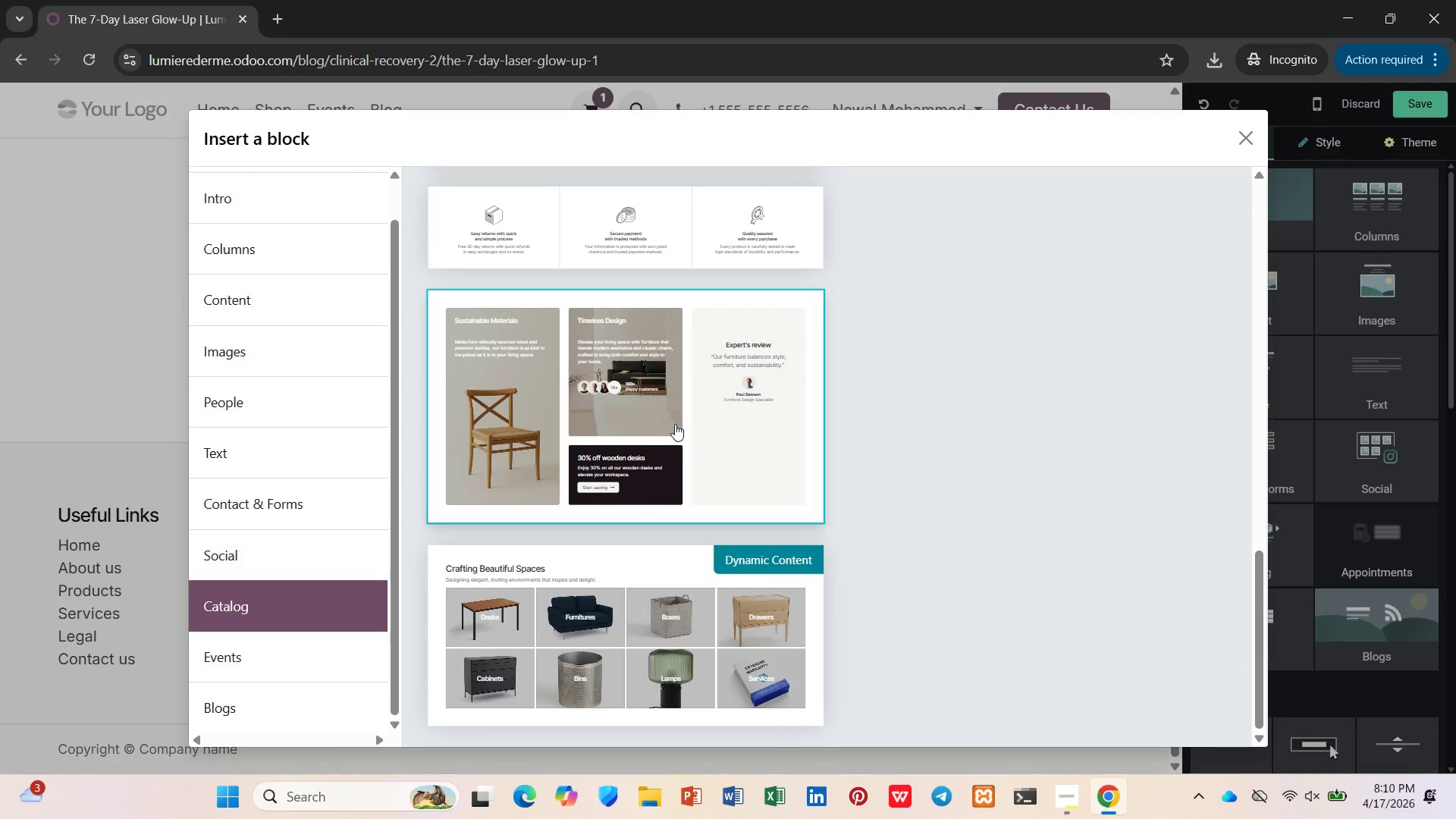 
left_click([673, 424])
 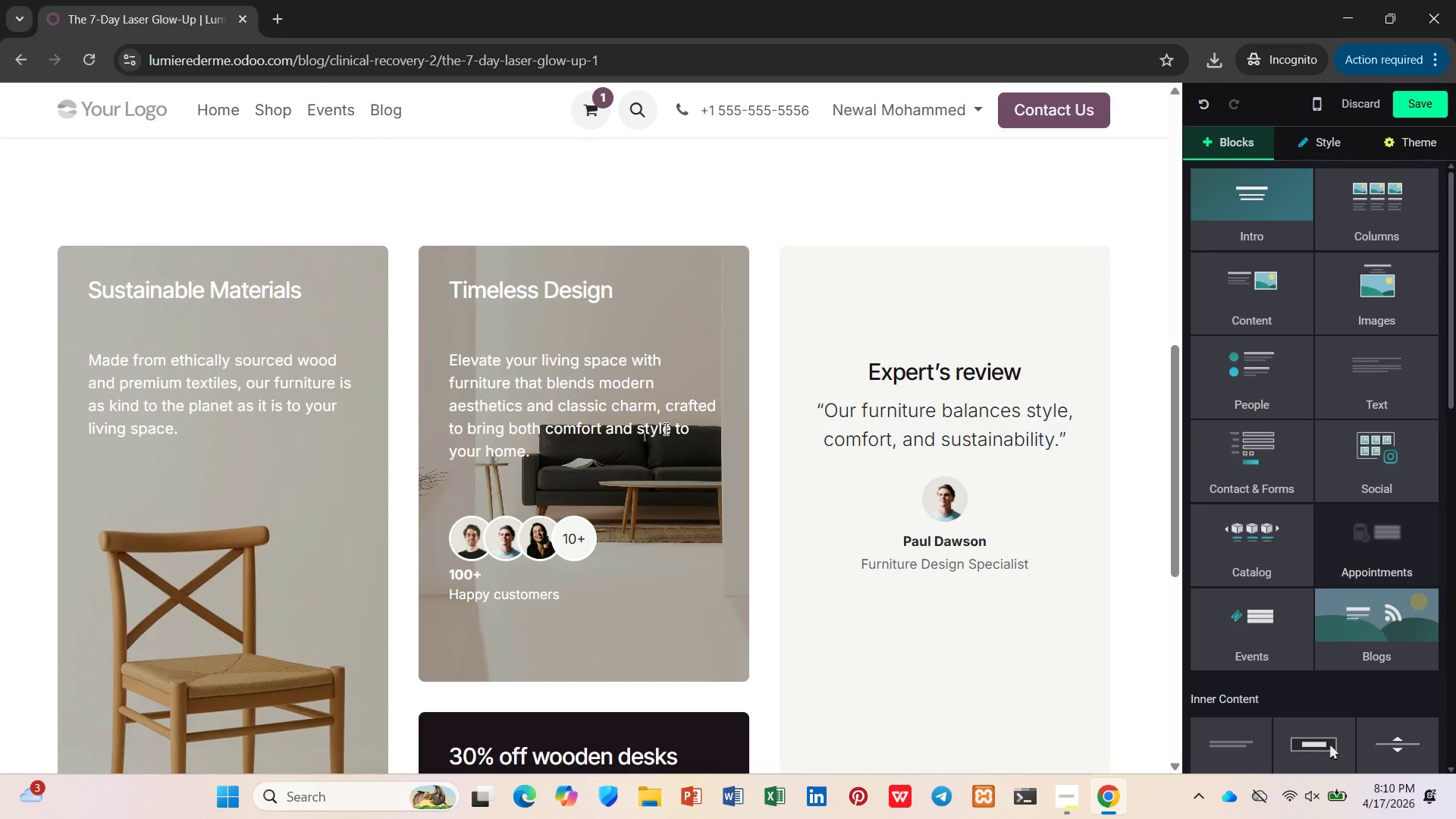 
key(Control+Z)
 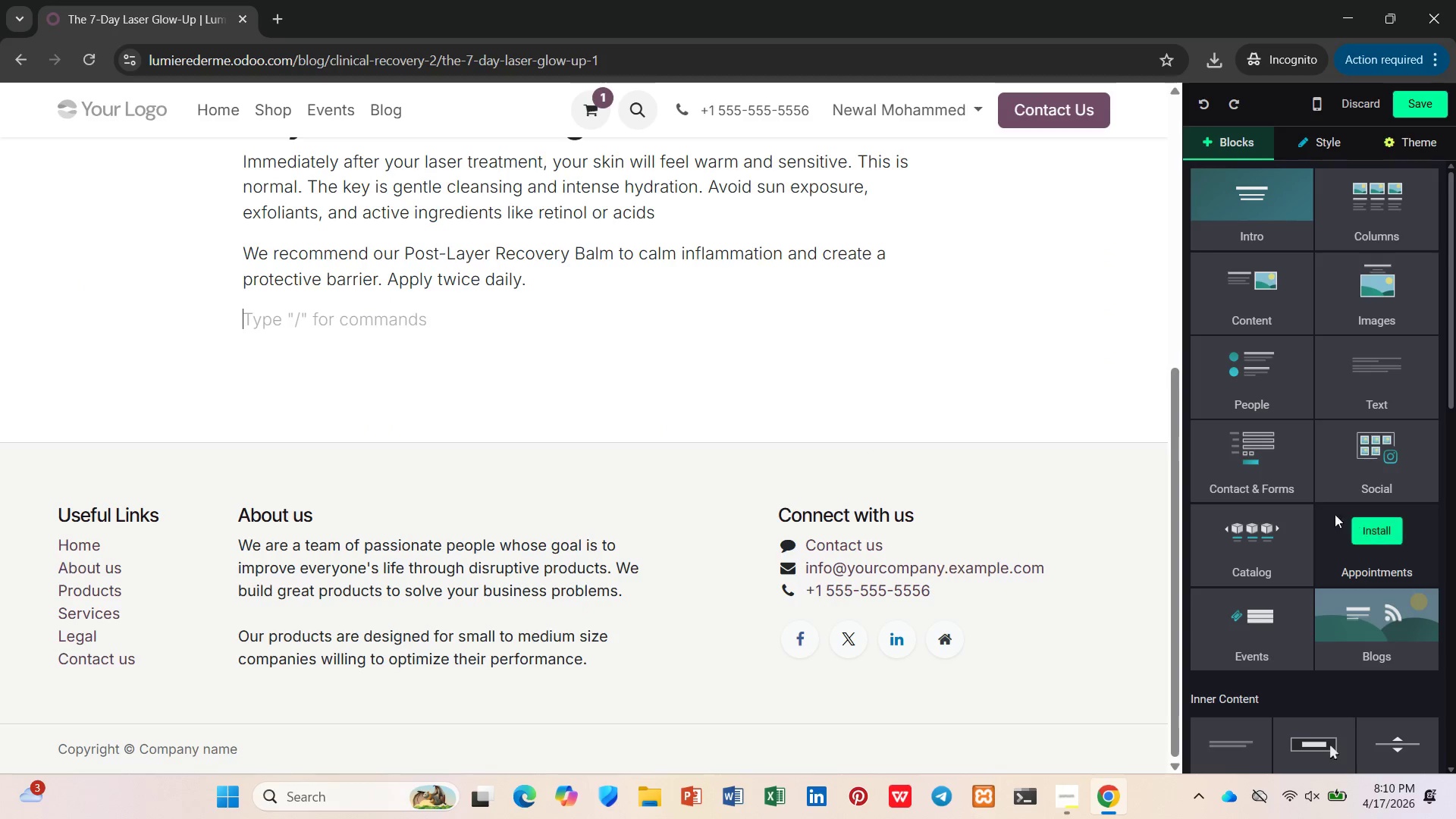 
left_click([1272, 526])
 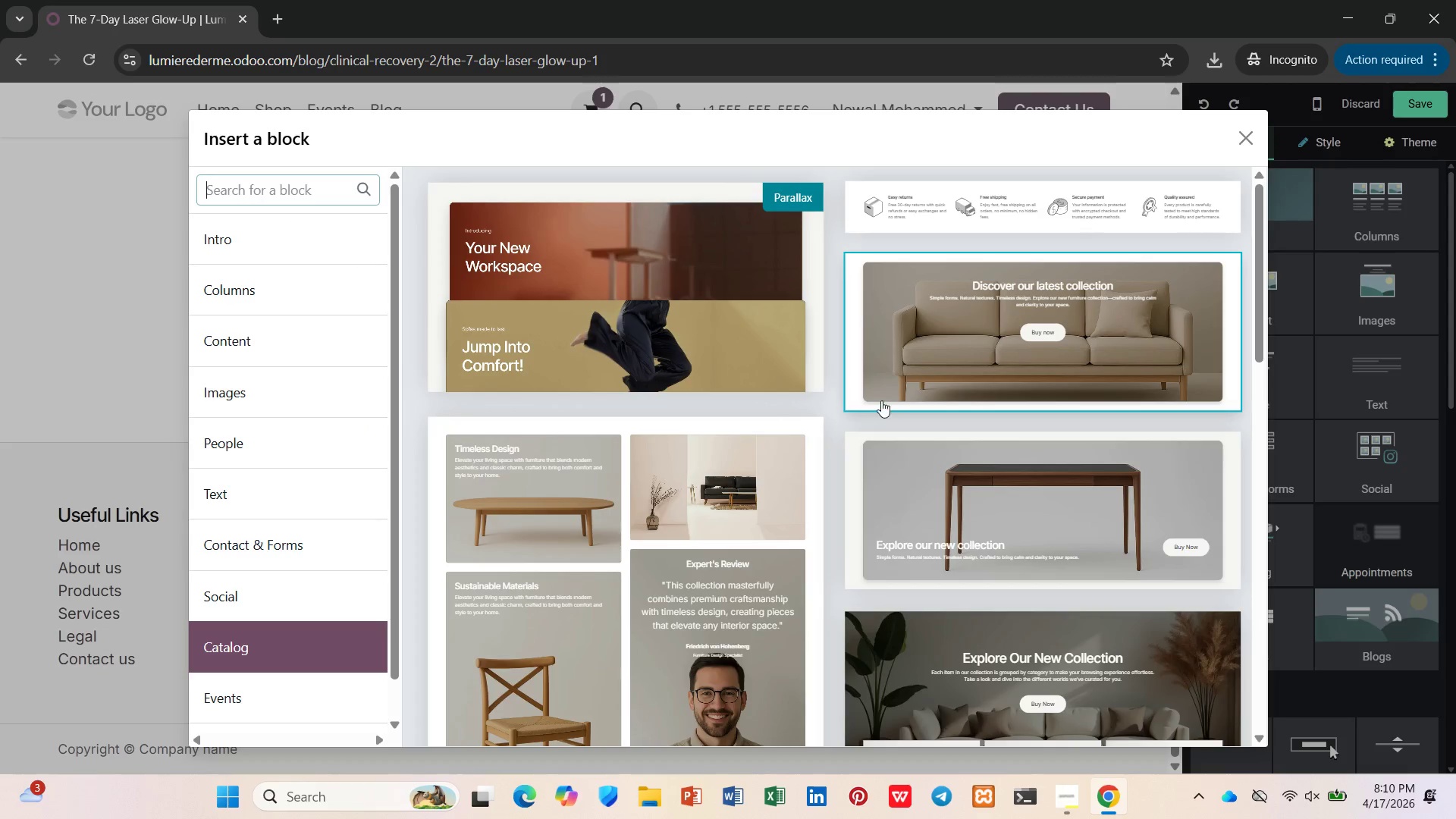 
scroll: coordinate [891, 400], scroll_direction: down, amount: 3.0
 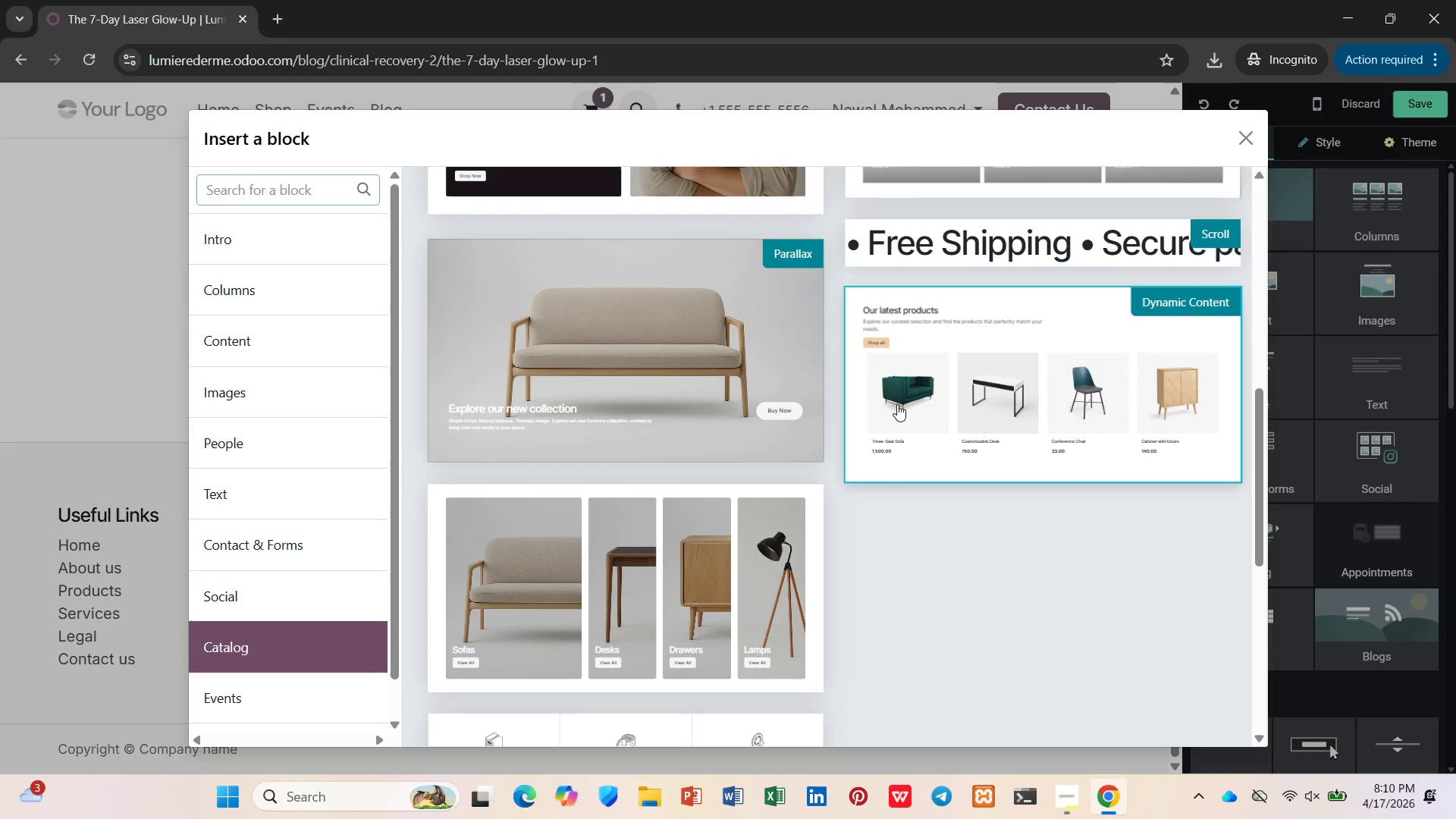 
scroll: coordinate [884, 407], scroll_direction: up, amount: 13.0
 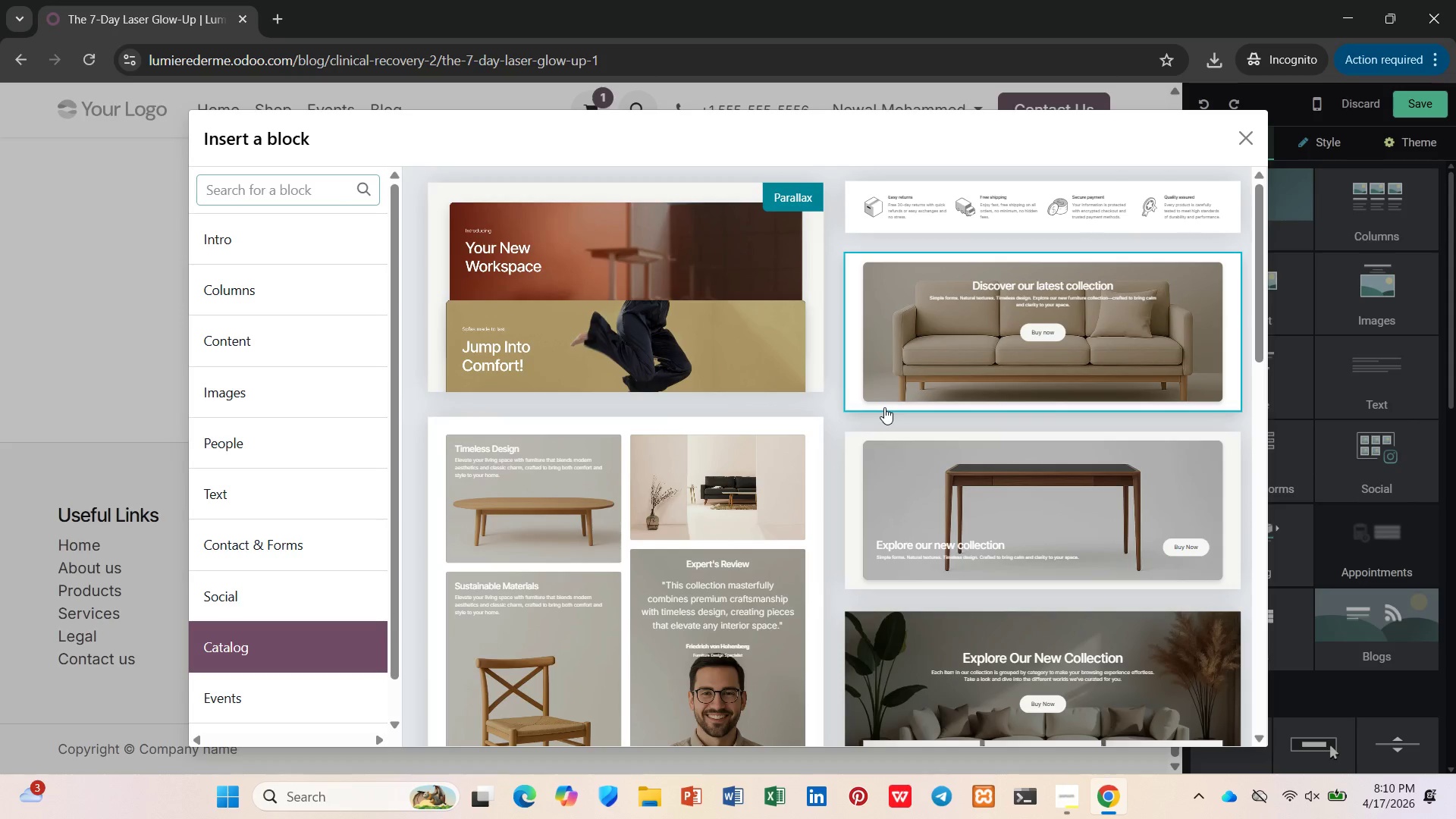 
scroll: coordinate [884, 407], scroll_direction: down, amount: 5.0
 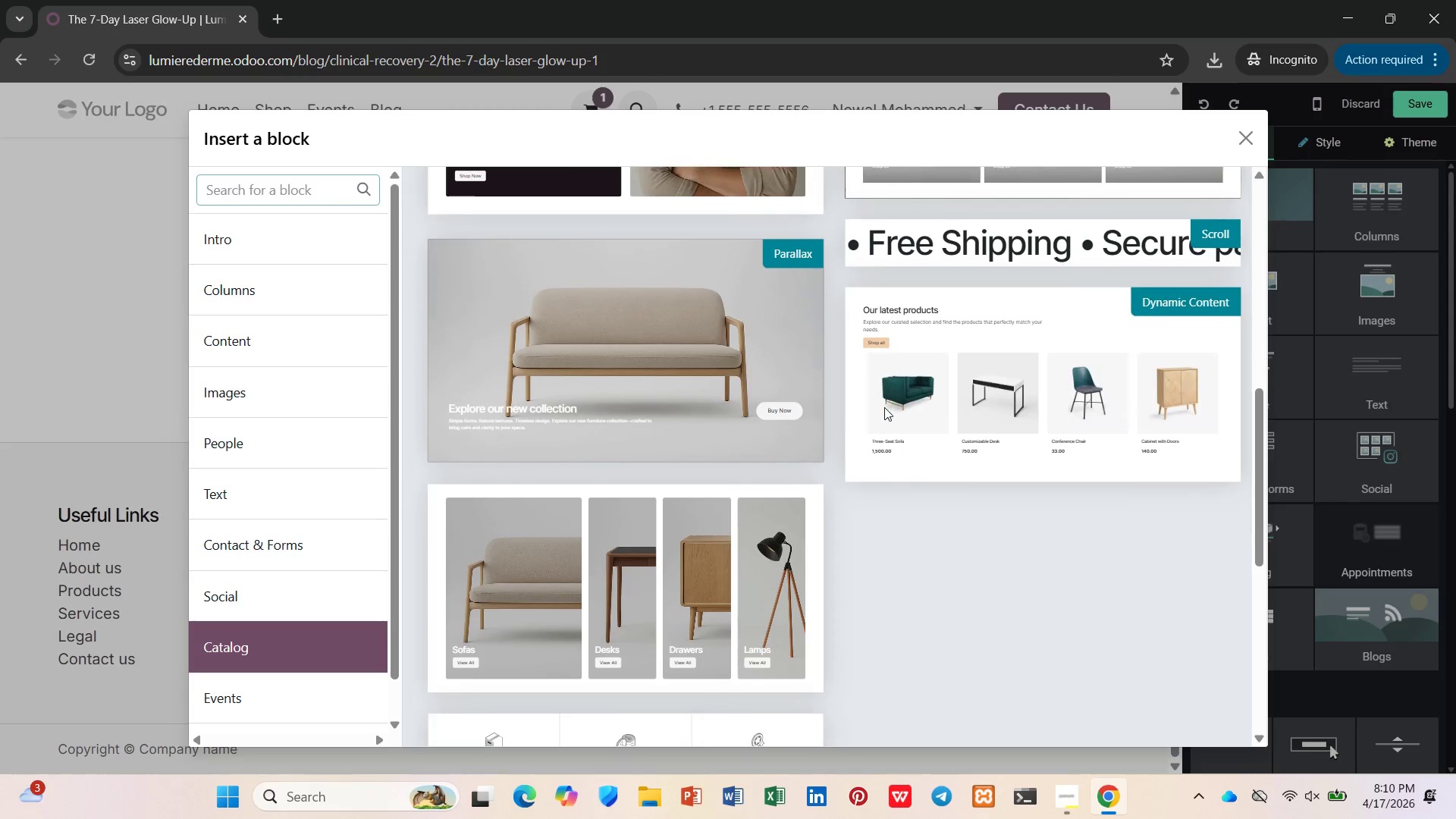 
left_click([883, 407])
 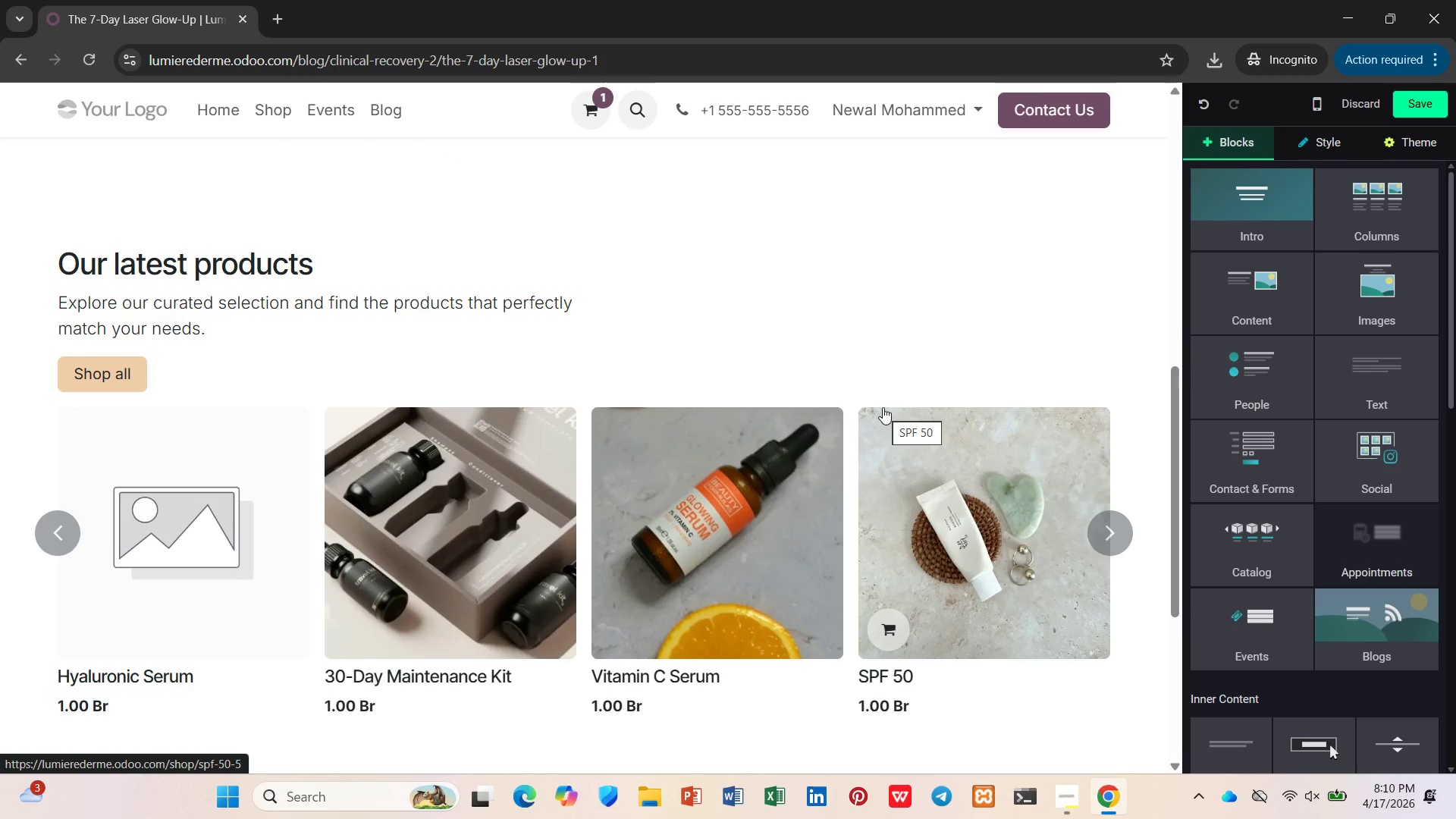 
scroll: coordinate [881, 407], scroll_direction: up, amount: 3.0
 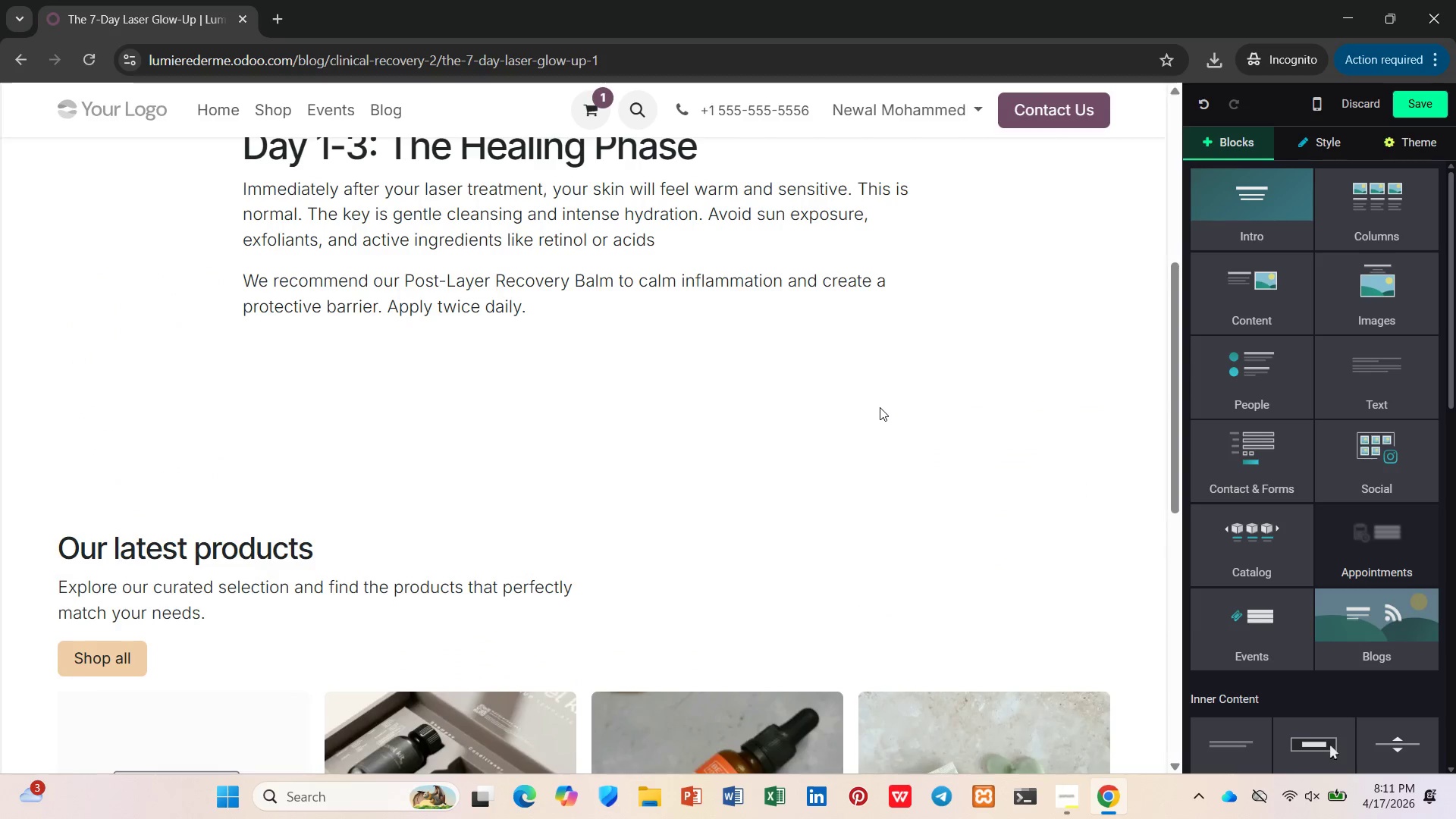 
scroll: coordinate [877, 409], scroll_direction: down, amount: 5.0
 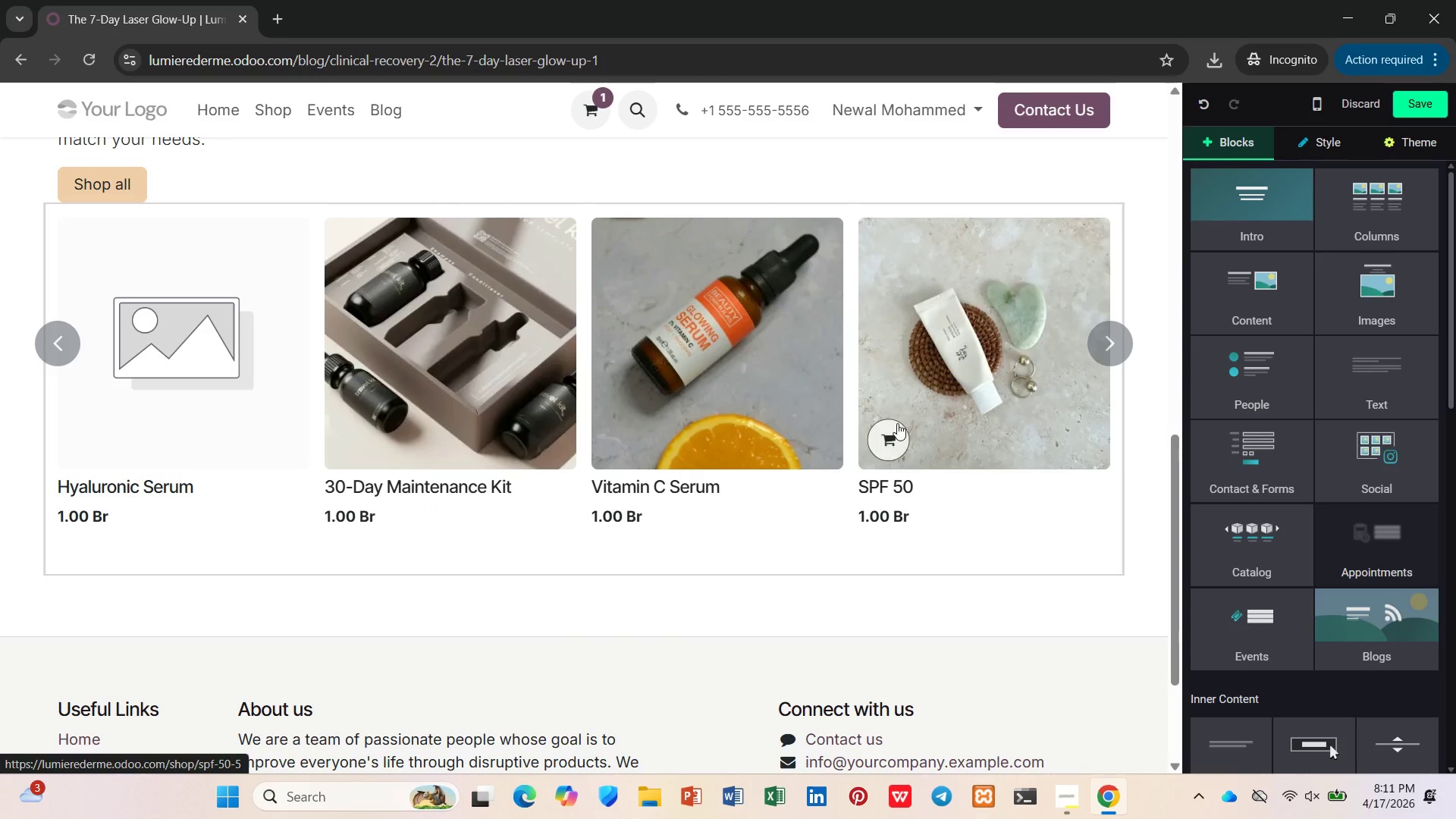 
left_click([974, 413])
 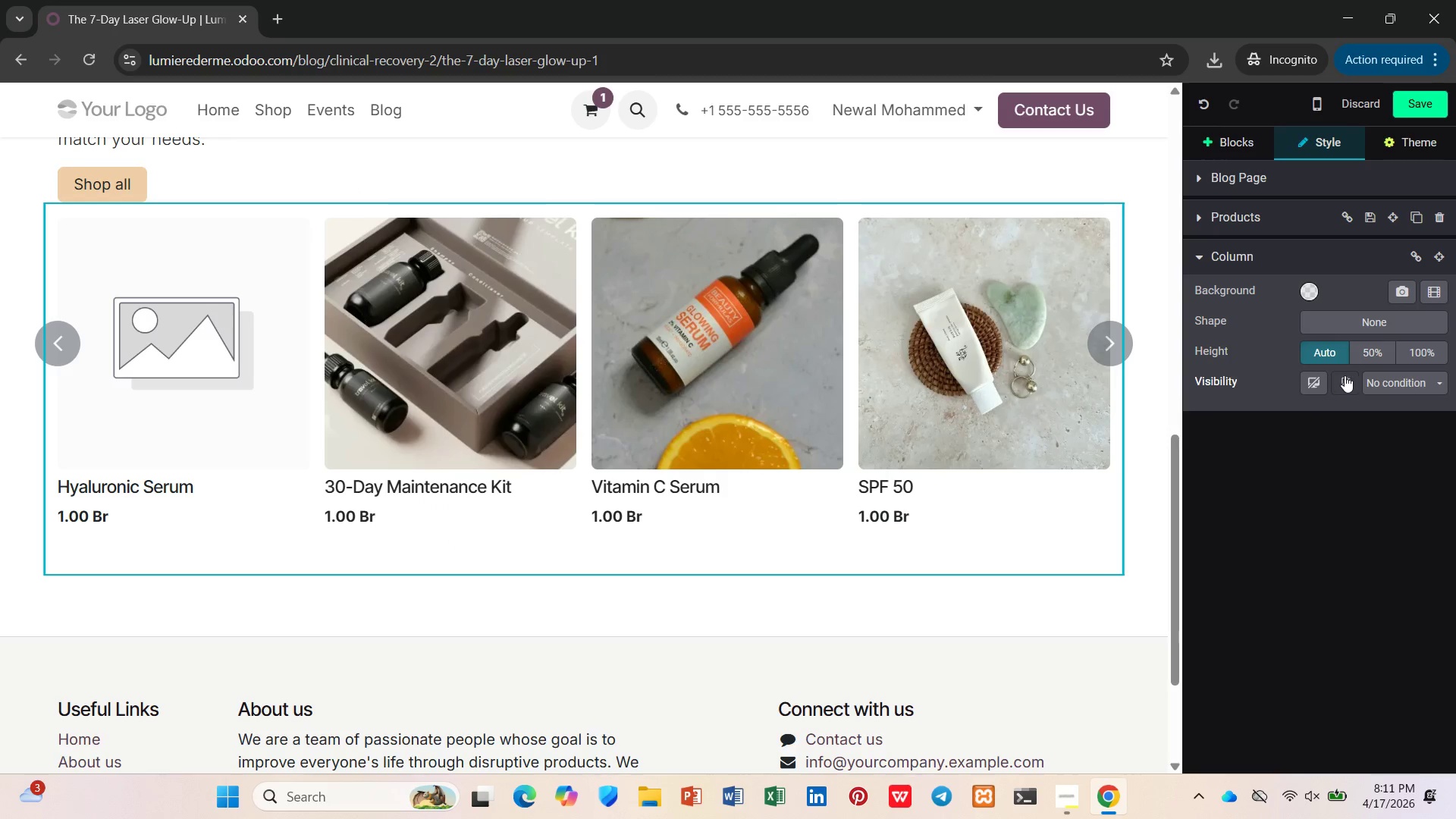 
wait(5.17)
 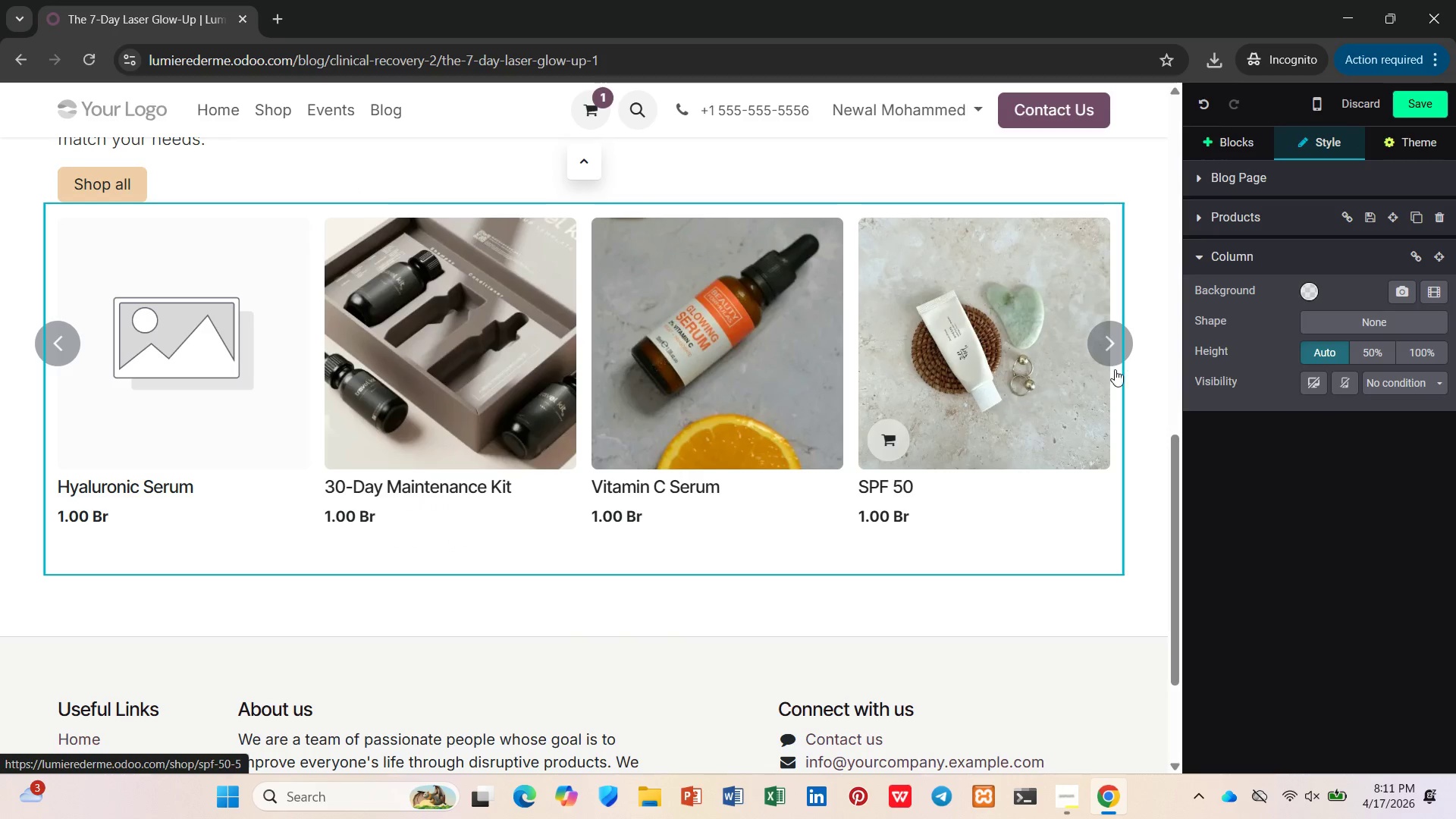 
left_click([1031, 388])
 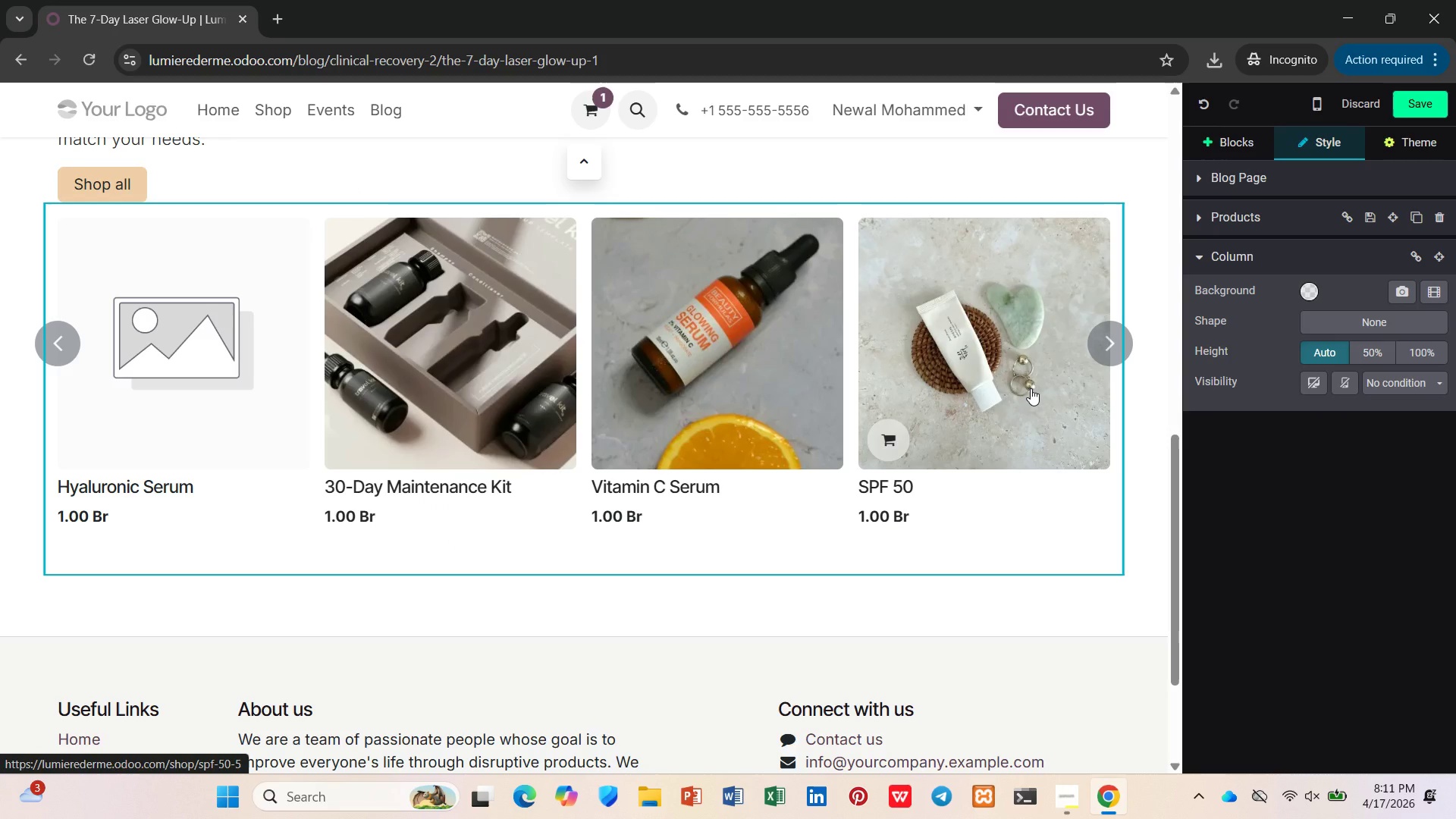 
left_click([1031, 388])
 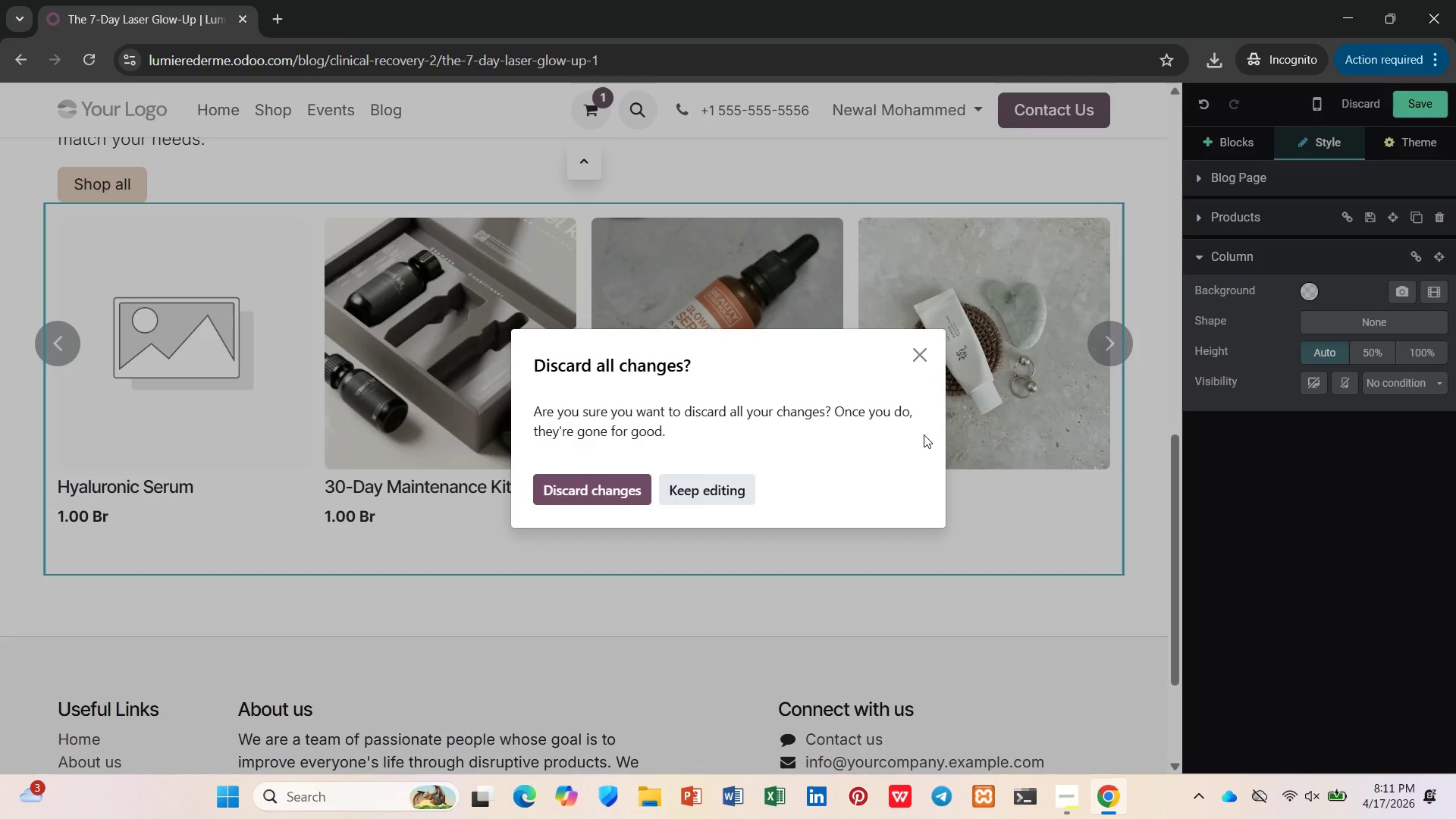 
left_click([924, 363])
 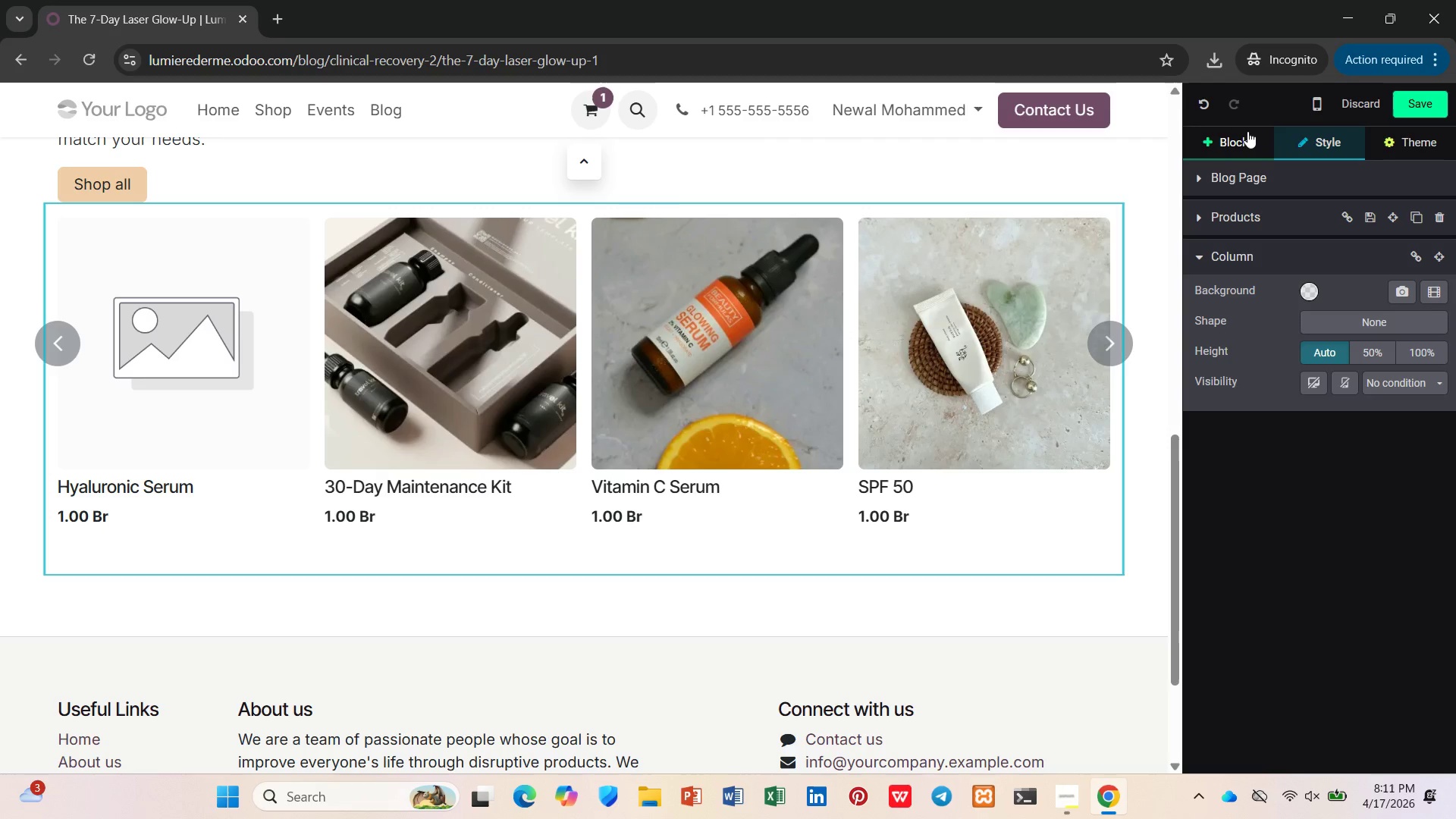 
left_click([1250, 177])
 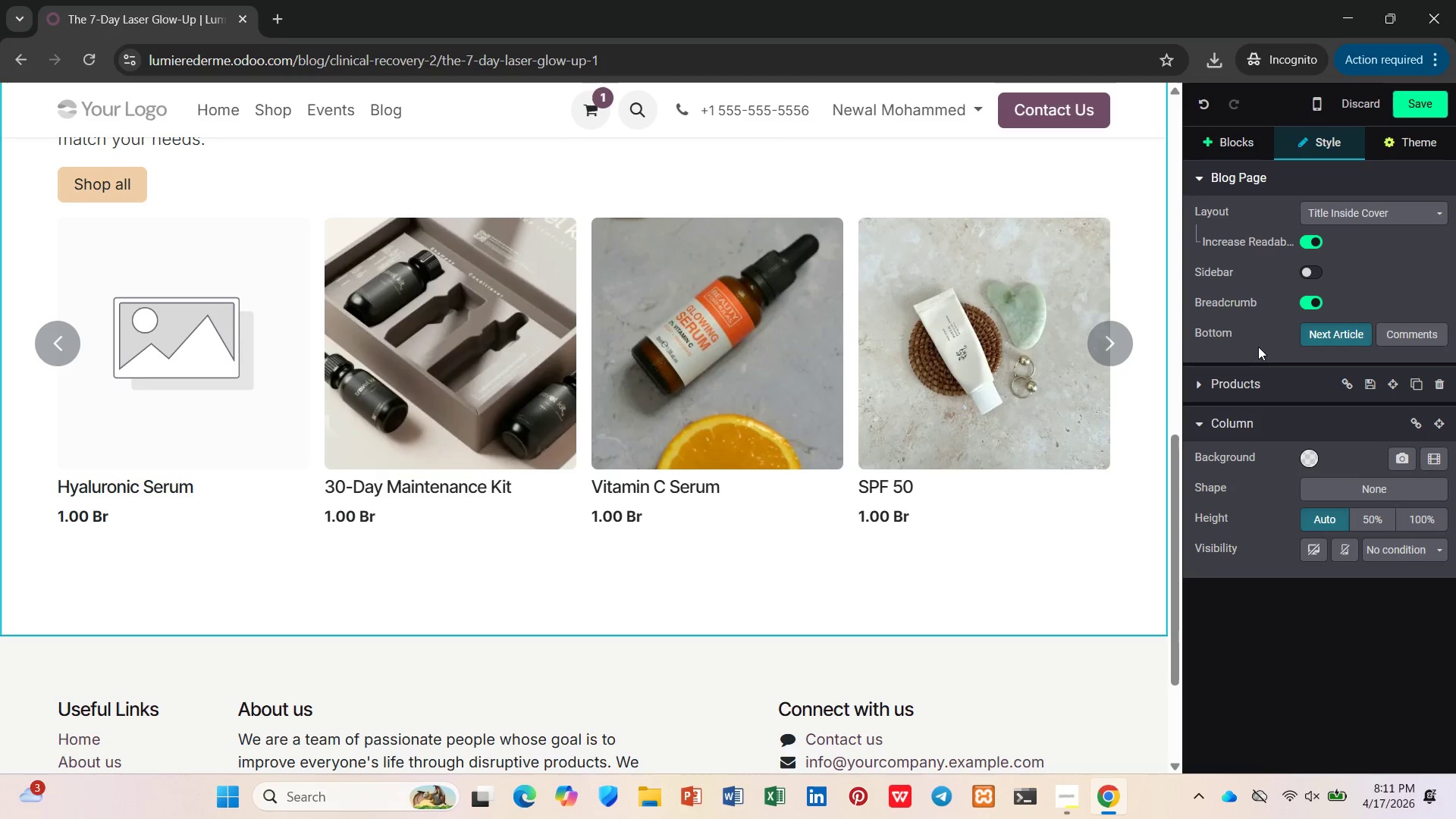 
left_click([1263, 383])
 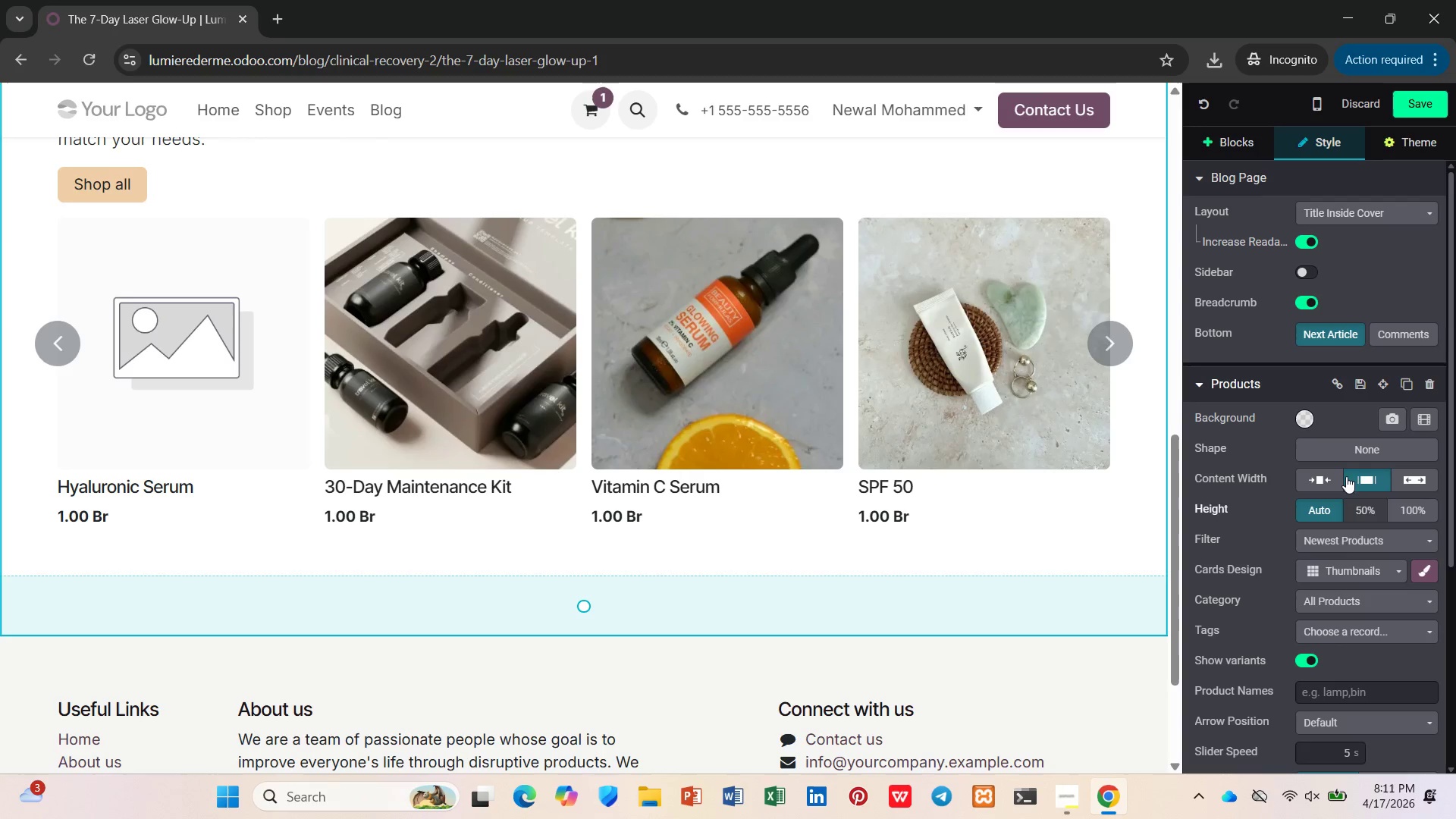 
mouse_move([1348, 484])
 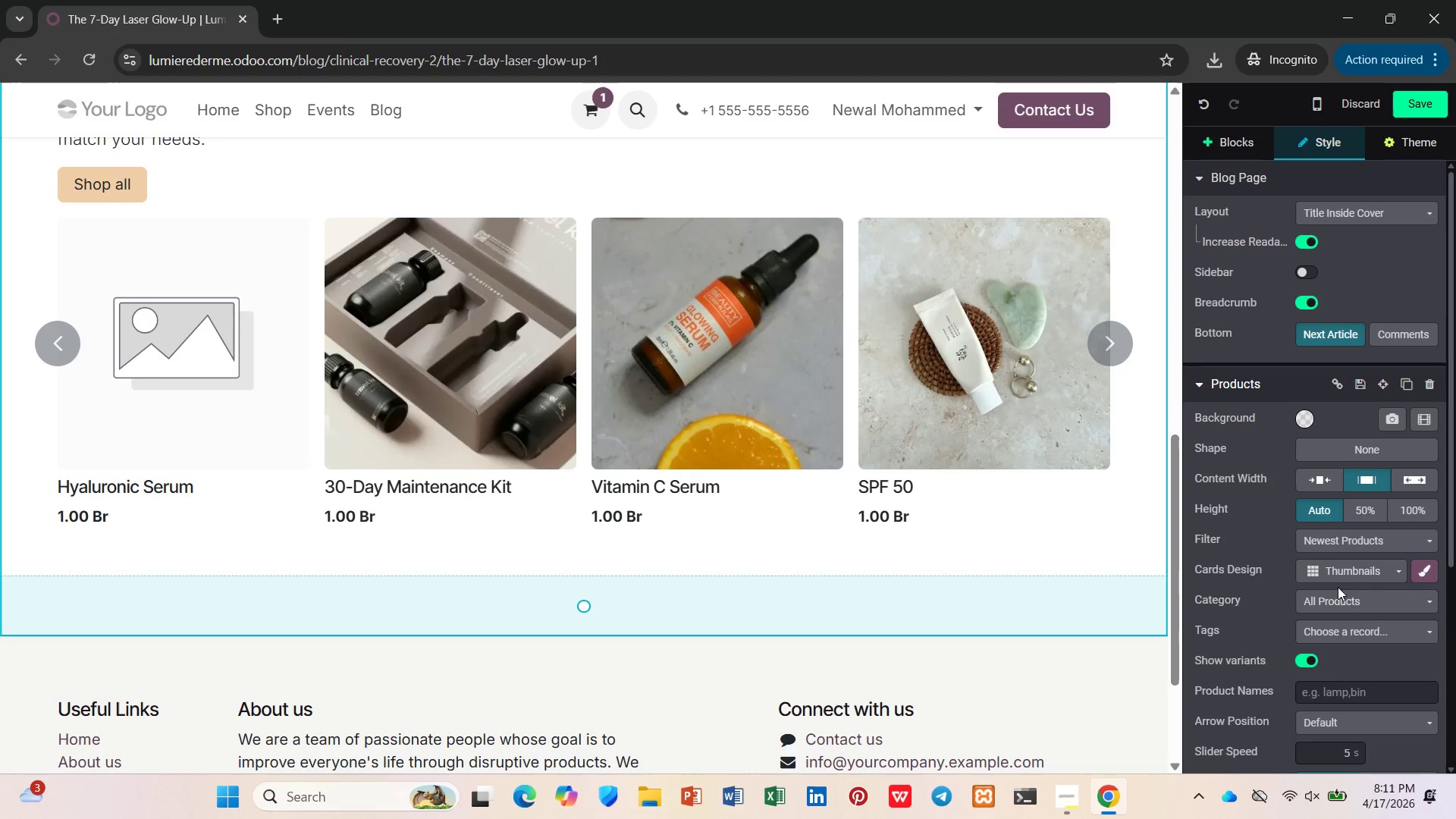 
left_click([1343, 604])
 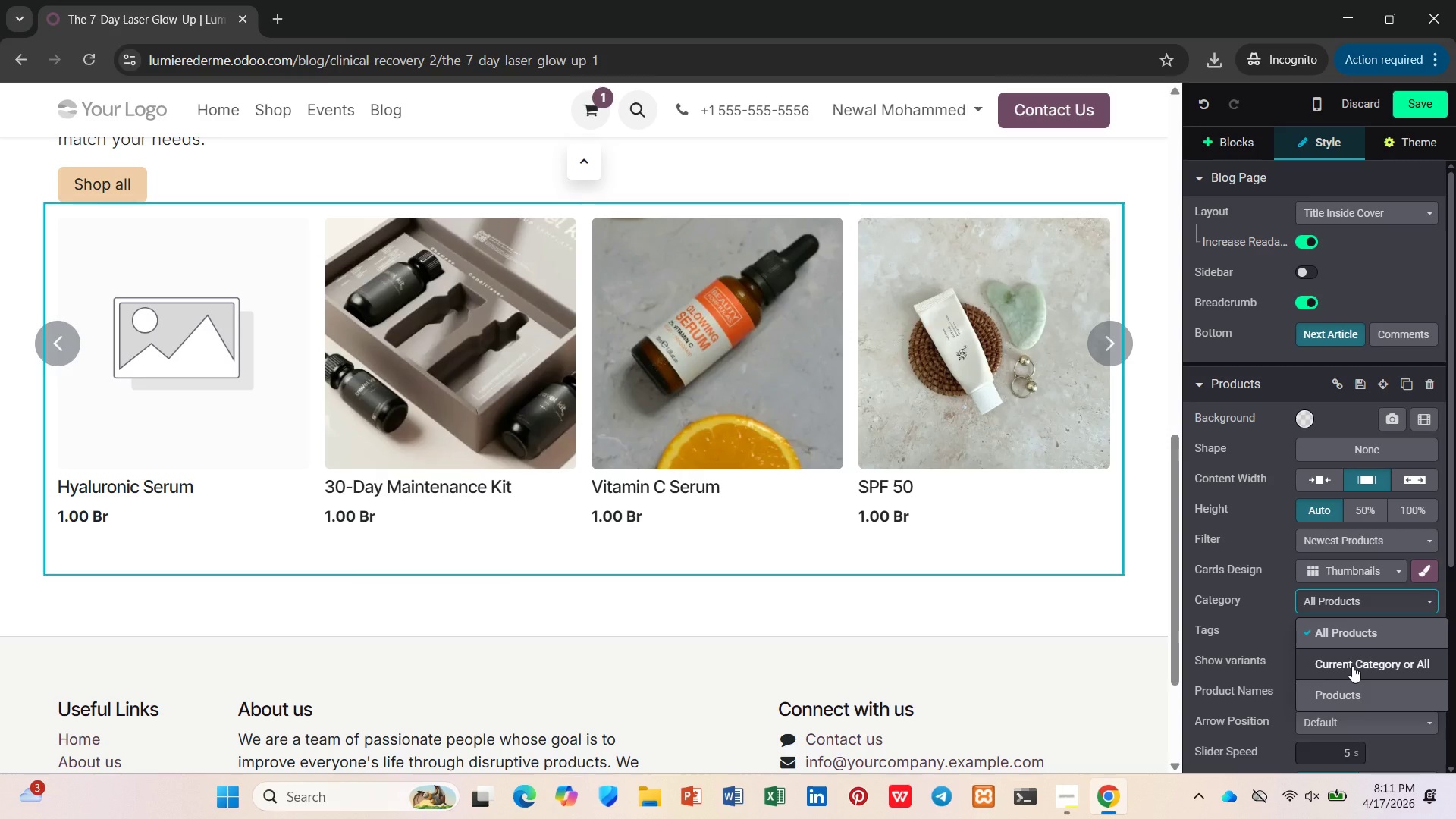 
left_click([1356, 686])
 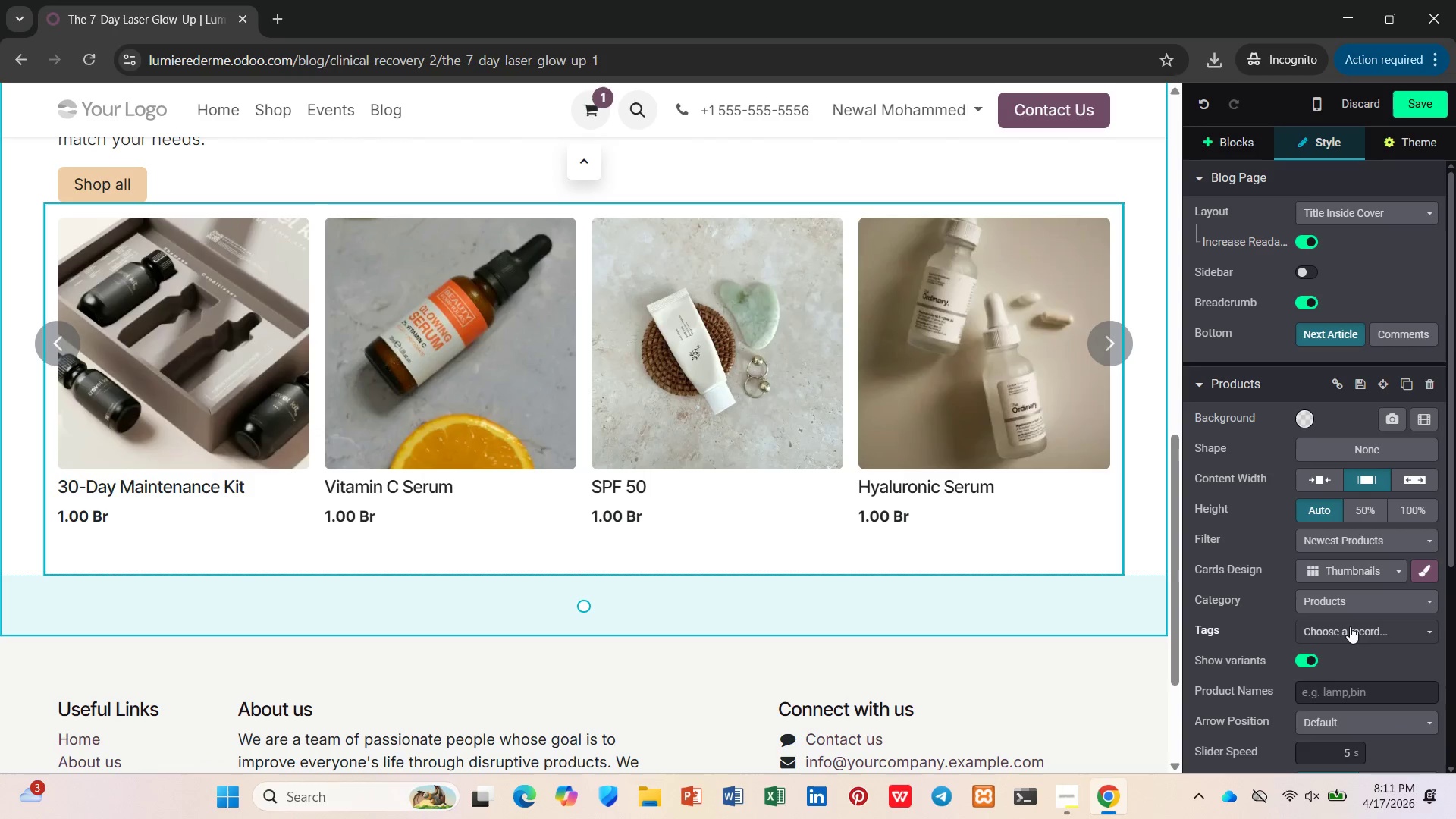 
left_click([1349, 613])
 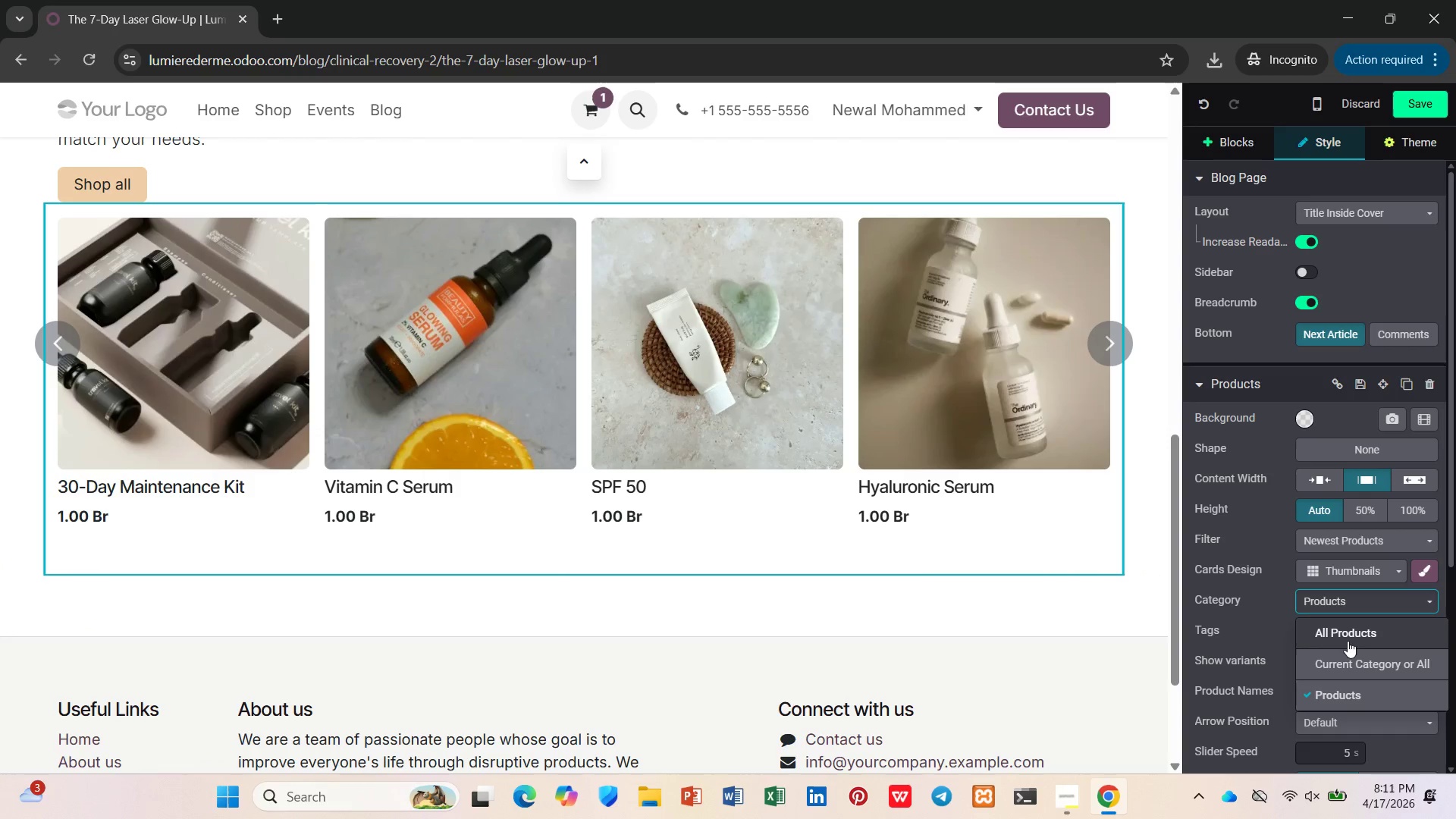 
left_click([1351, 654])
 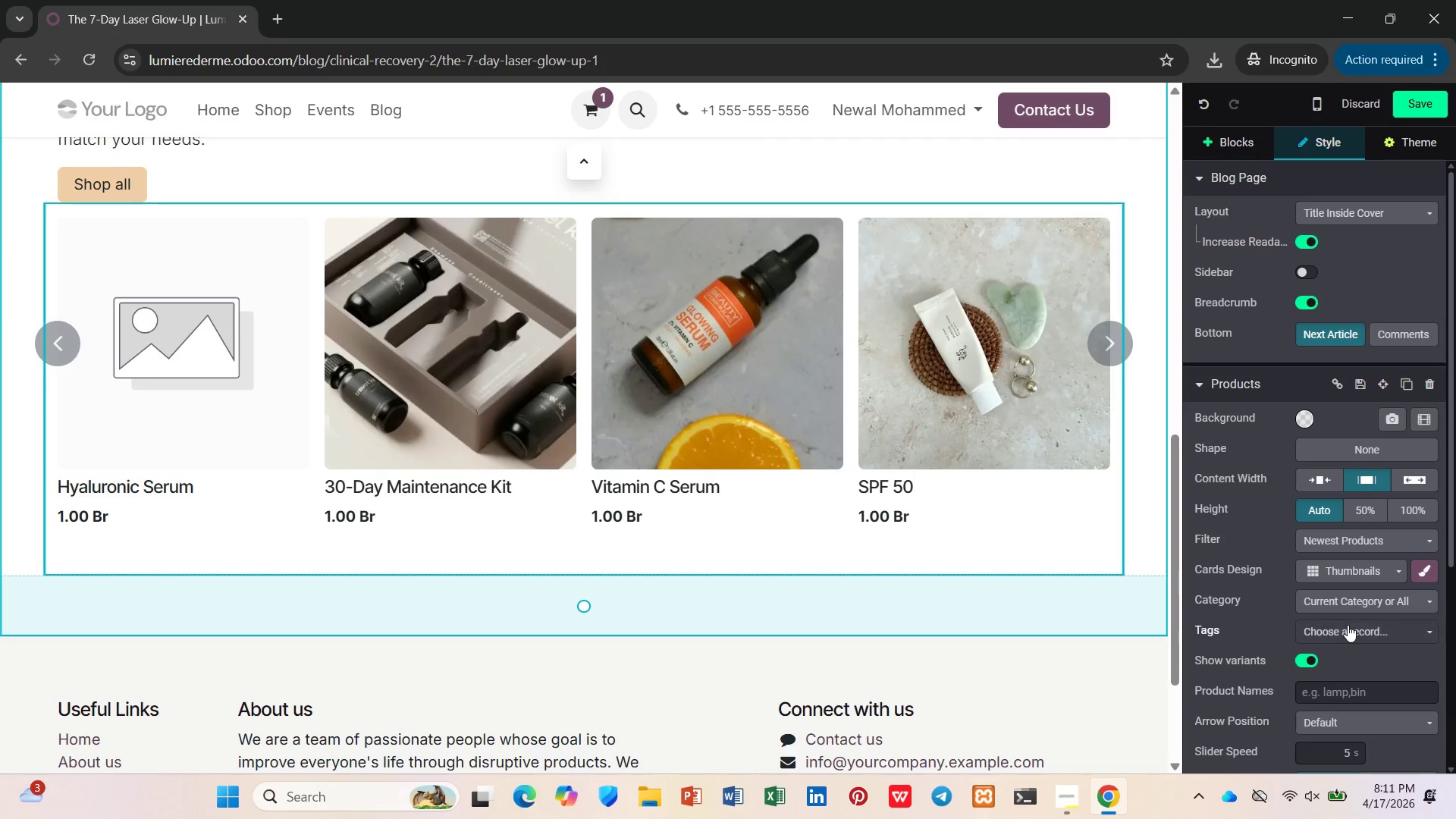 
left_click([1348, 608])
 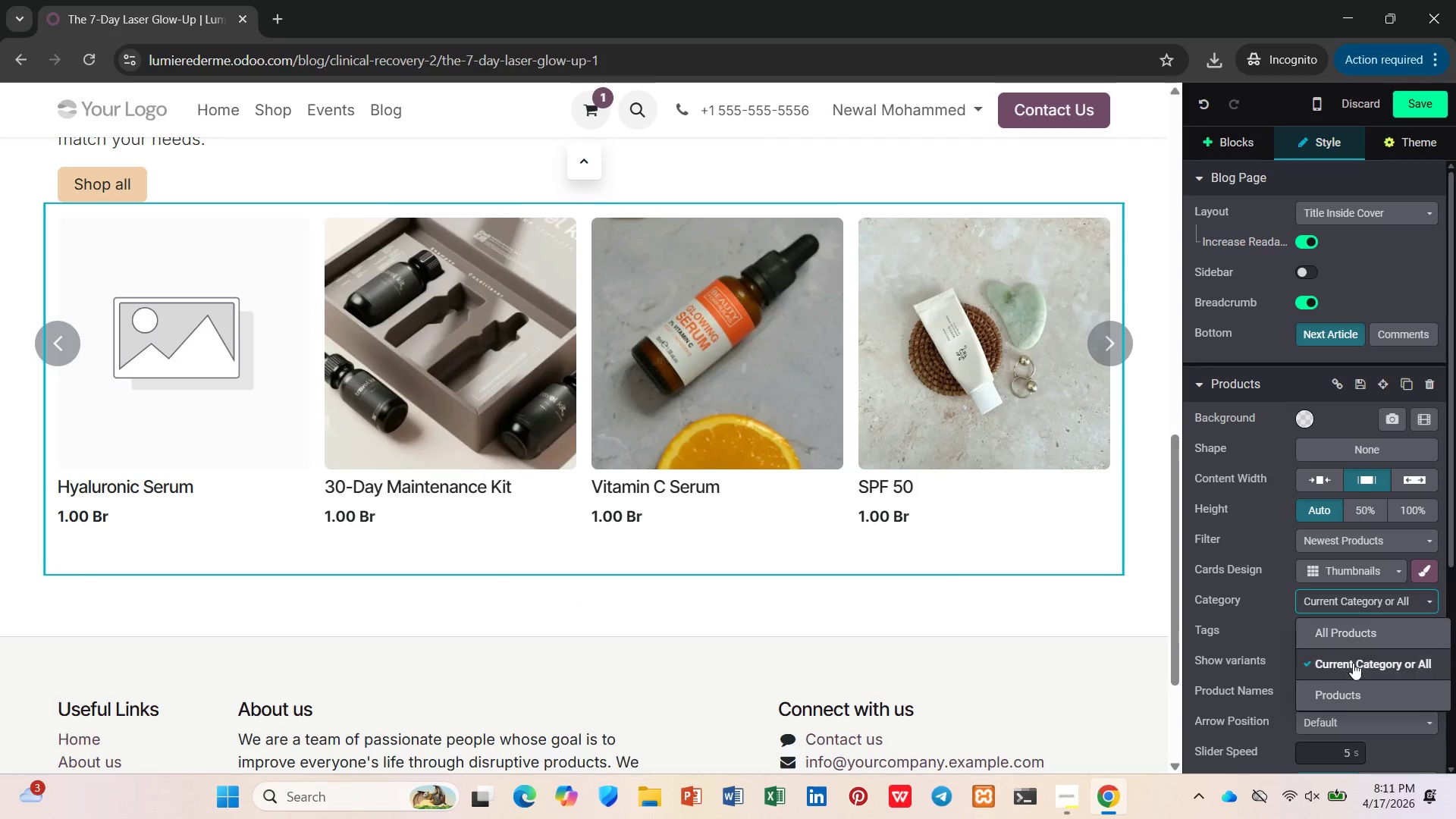 
left_click([1355, 688])
 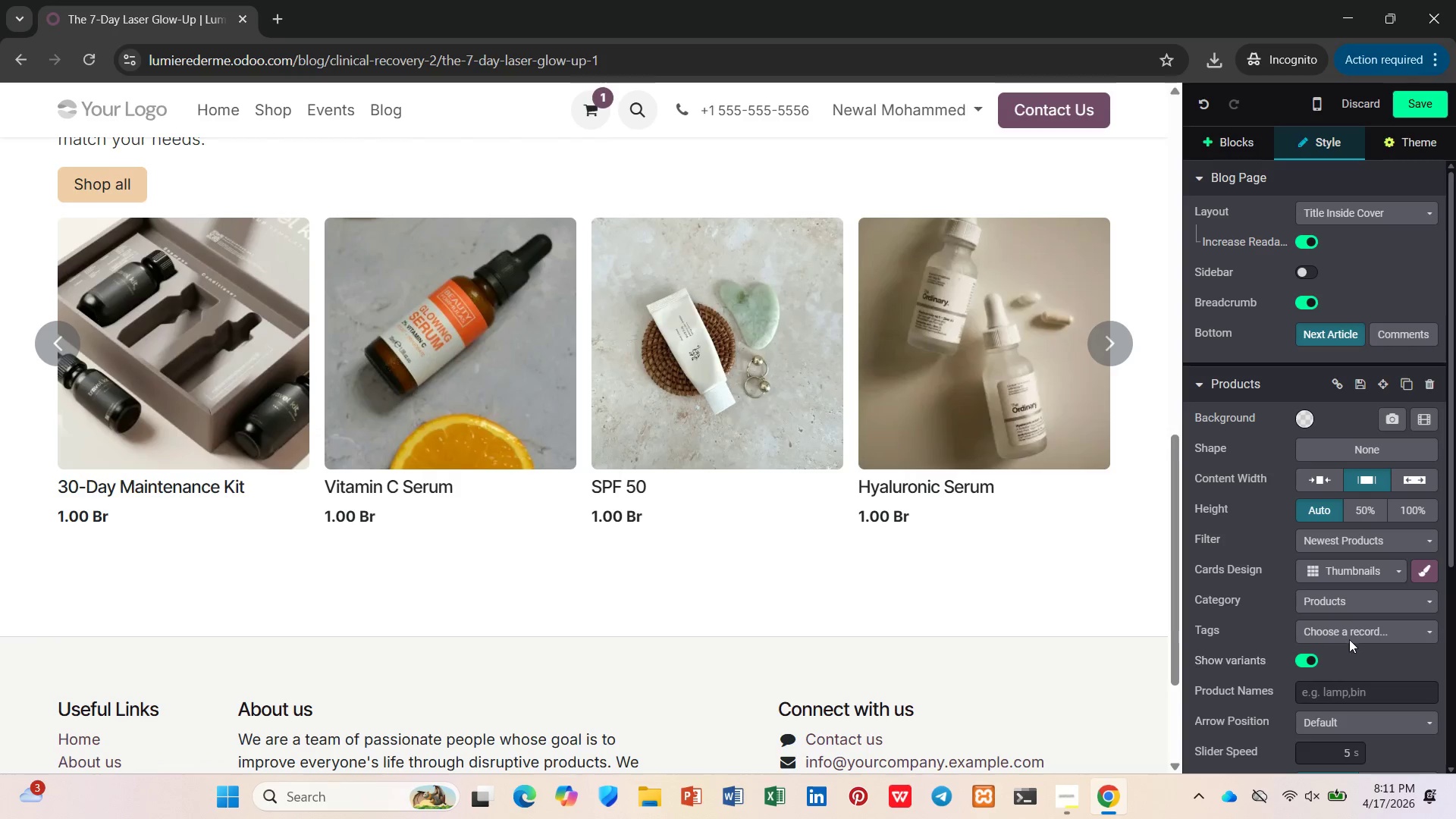 
left_click([1348, 634])
 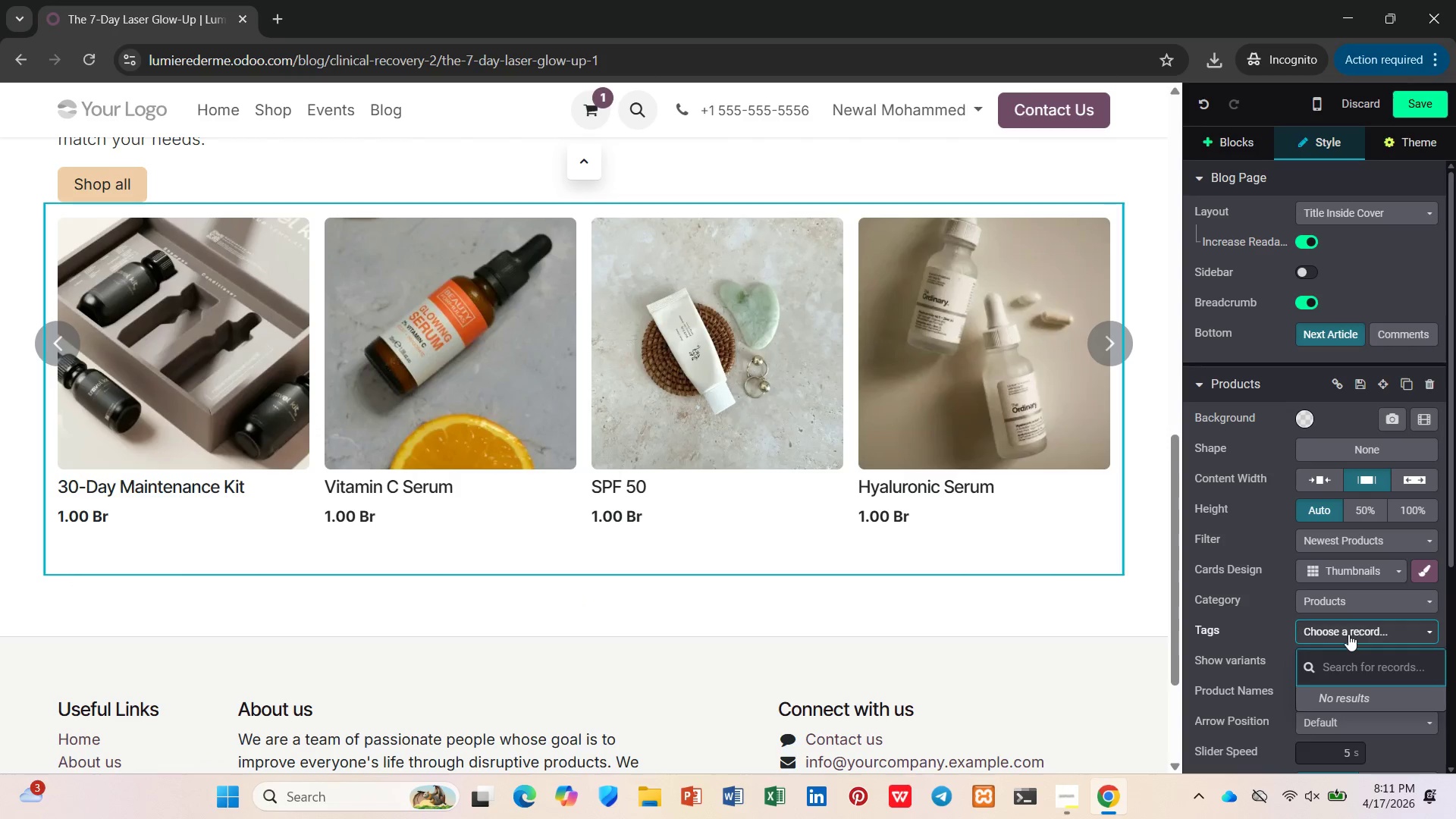 
left_click([1348, 634])
 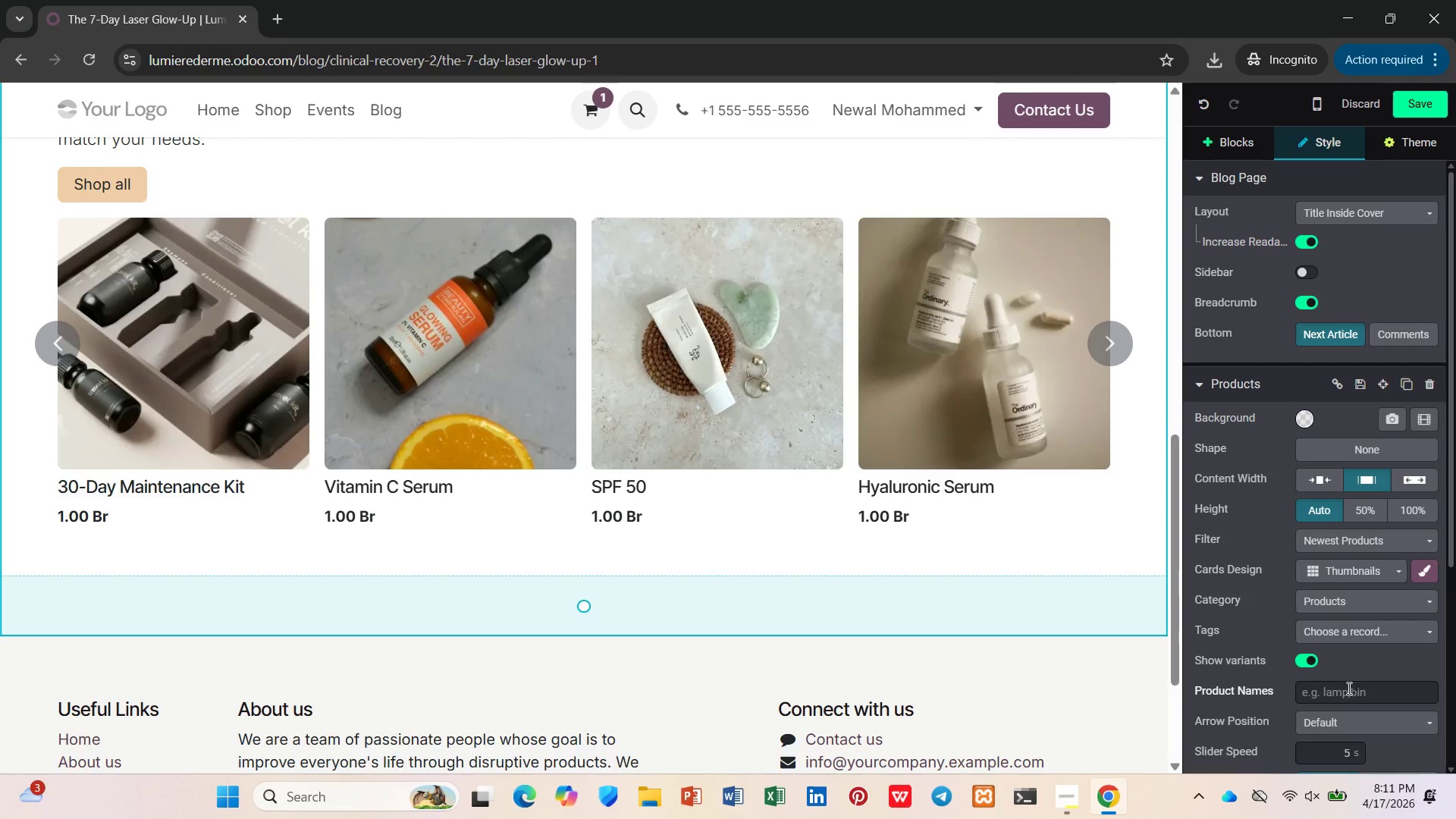 
left_click([1348, 698])
 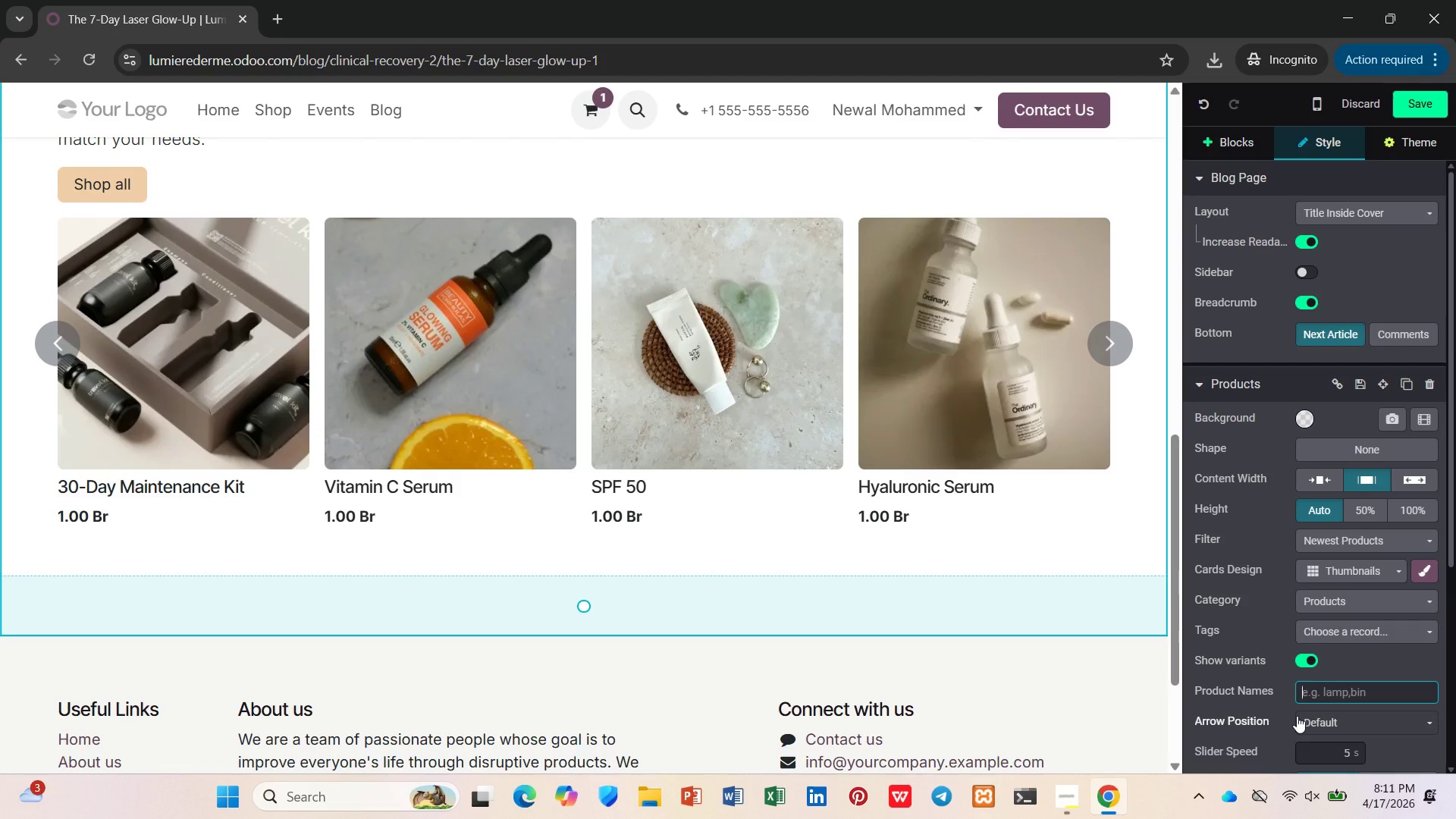 
type(hy)
 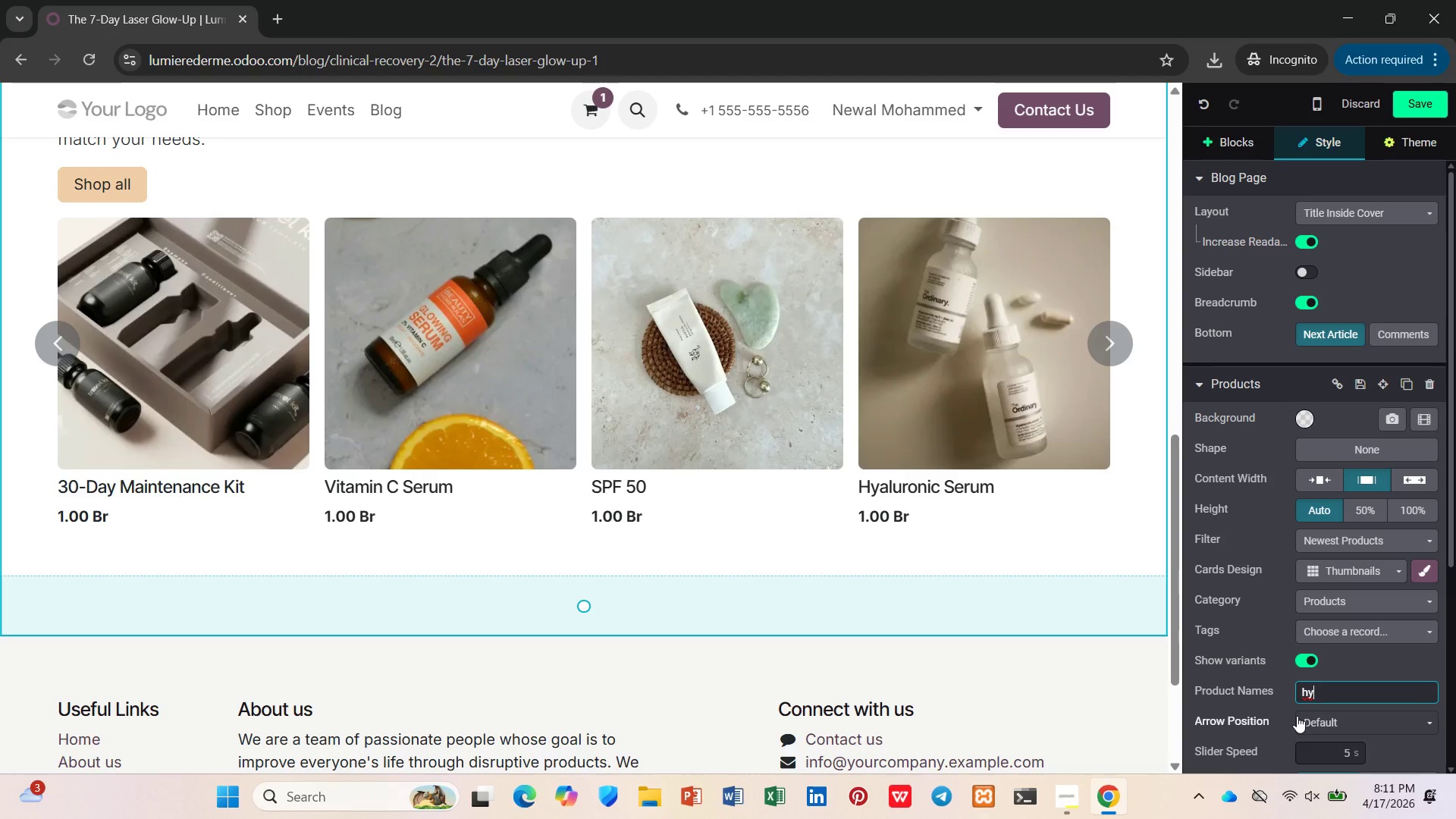 
type(aluronic SEr)
key(Backspace)
key(Backspace)
type(erum)
 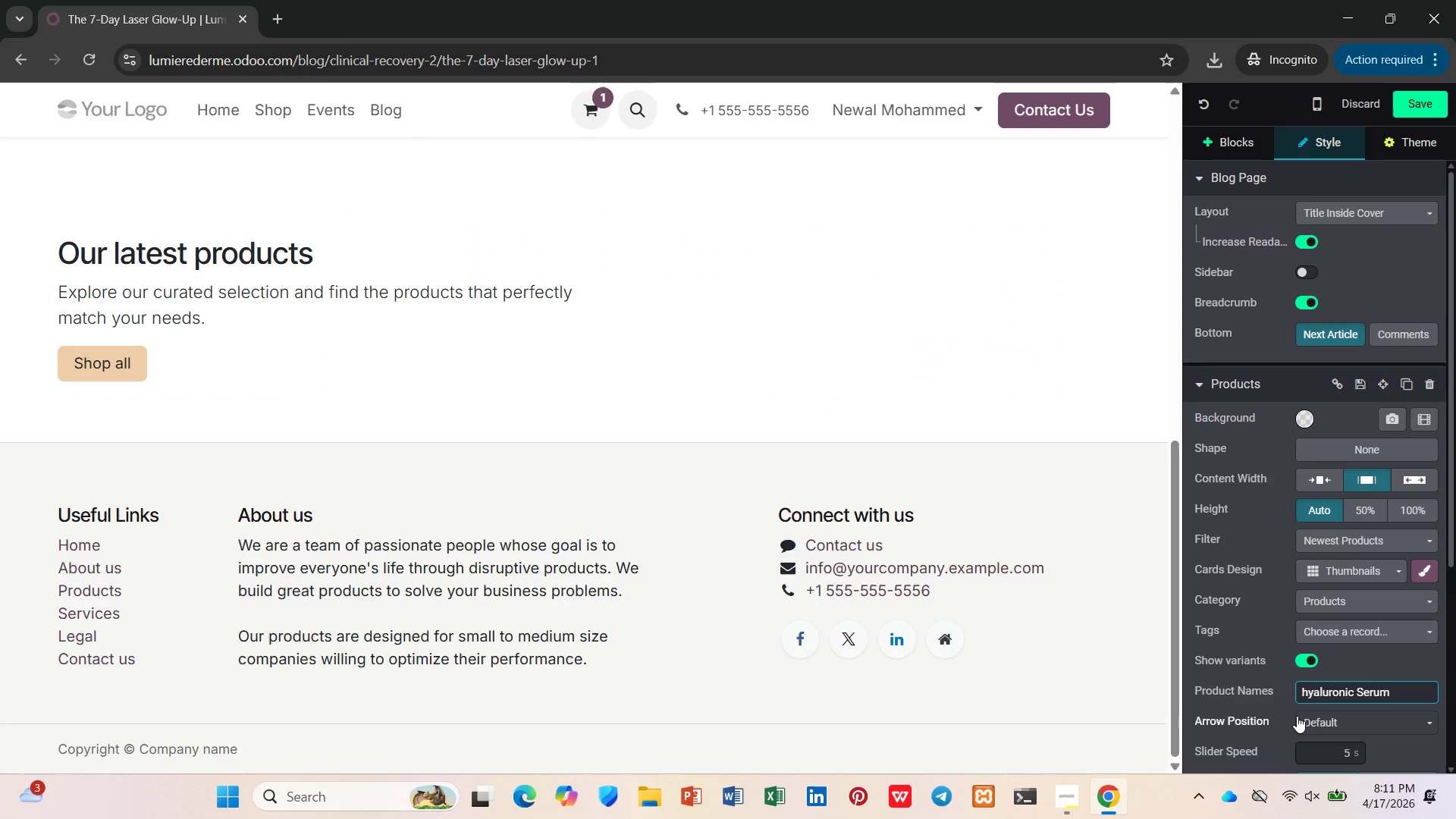 
 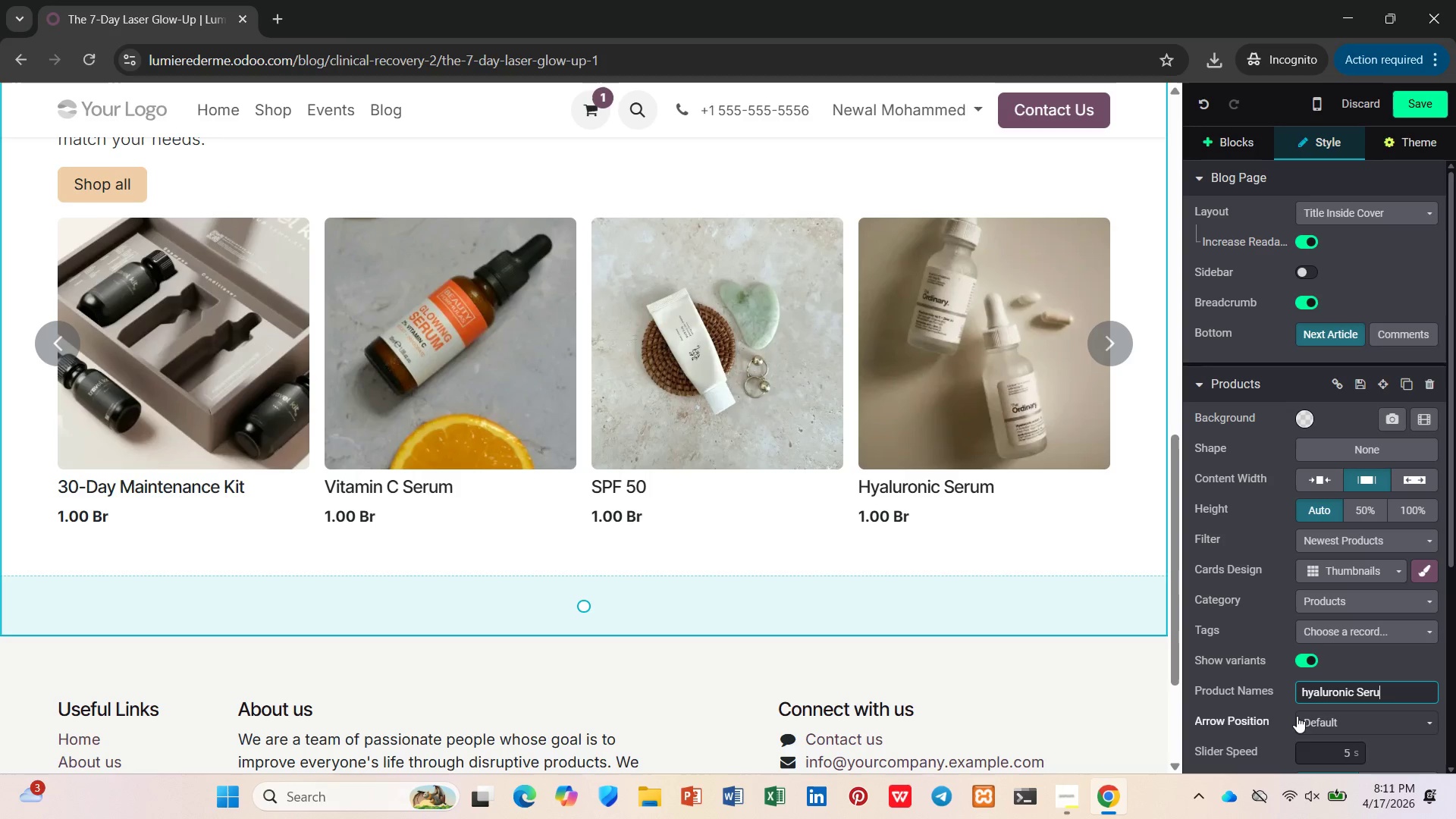 
key(Enter)
 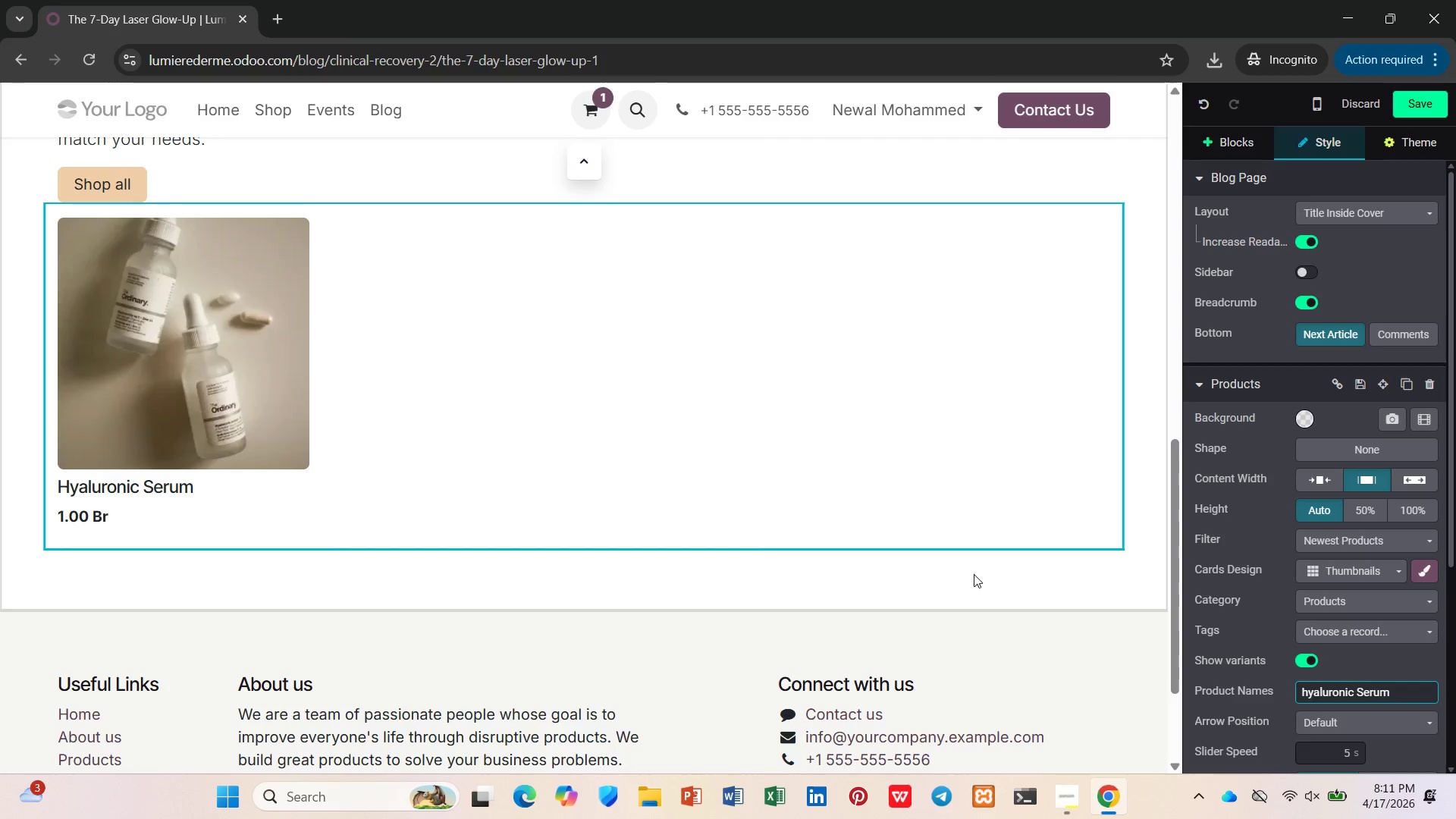 
left_click([981, 645])
 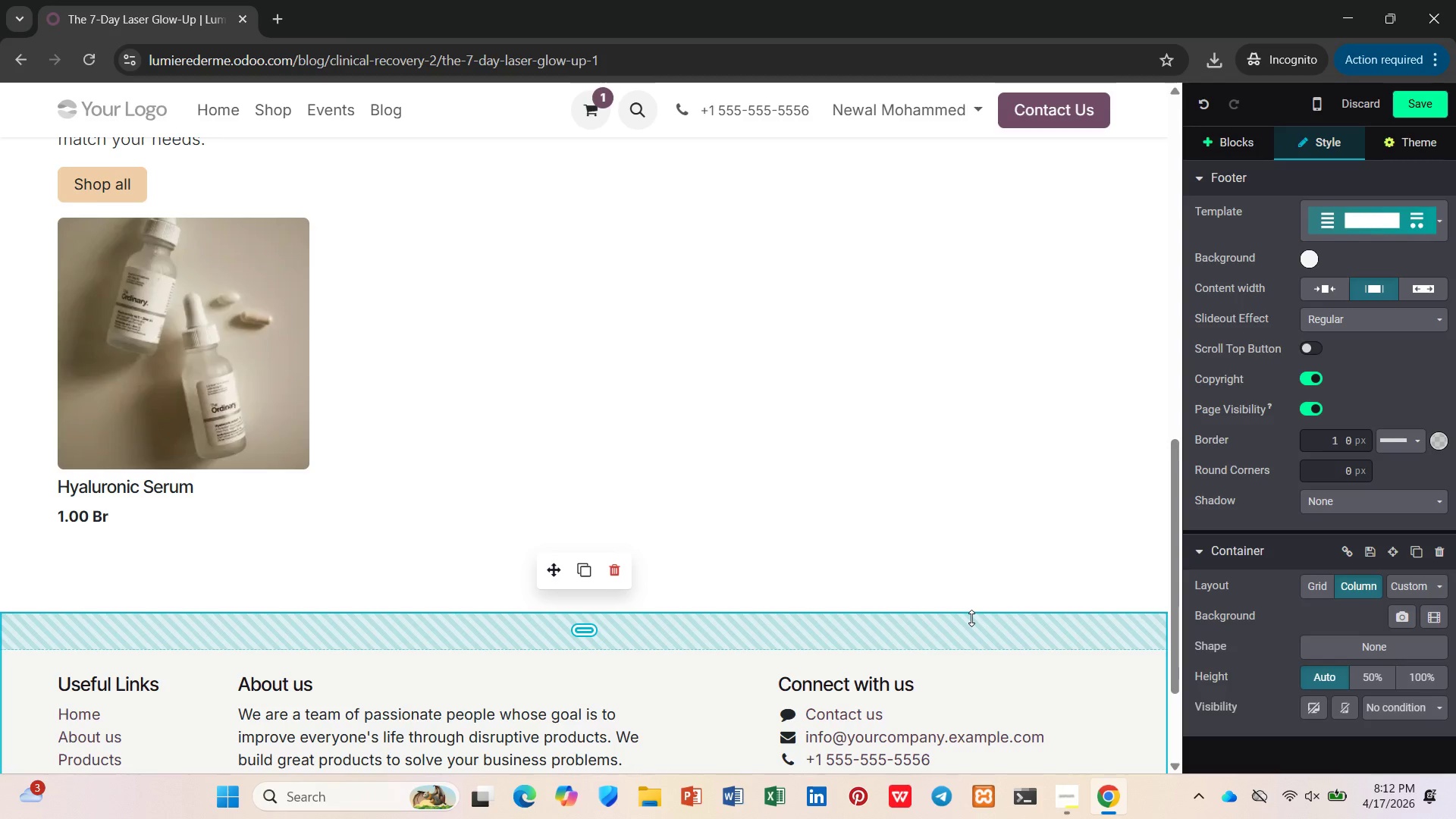 
wait(50.34)
 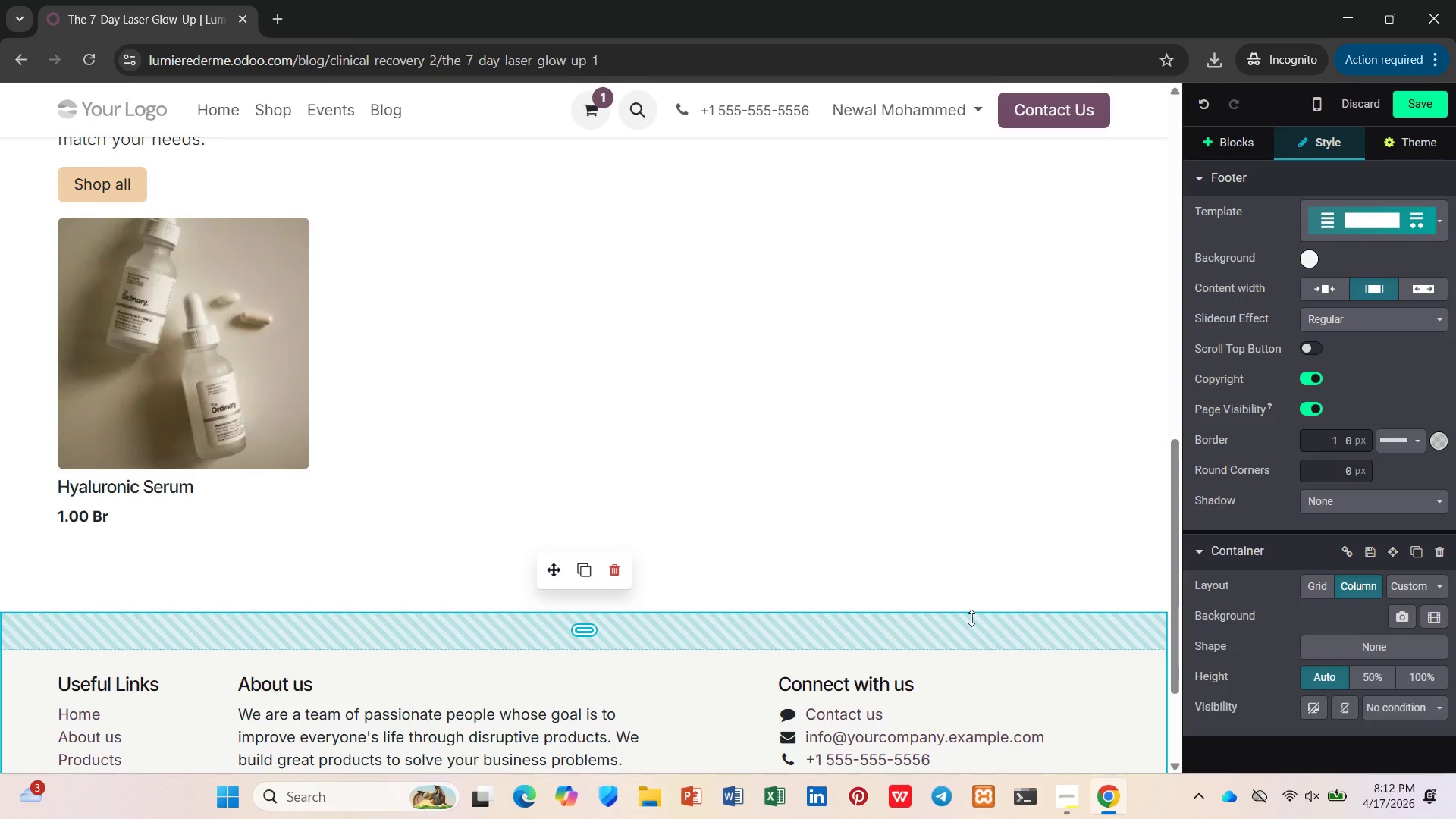 
scroll: coordinate [259, 351], scroll_direction: up, amount: 4.0
 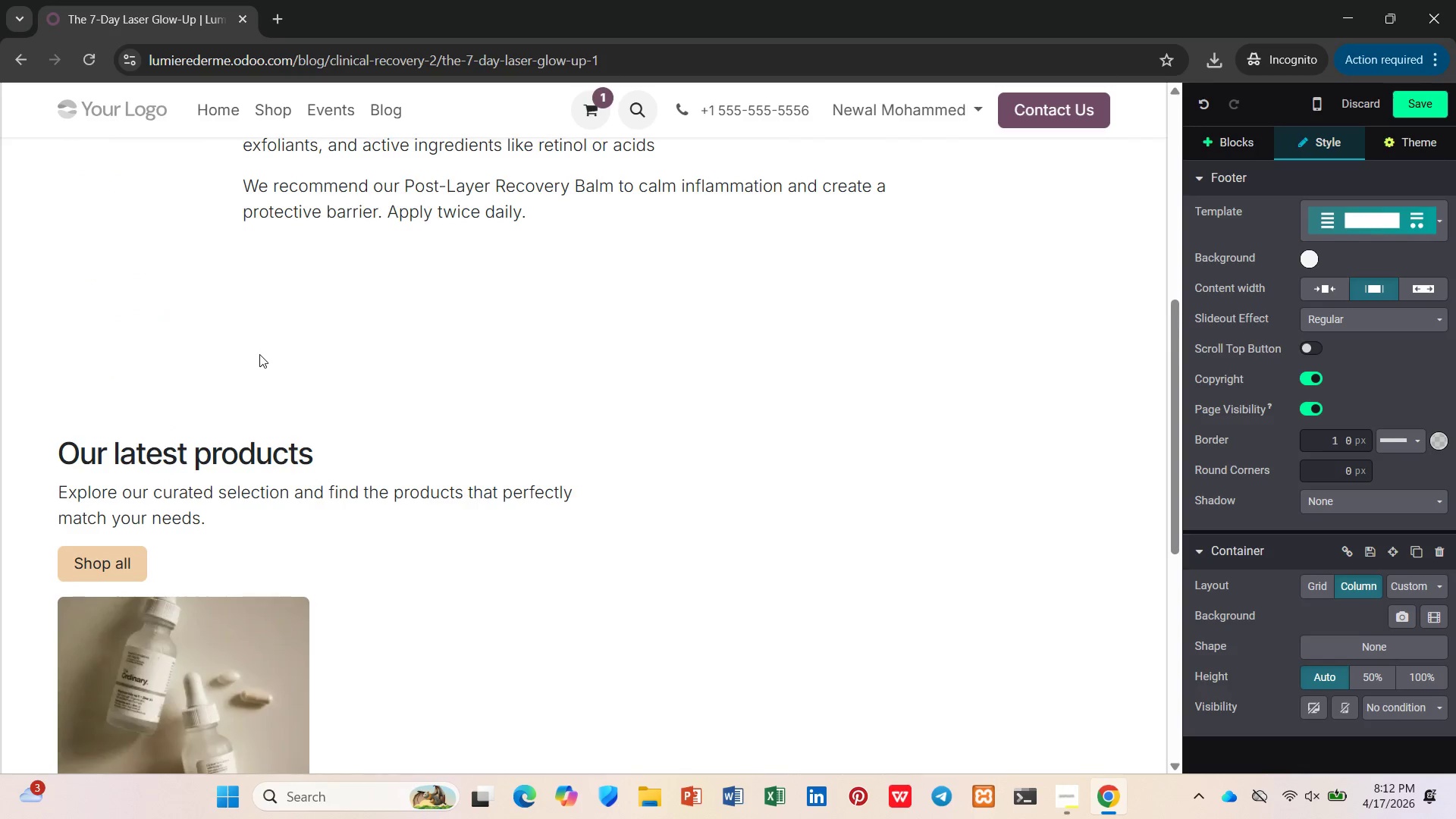 
left_click([257, 362])
 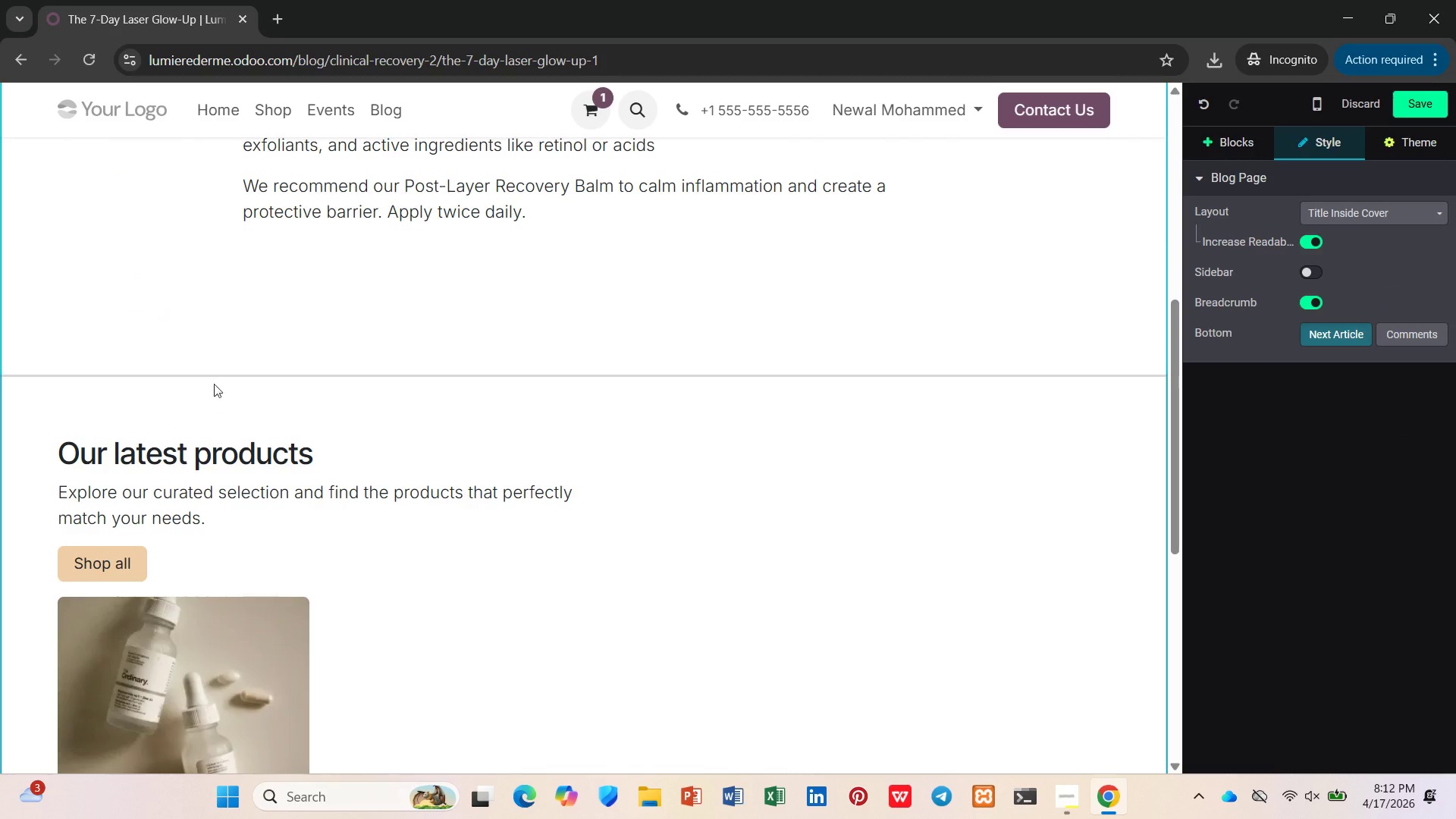 
left_click([215, 352])
 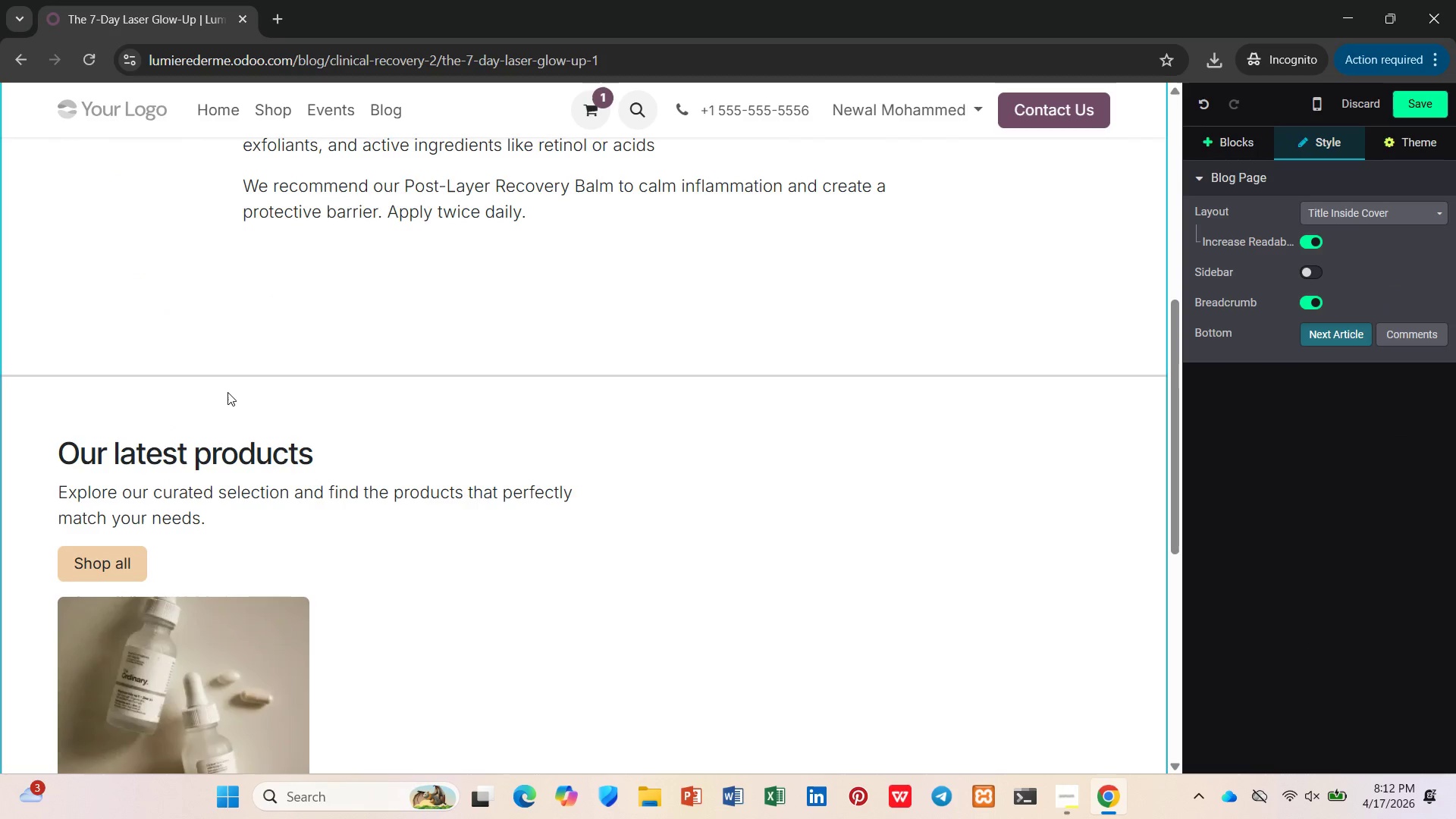 
left_click([228, 391])
 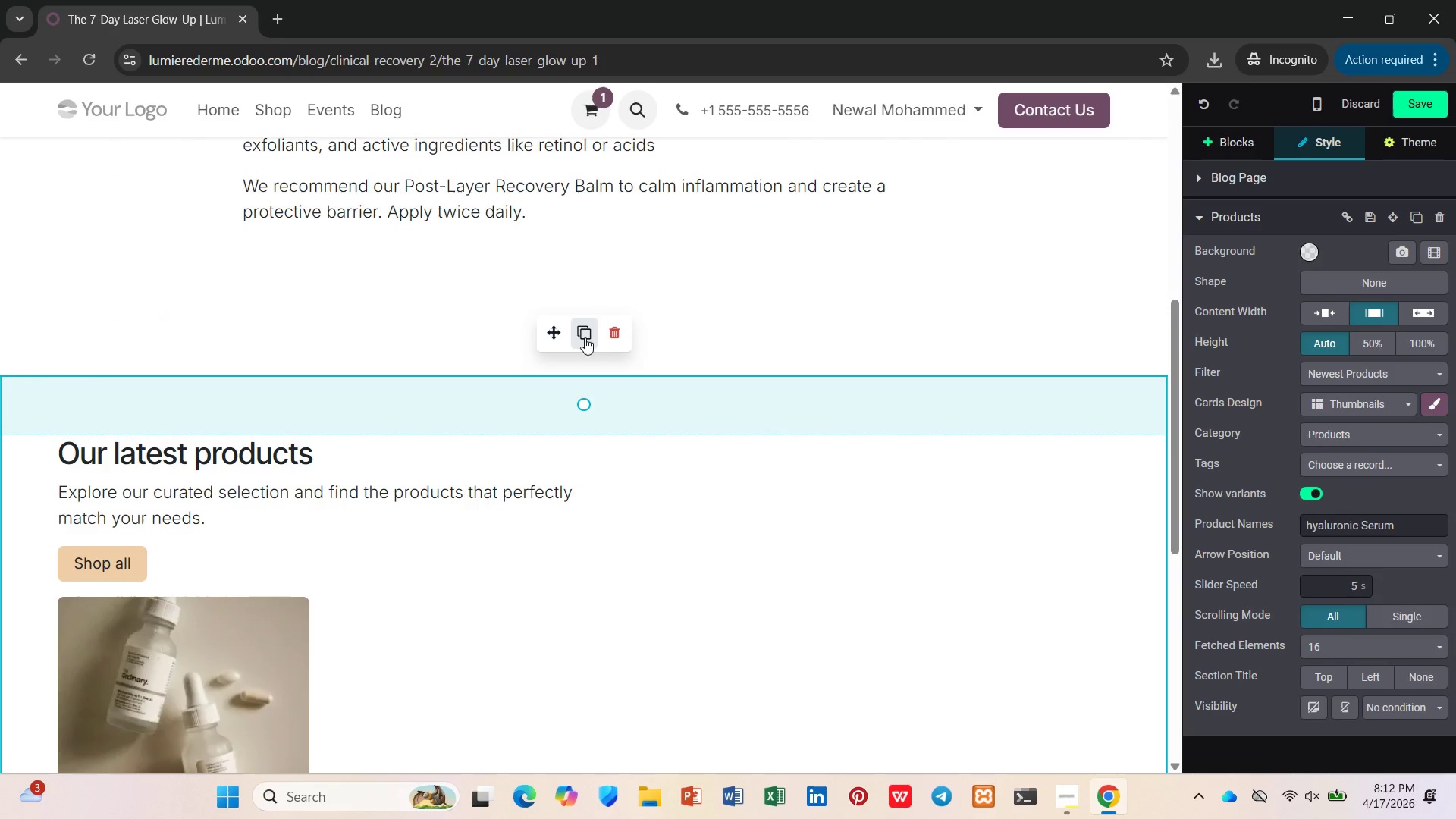 
left_click_drag(start_coordinate=[553, 333], to_coordinate=[548, 318])
 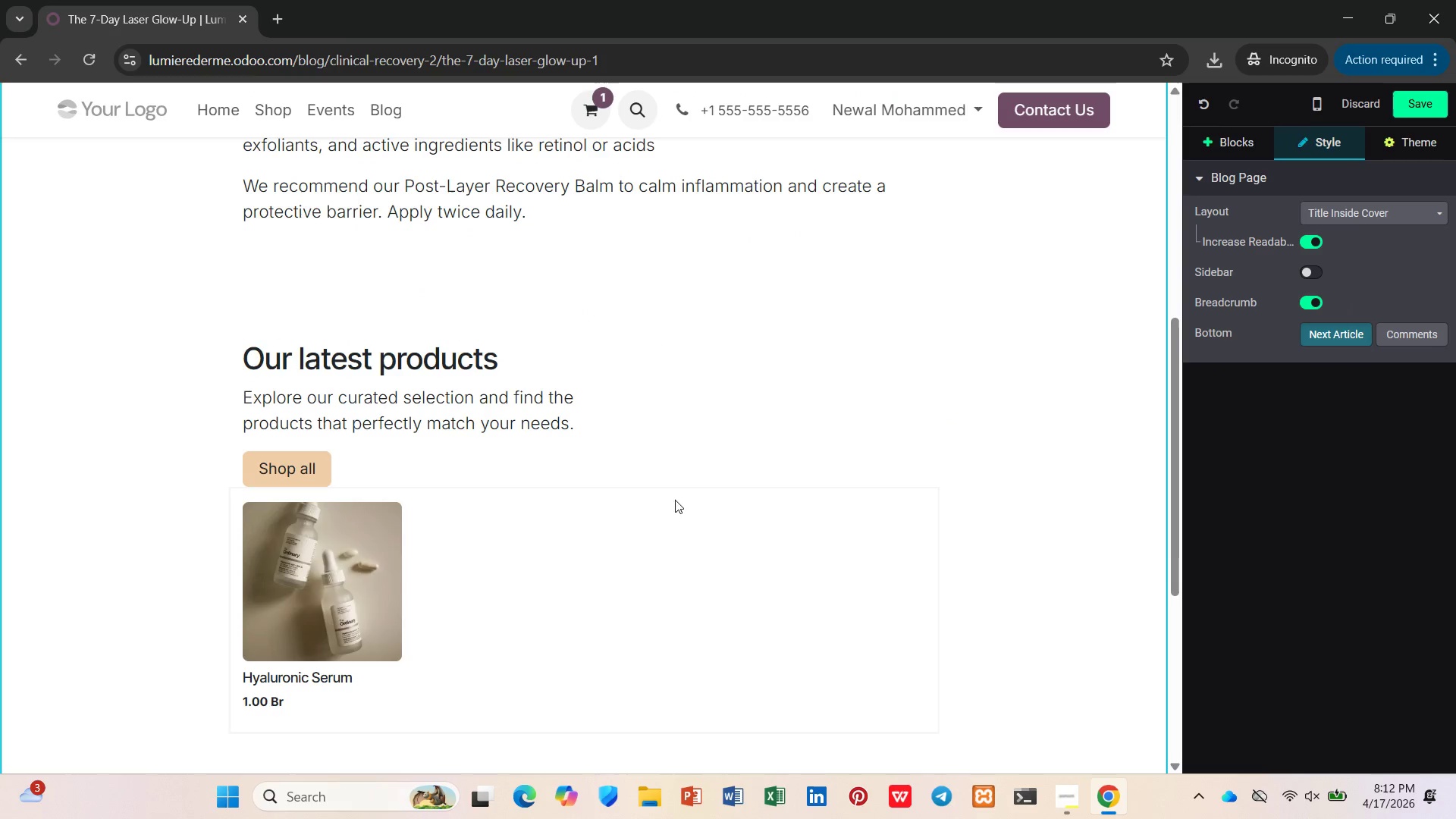 
scroll: coordinate [639, 479], scroll_direction: down, amount: 3.0
 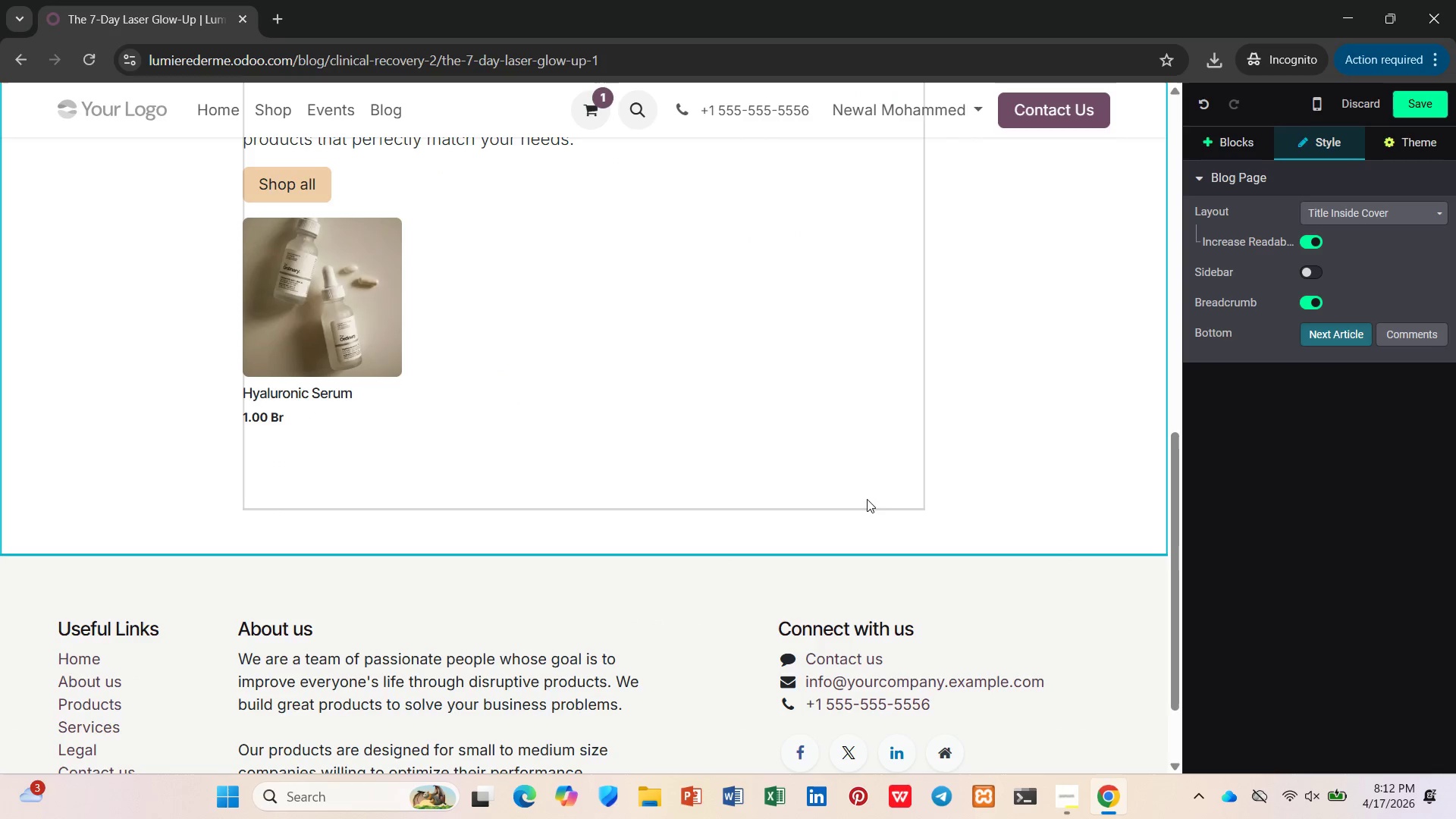 
left_click([967, 500])
 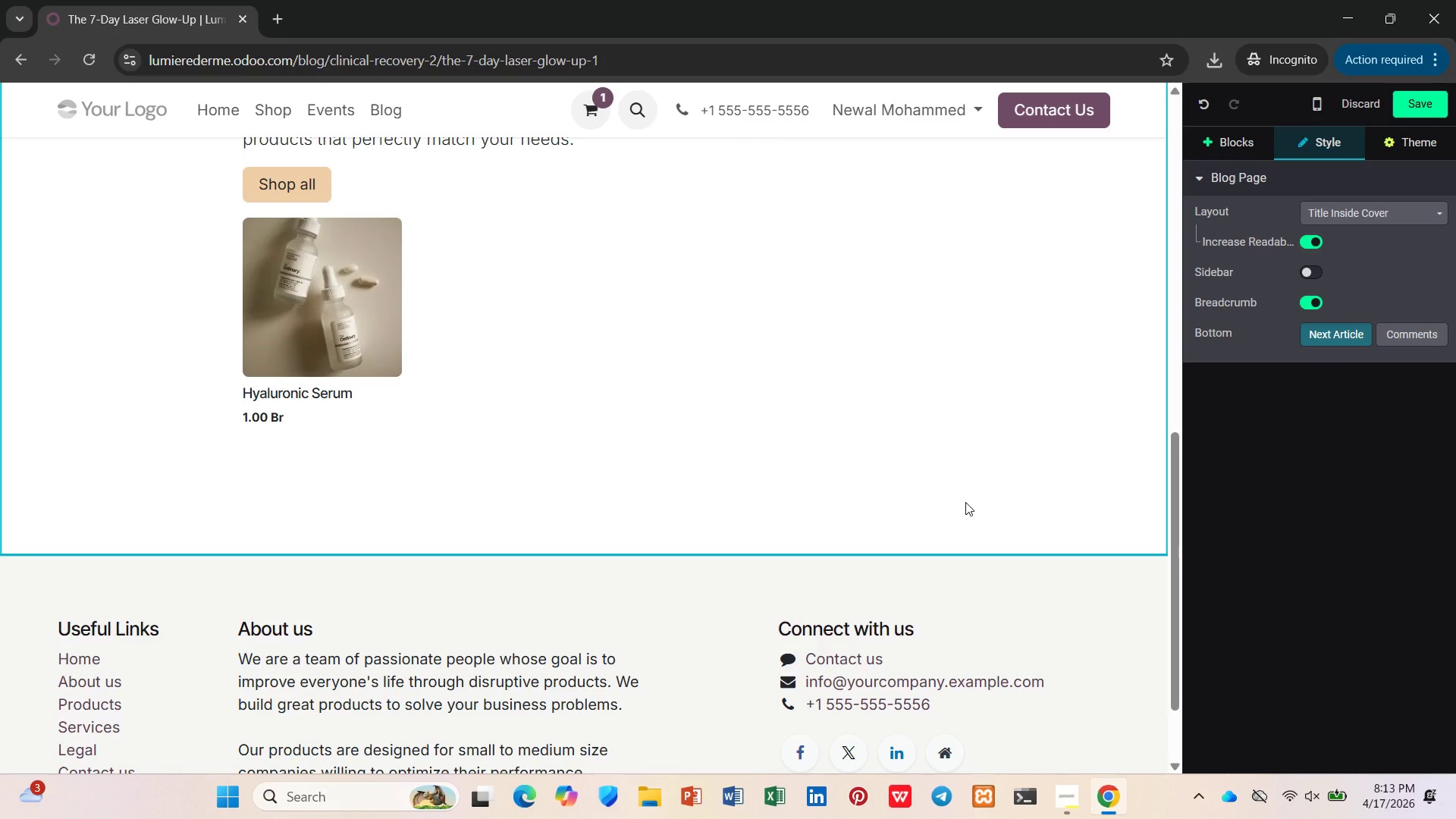 
left_click([965, 502])
 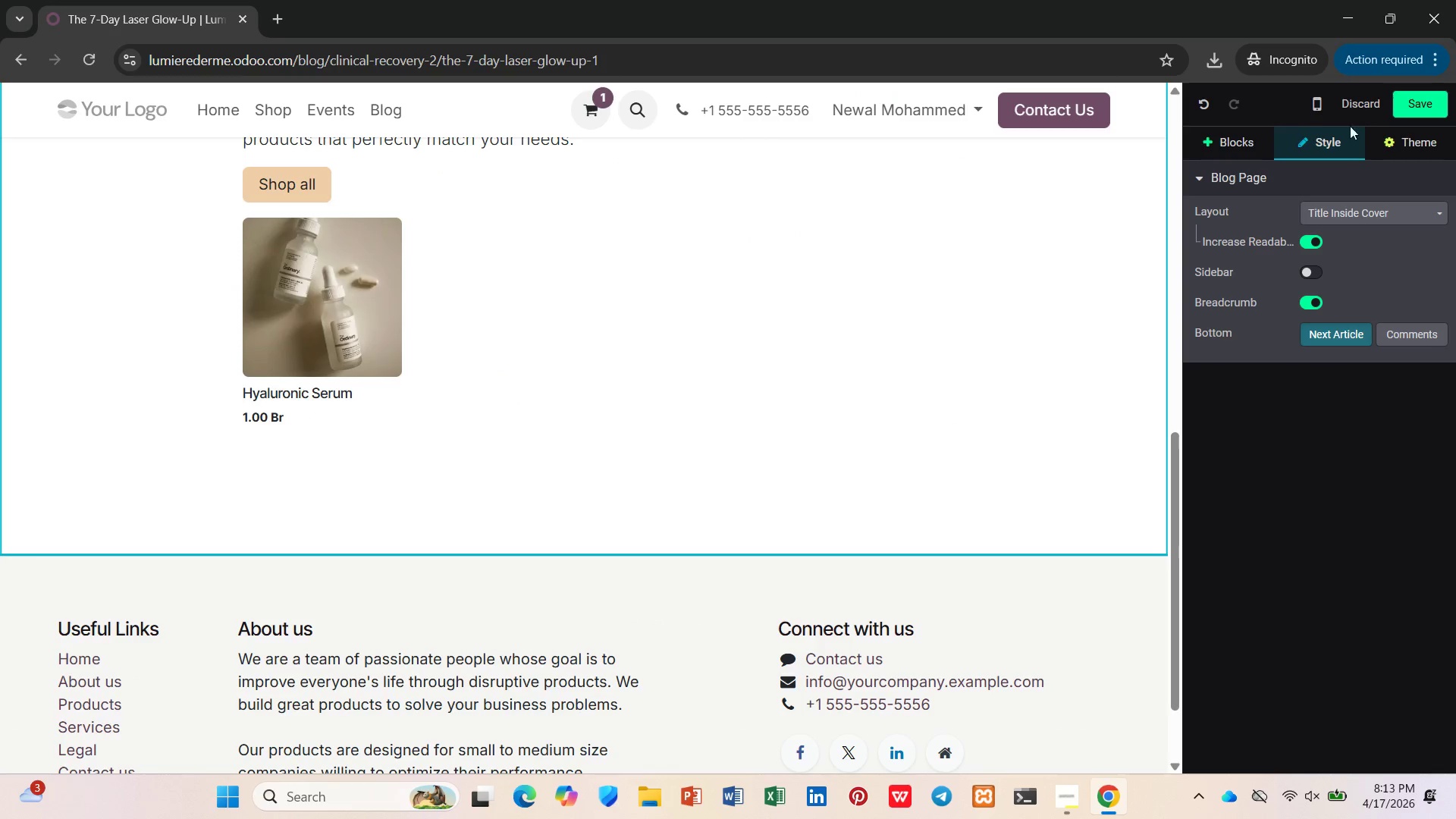 
left_click([1401, 105])
 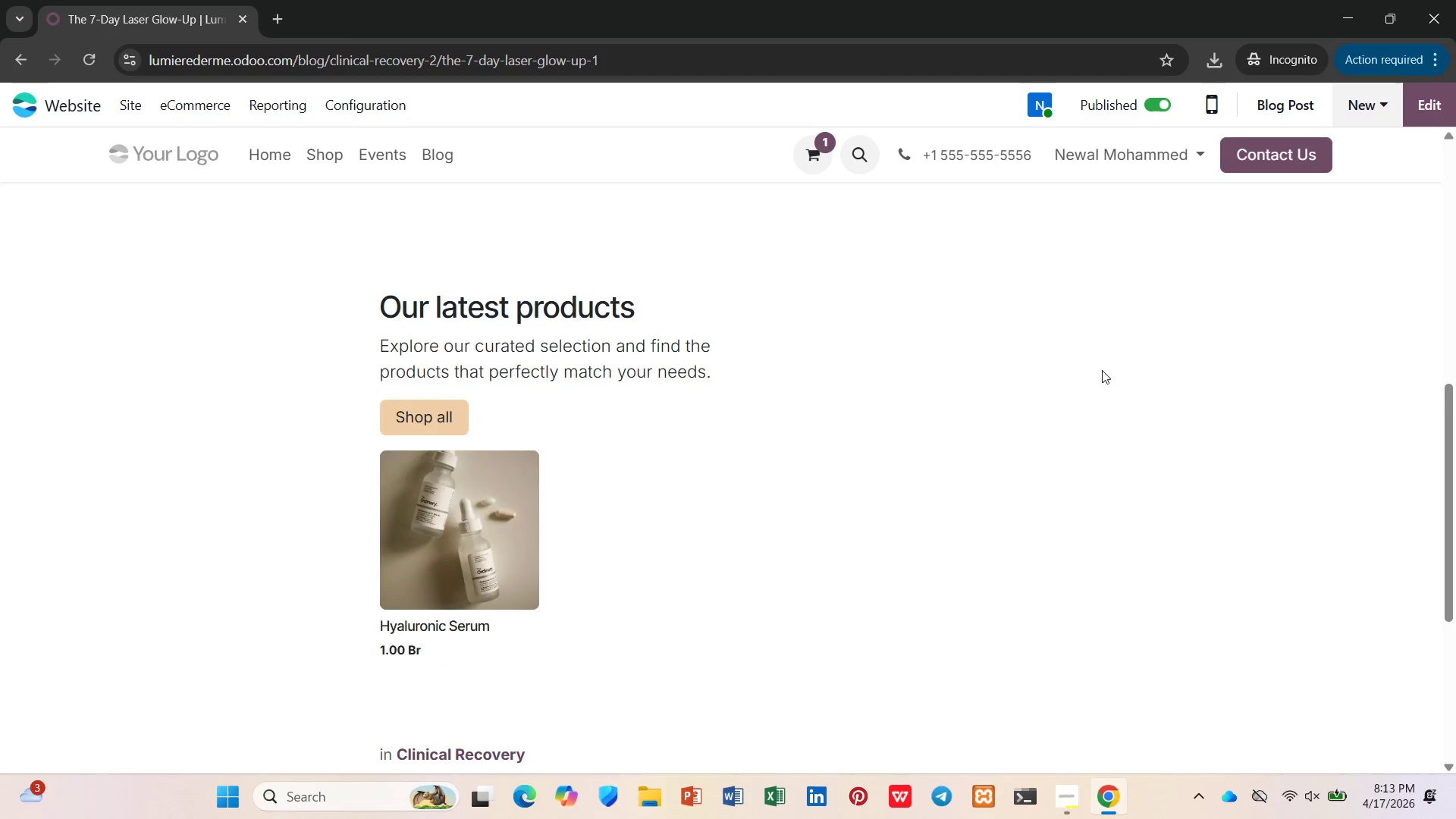 
scroll: coordinate [1102, 370], scroll_direction: up, amount: 4.0
 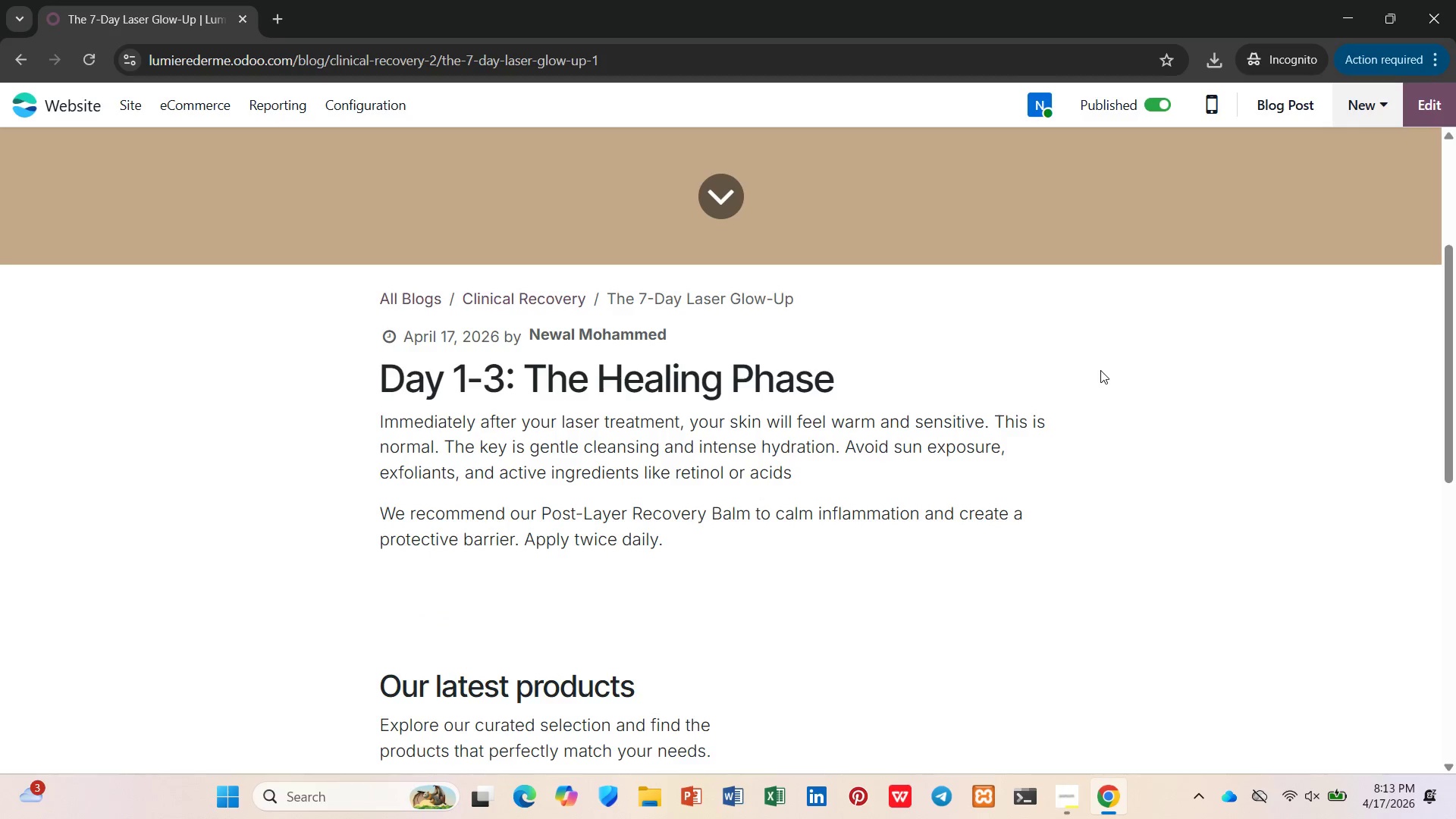 
scroll: coordinate [1098, 372], scroll_direction: down, amount: 8.0
 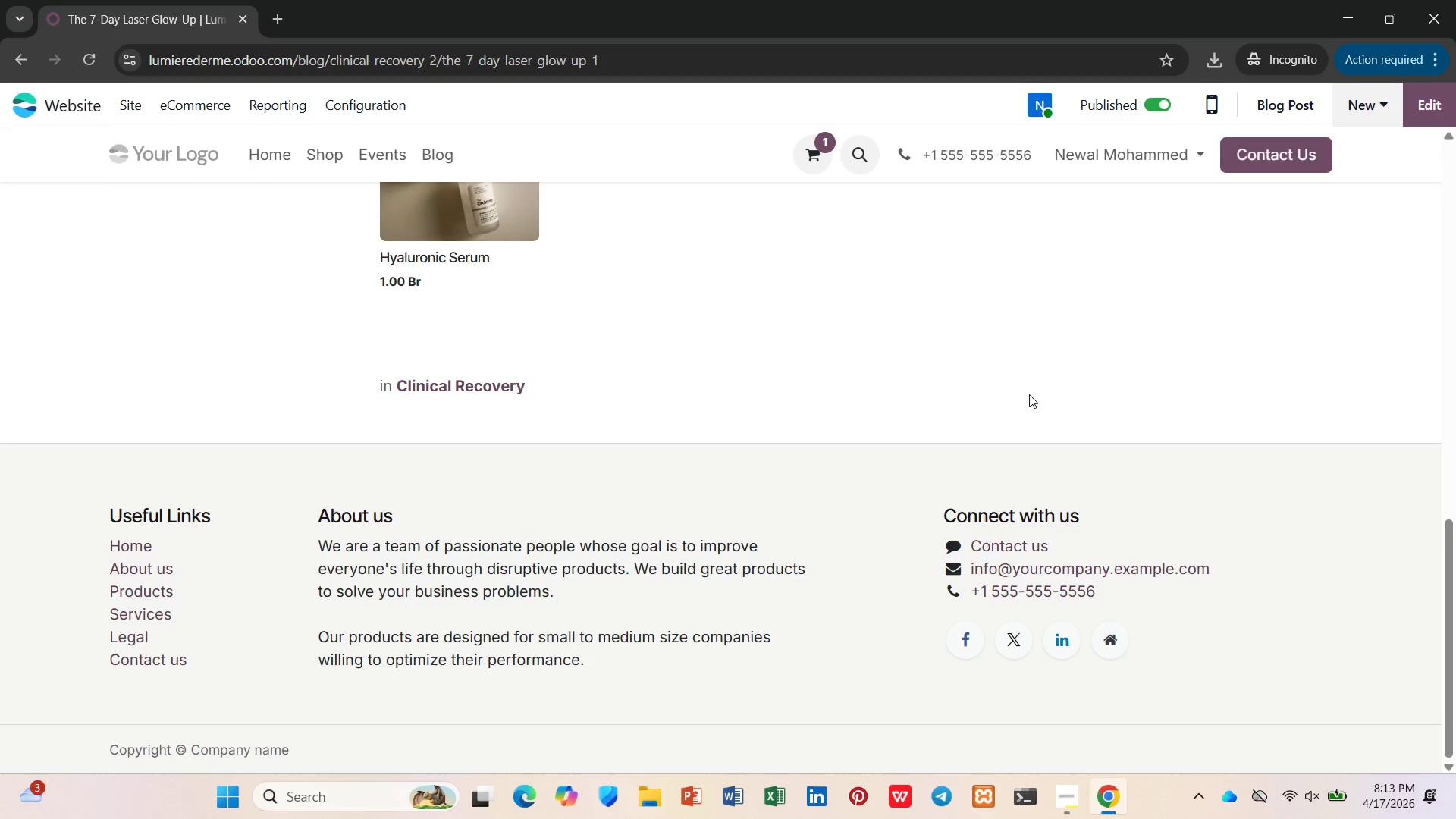 
left_click([1006, 394])
 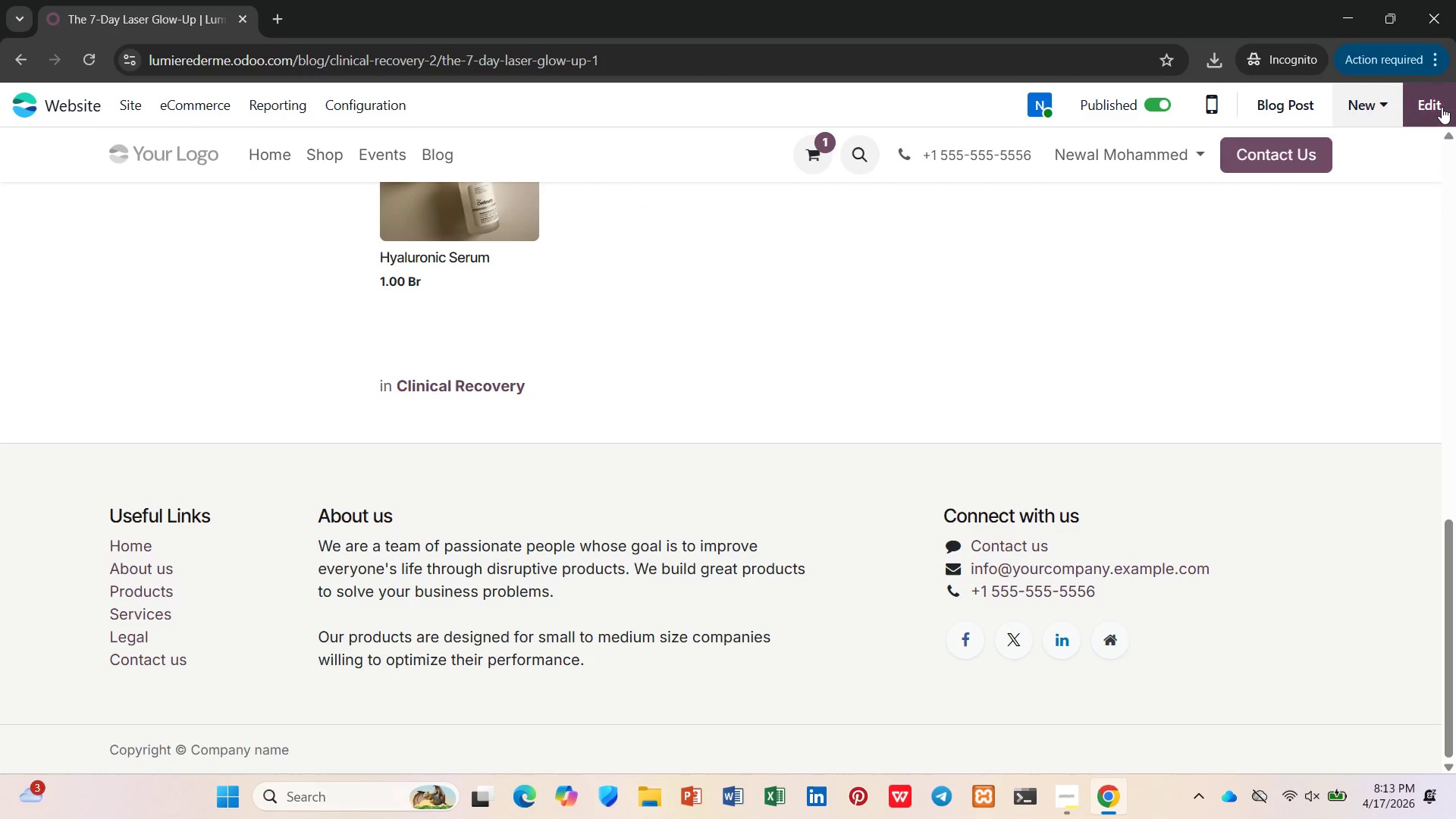 
mouse_move([1379, 163])
 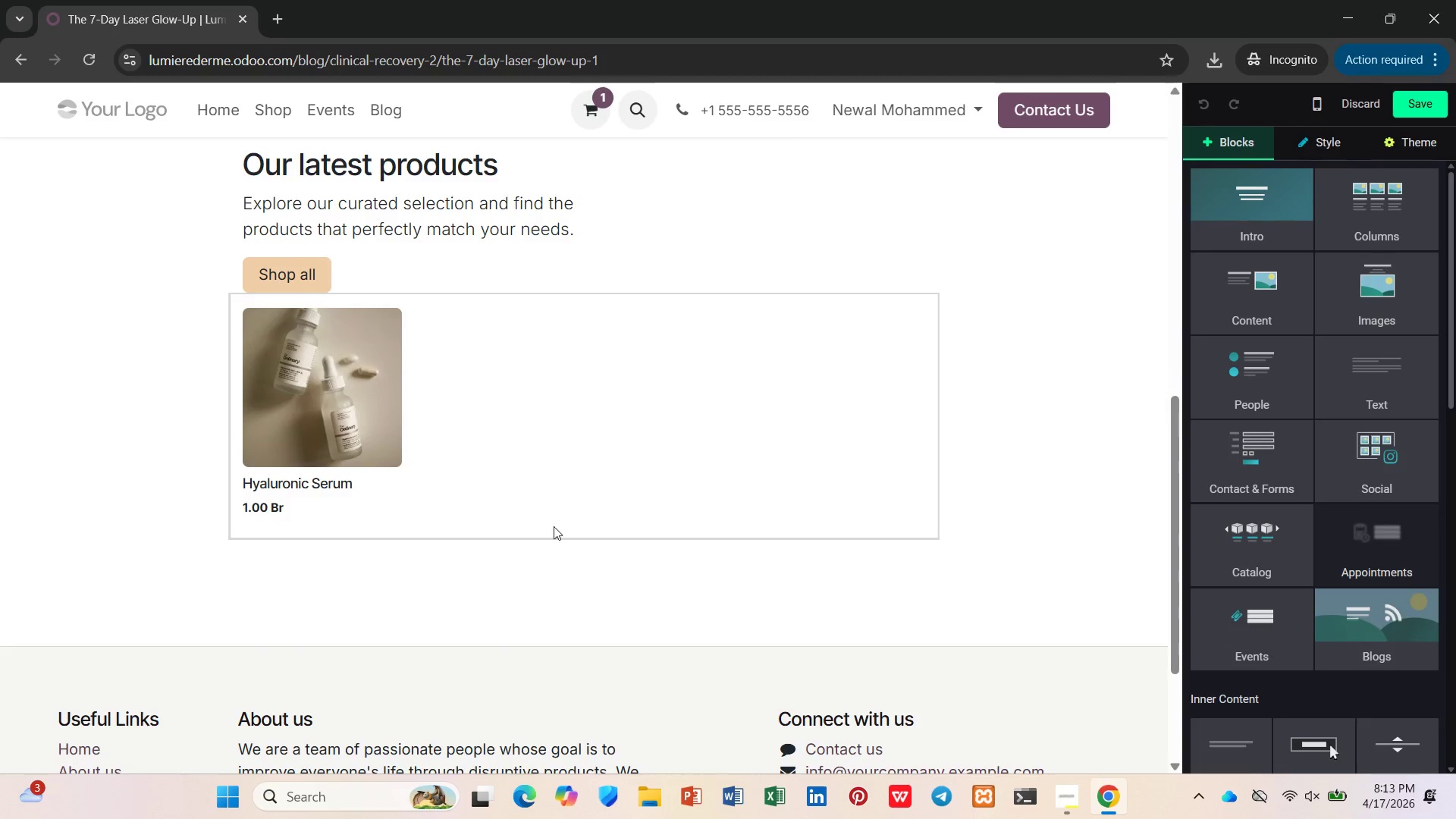 
left_click([557, 558])
 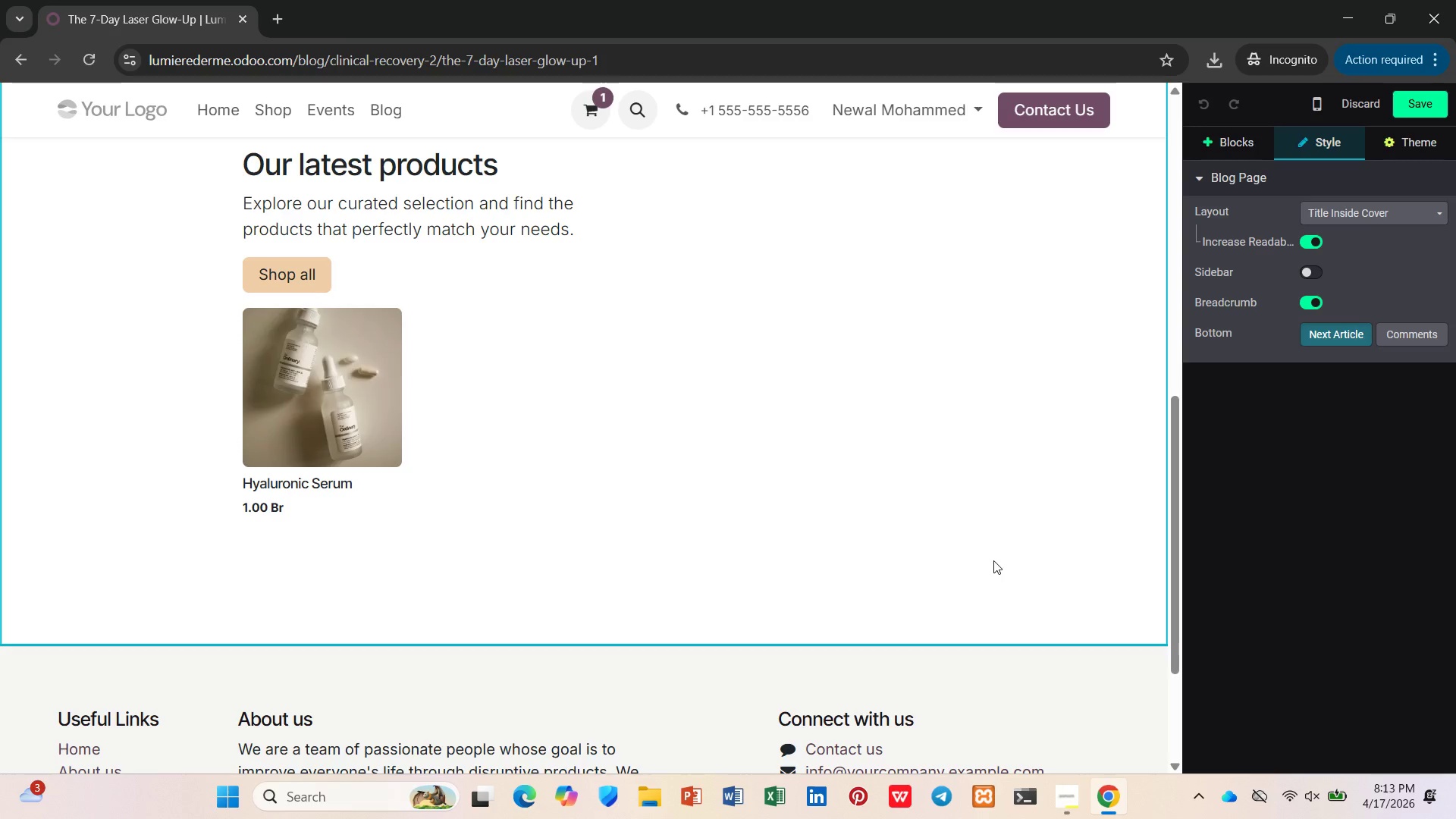 
left_click([1228, 143])
 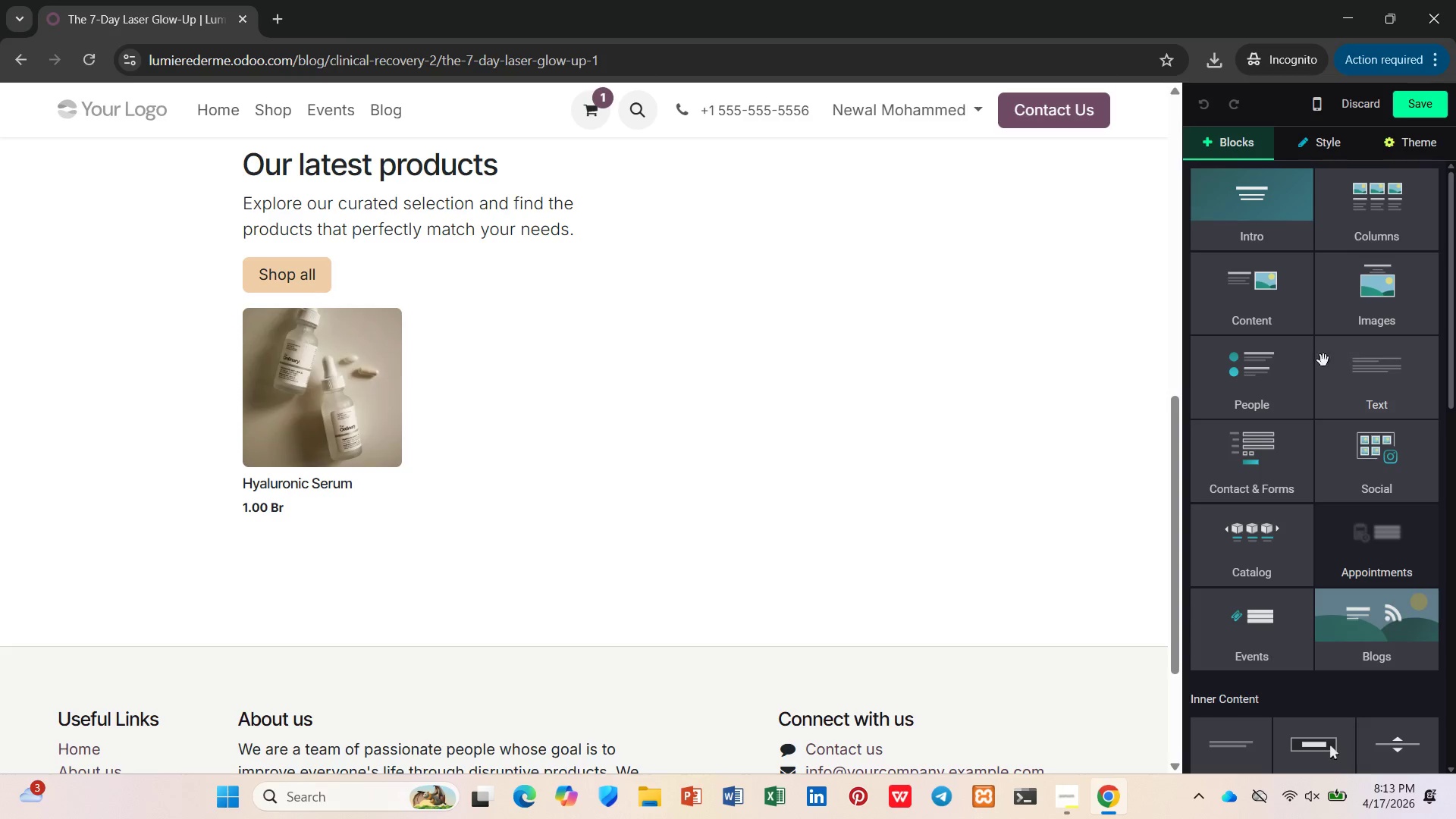 
left_click([1373, 366])
 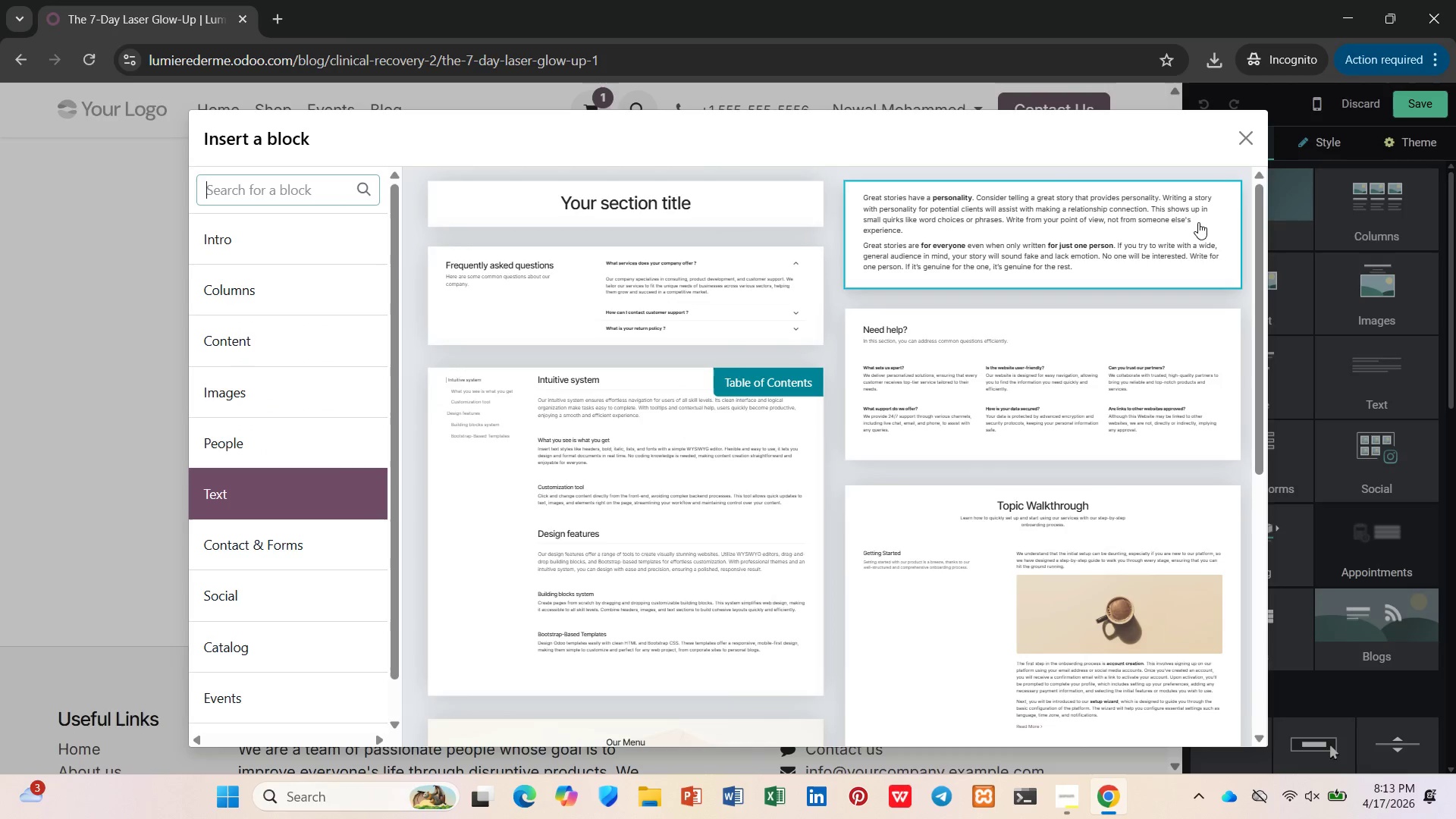 
left_click([1242, 151])
 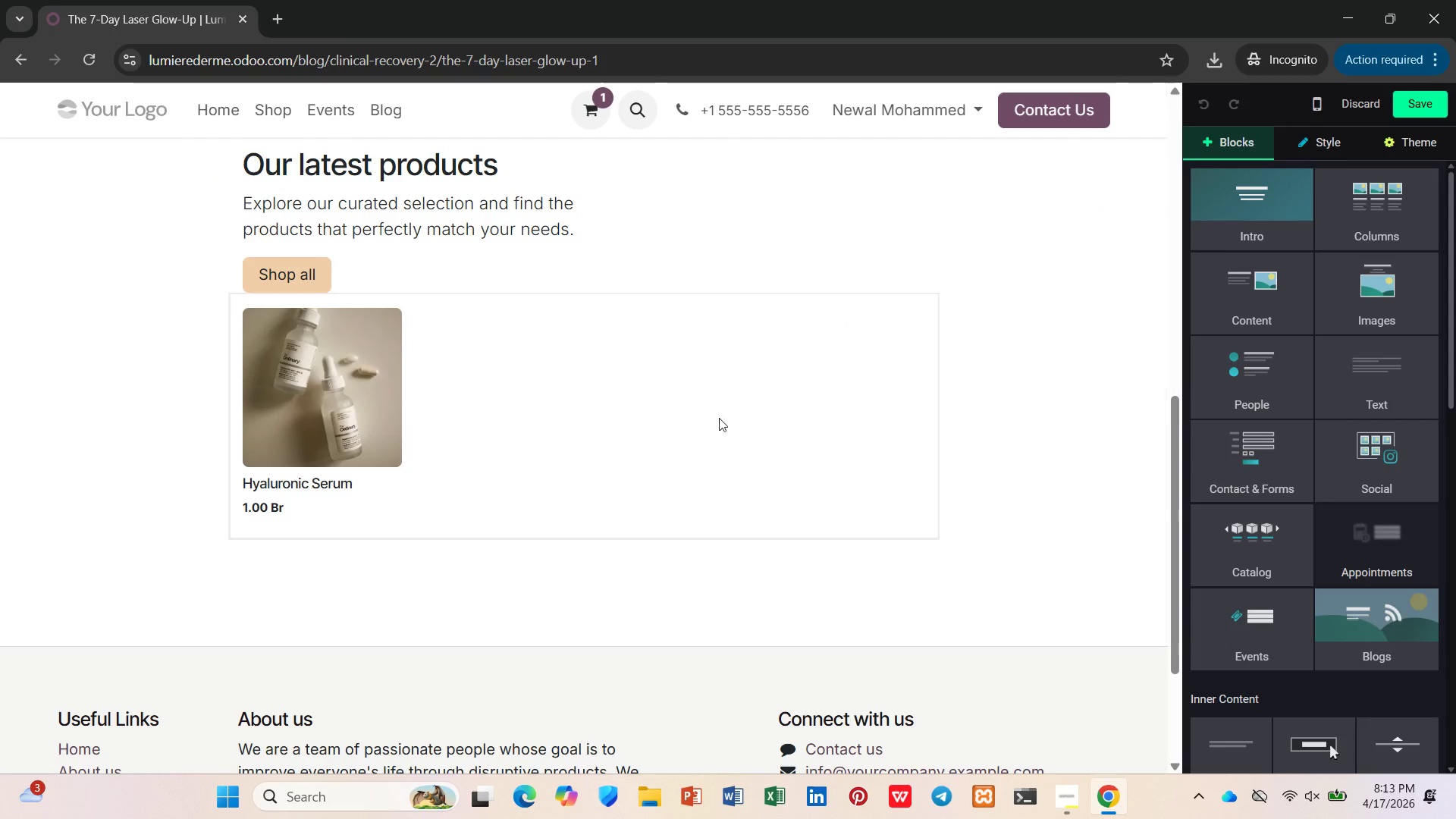 
left_click([654, 425])
 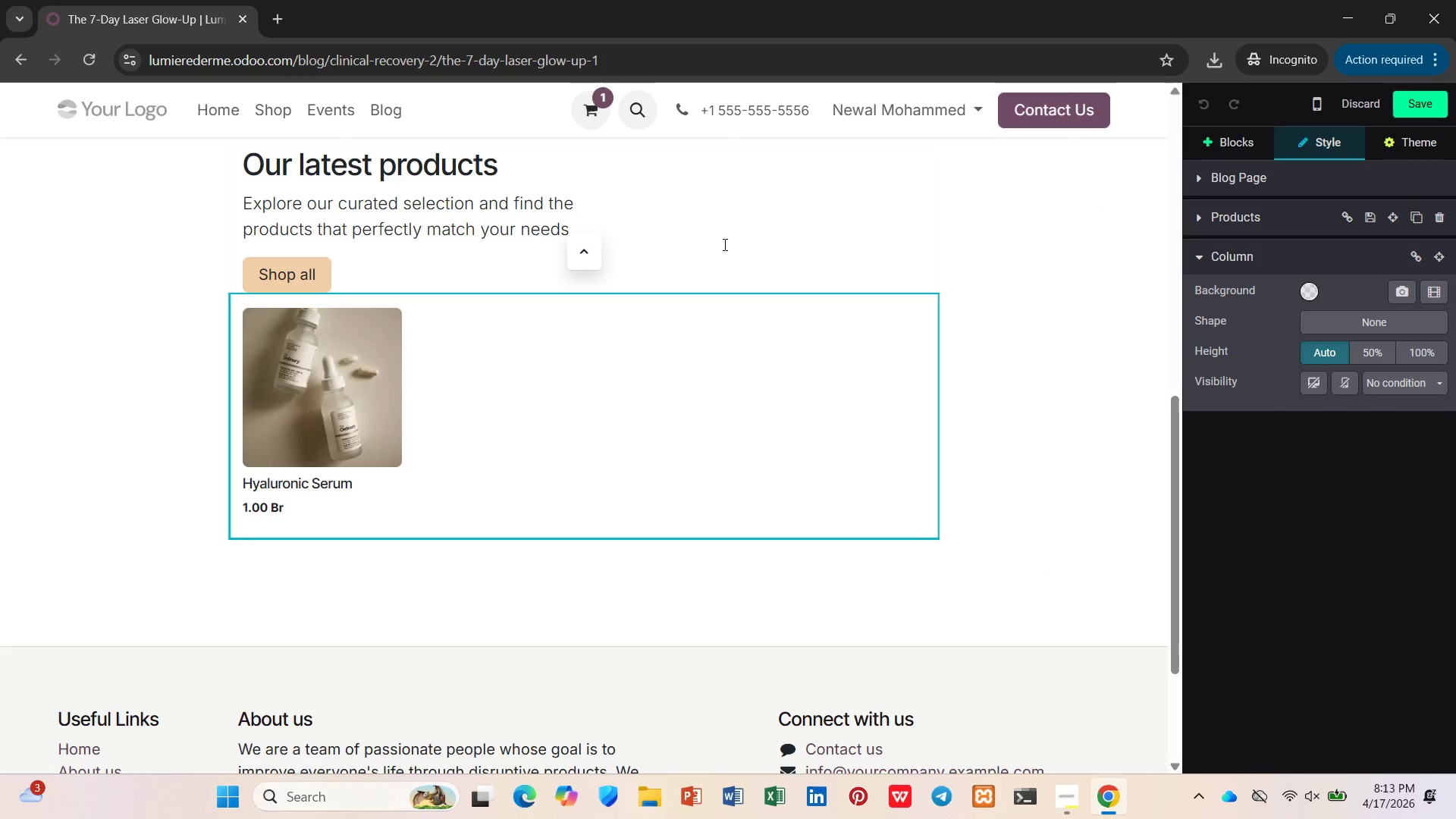 
left_click([742, 221])
 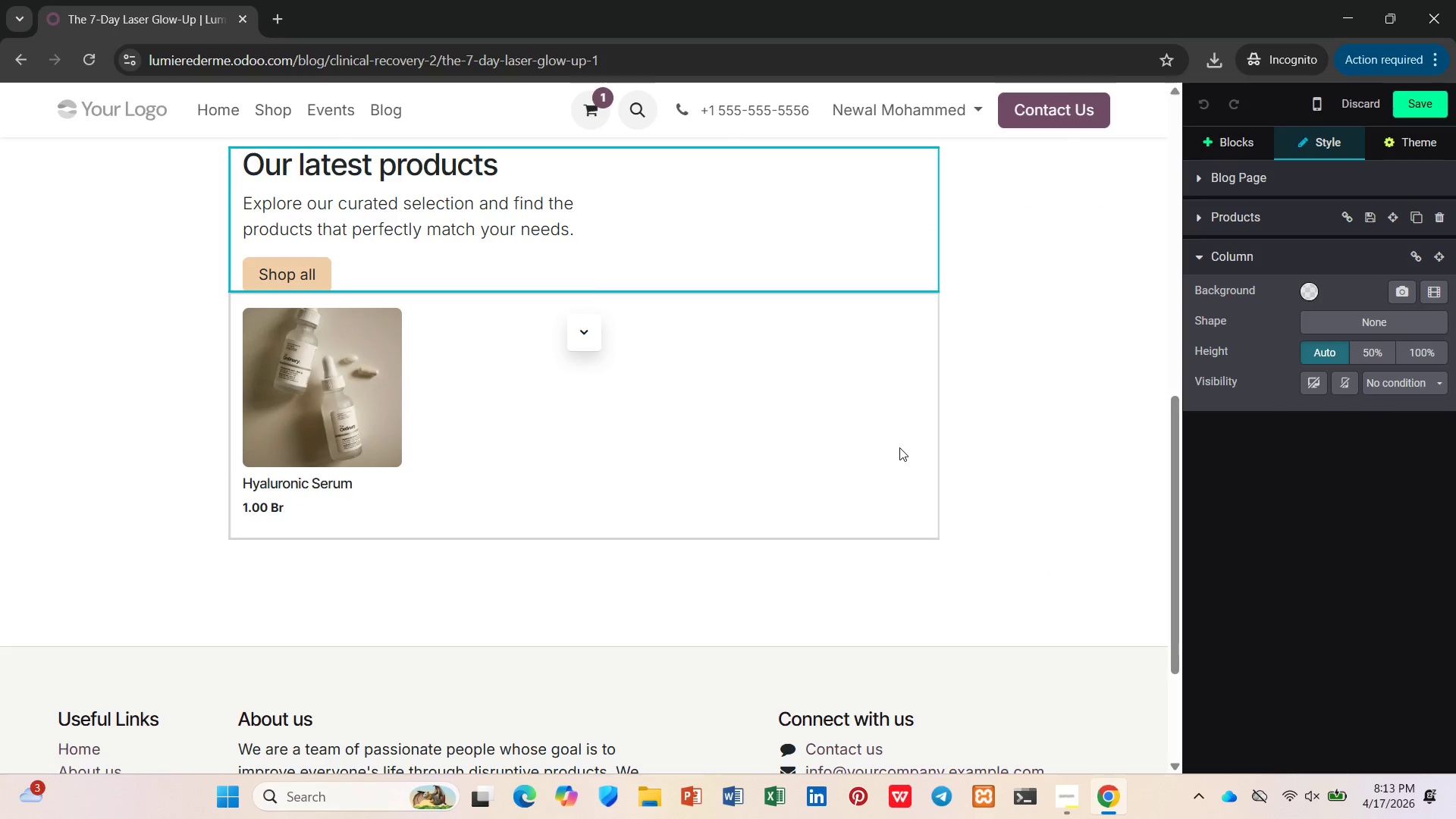 
left_click([1020, 426])
 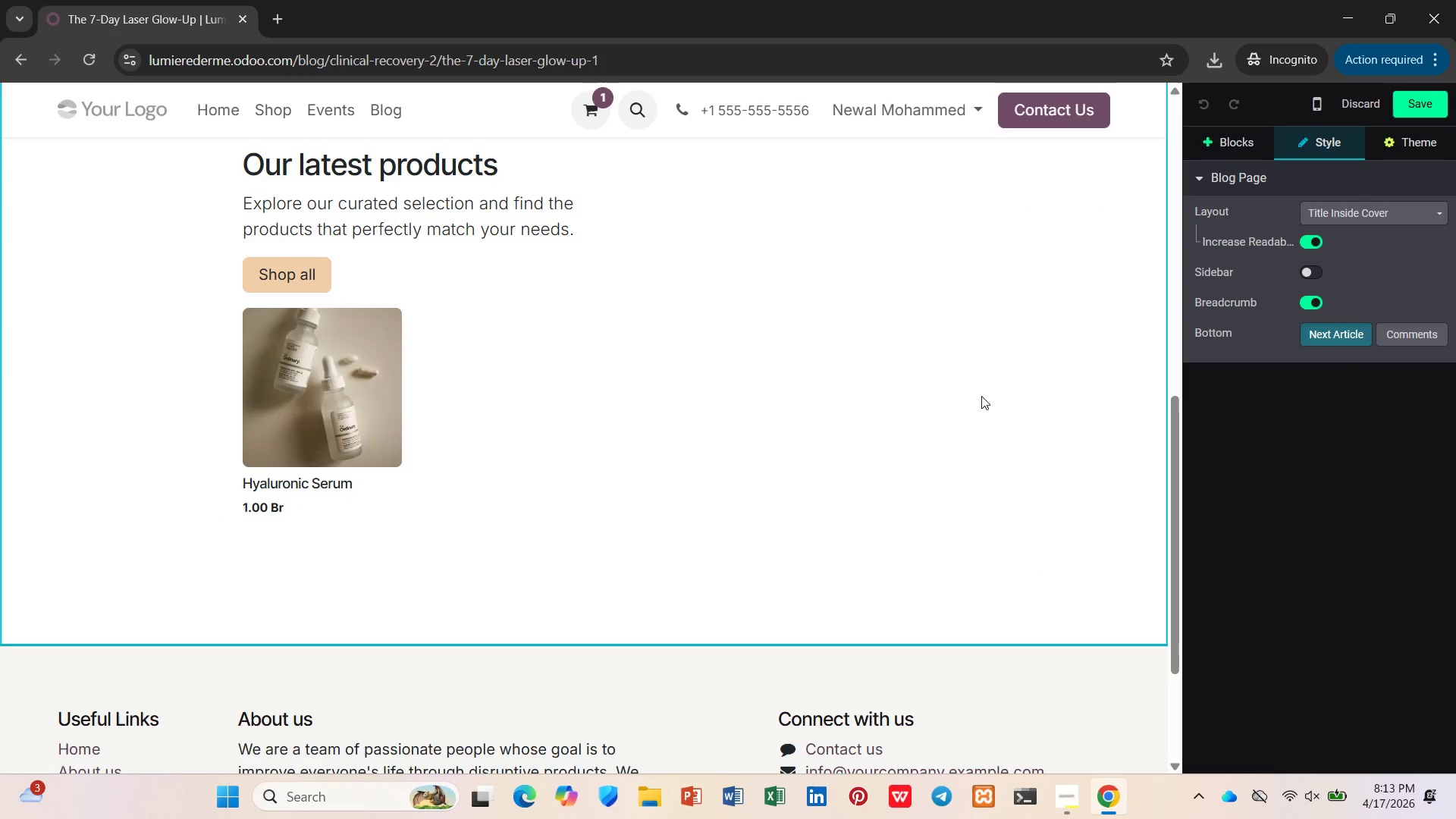 
left_click([977, 393])
 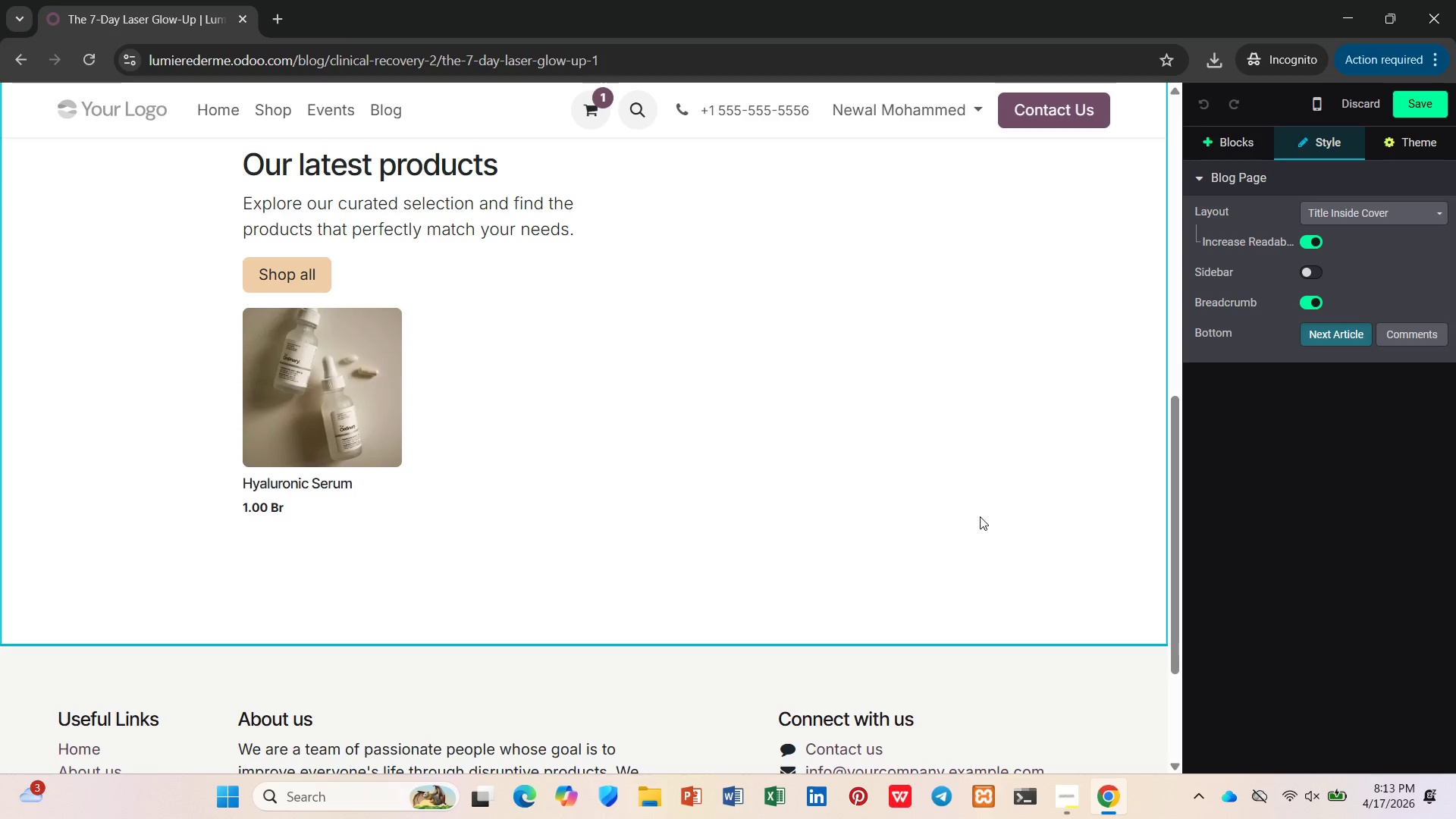 
scroll: coordinate [990, 559], scroll_direction: down, amount: 2.0
 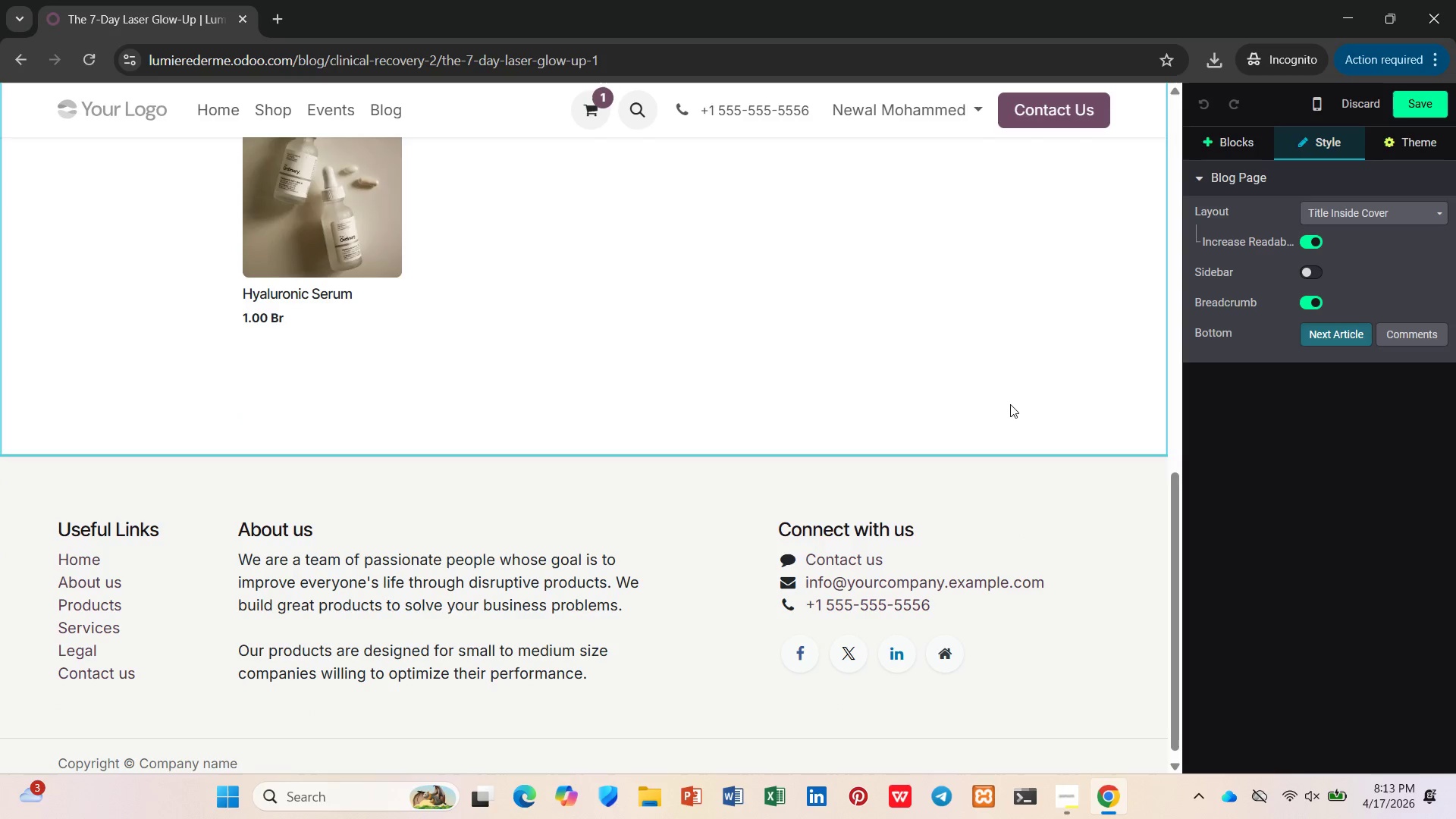 
left_click([1015, 378])
 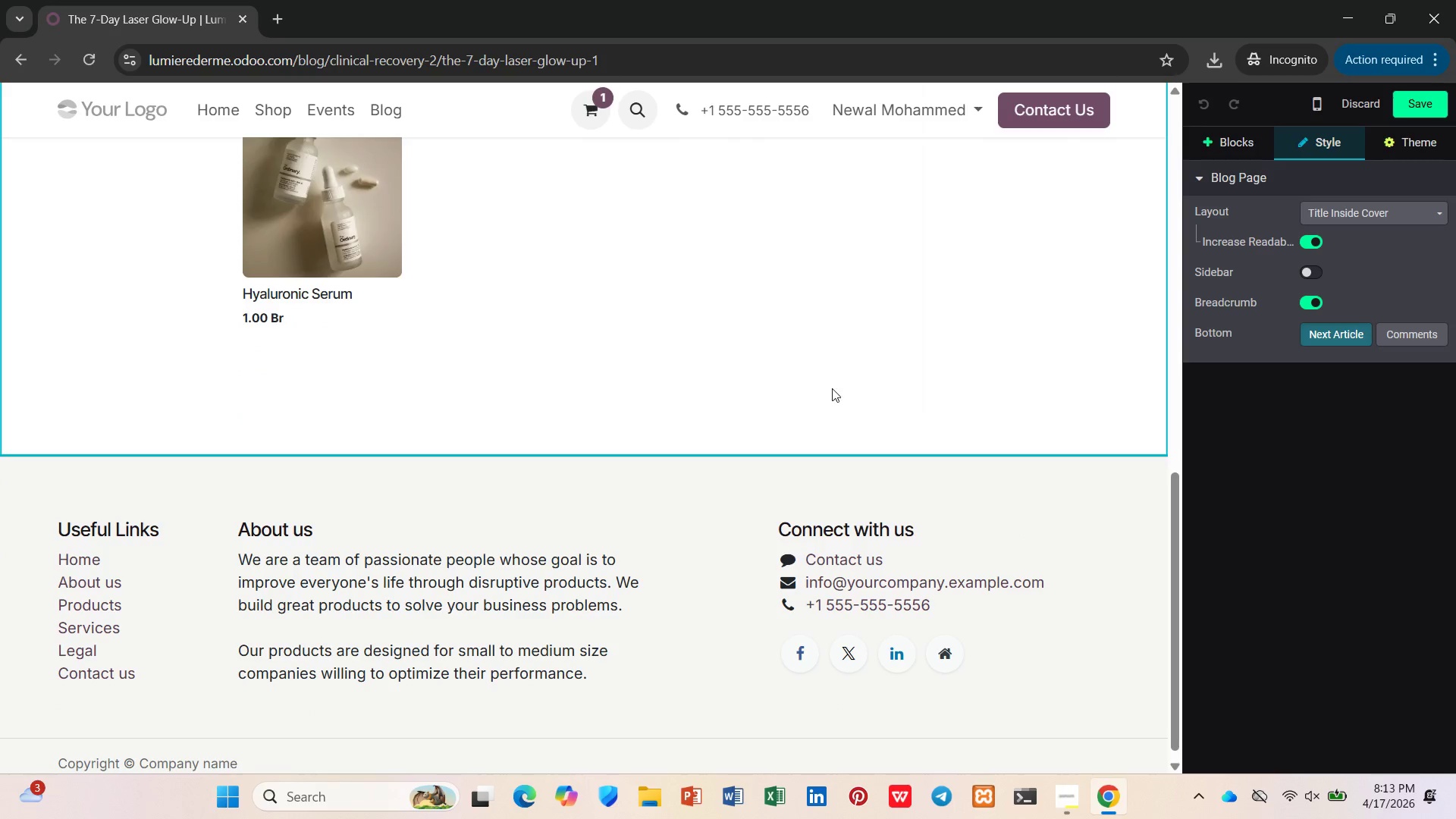 
left_click([816, 366])
 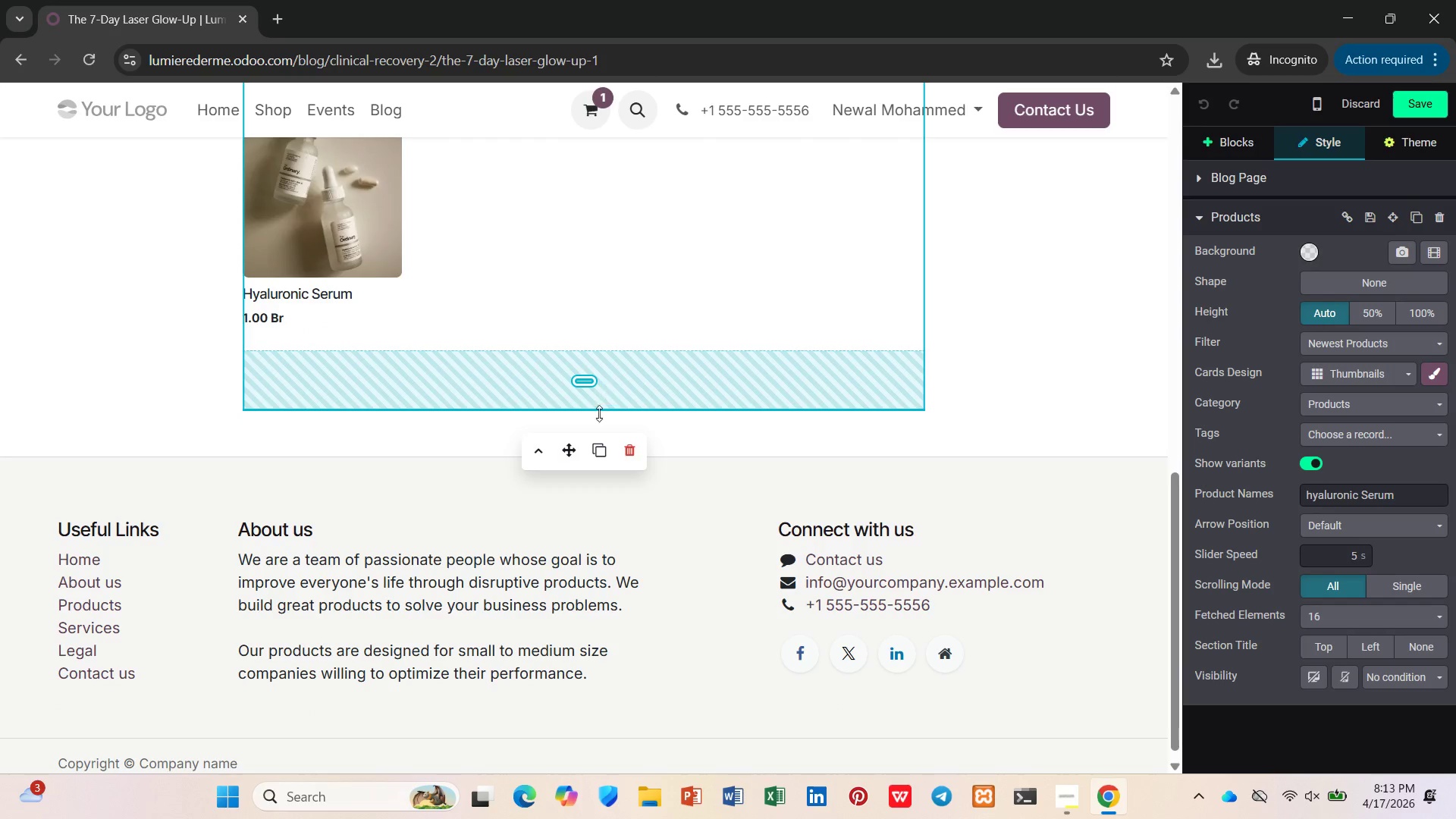 
left_click([571, 444])
 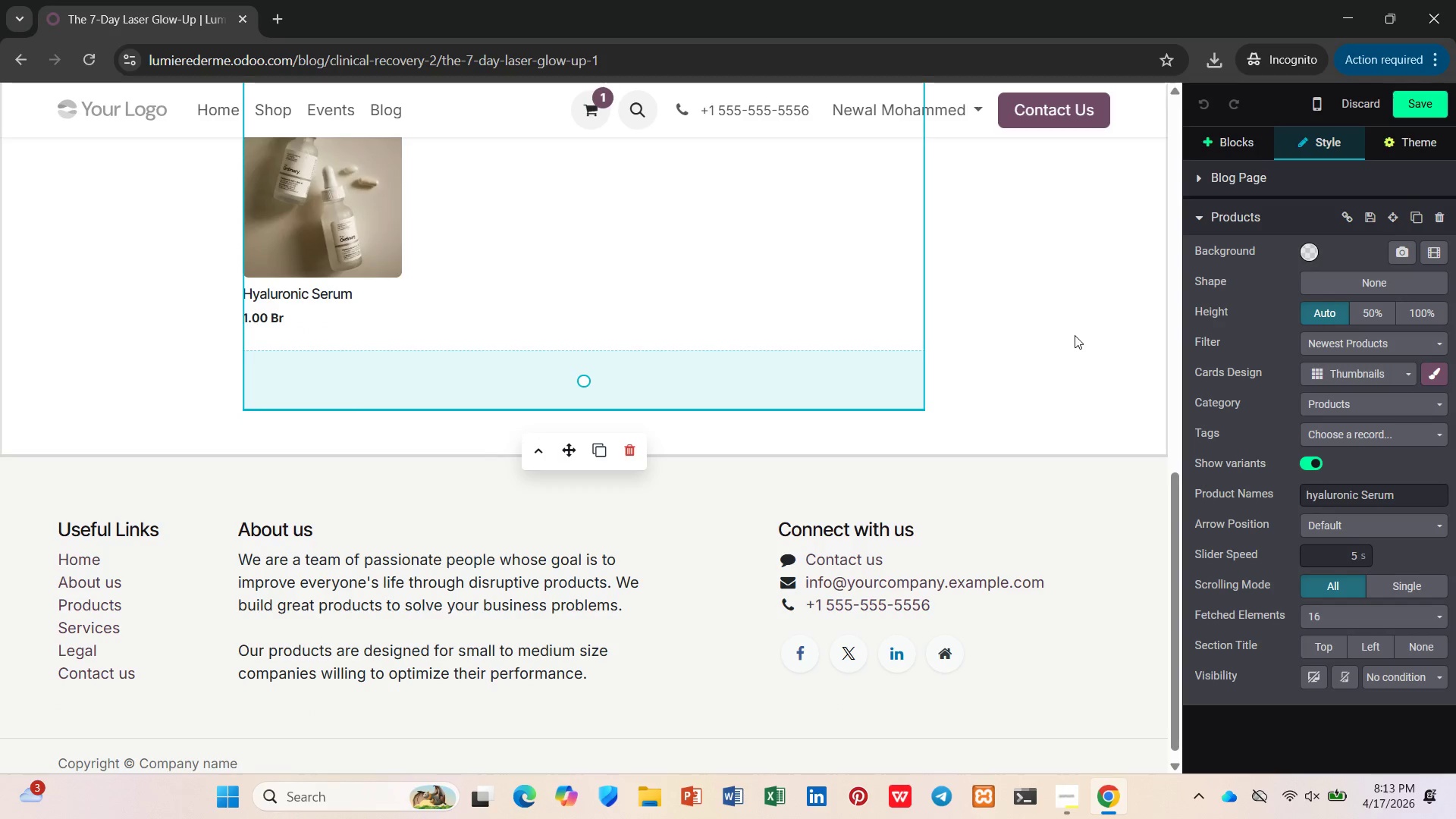 
left_click_drag(start_coordinate=[1074, 336], to_coordinate=[1070, 340])
 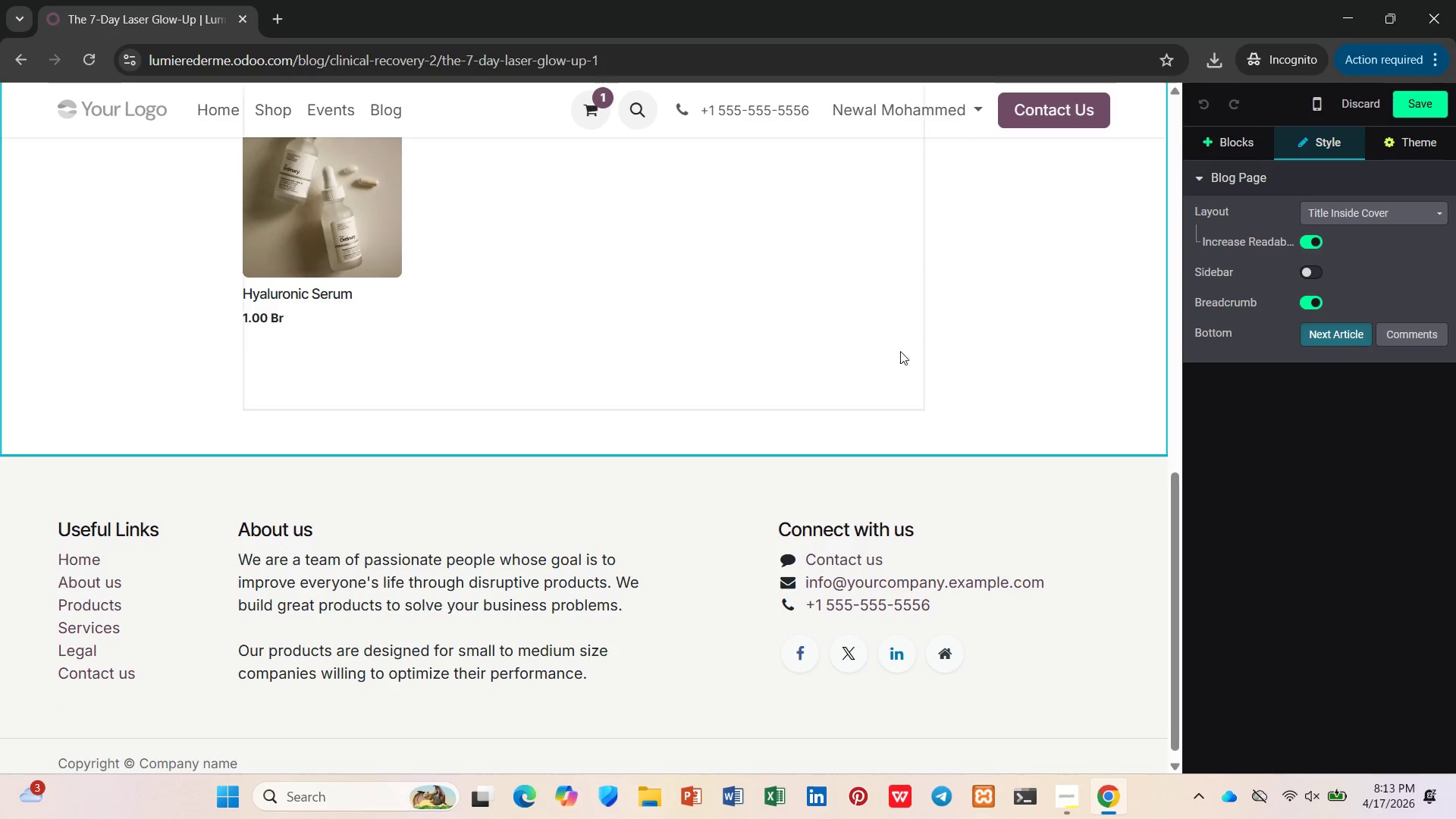 
scroll: coordinate [899, 351], scroll_direction: up, amount: 5.0
 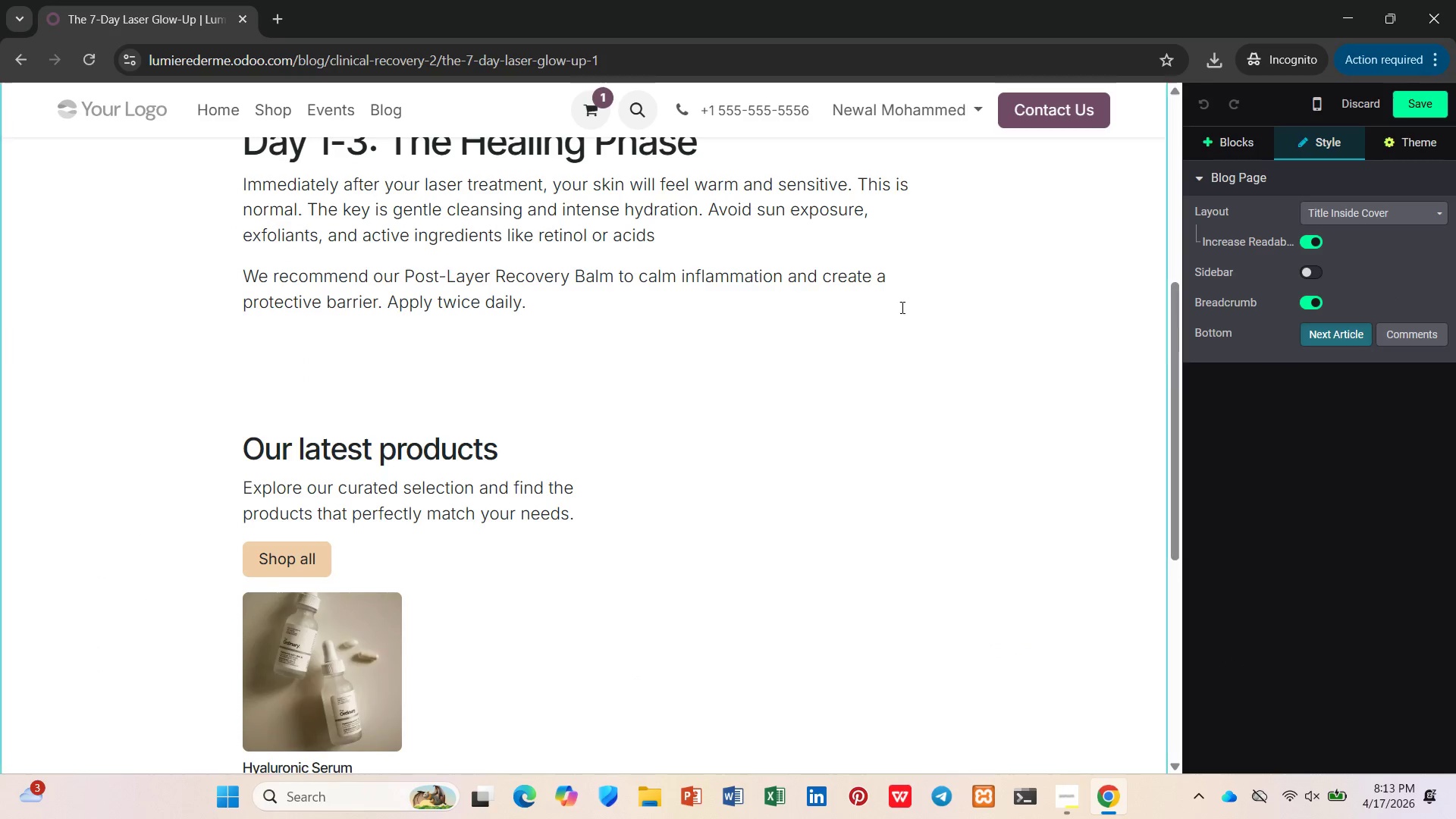 
left_click([916, 278])
 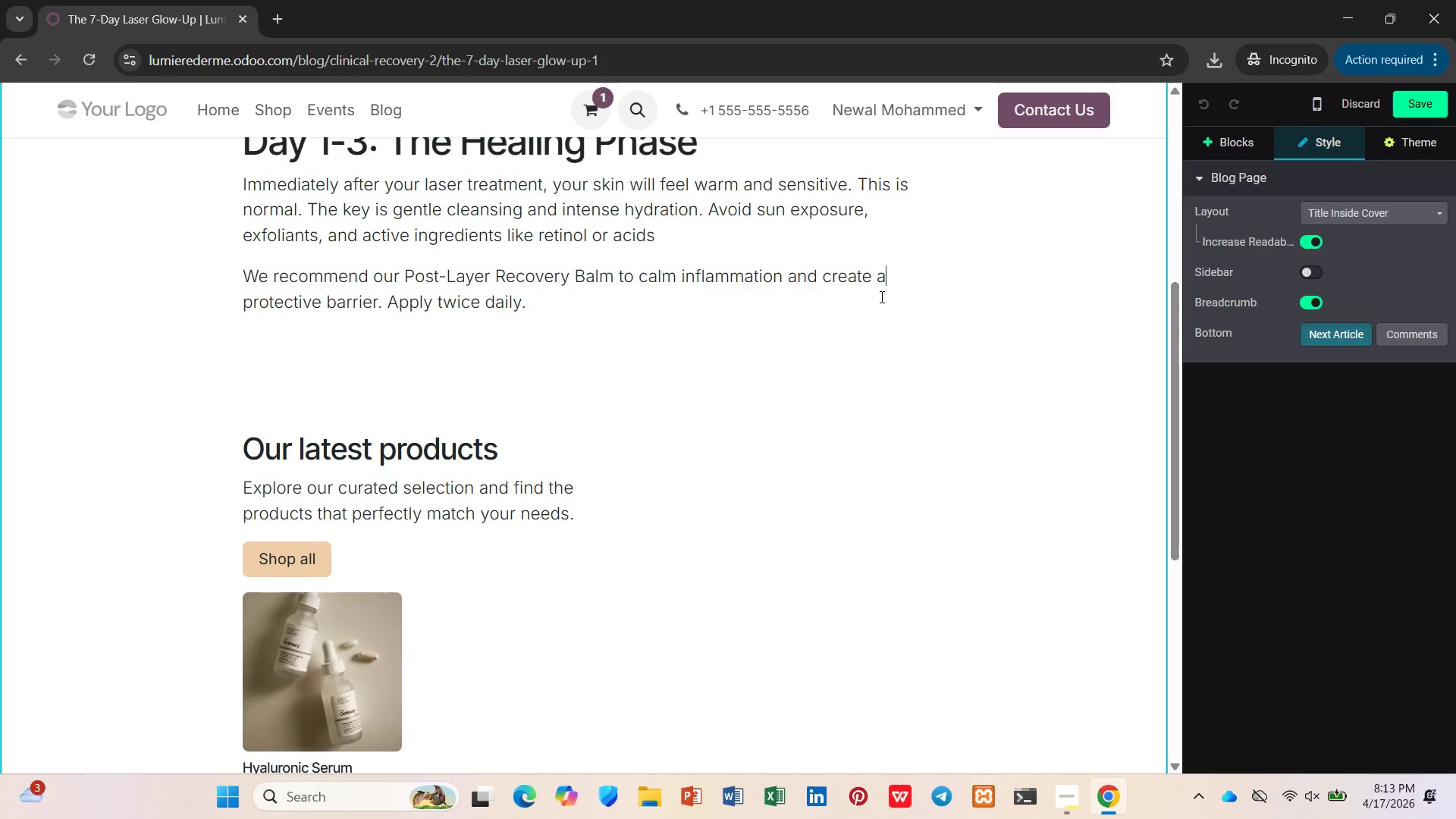 
left_click([872, 299])
 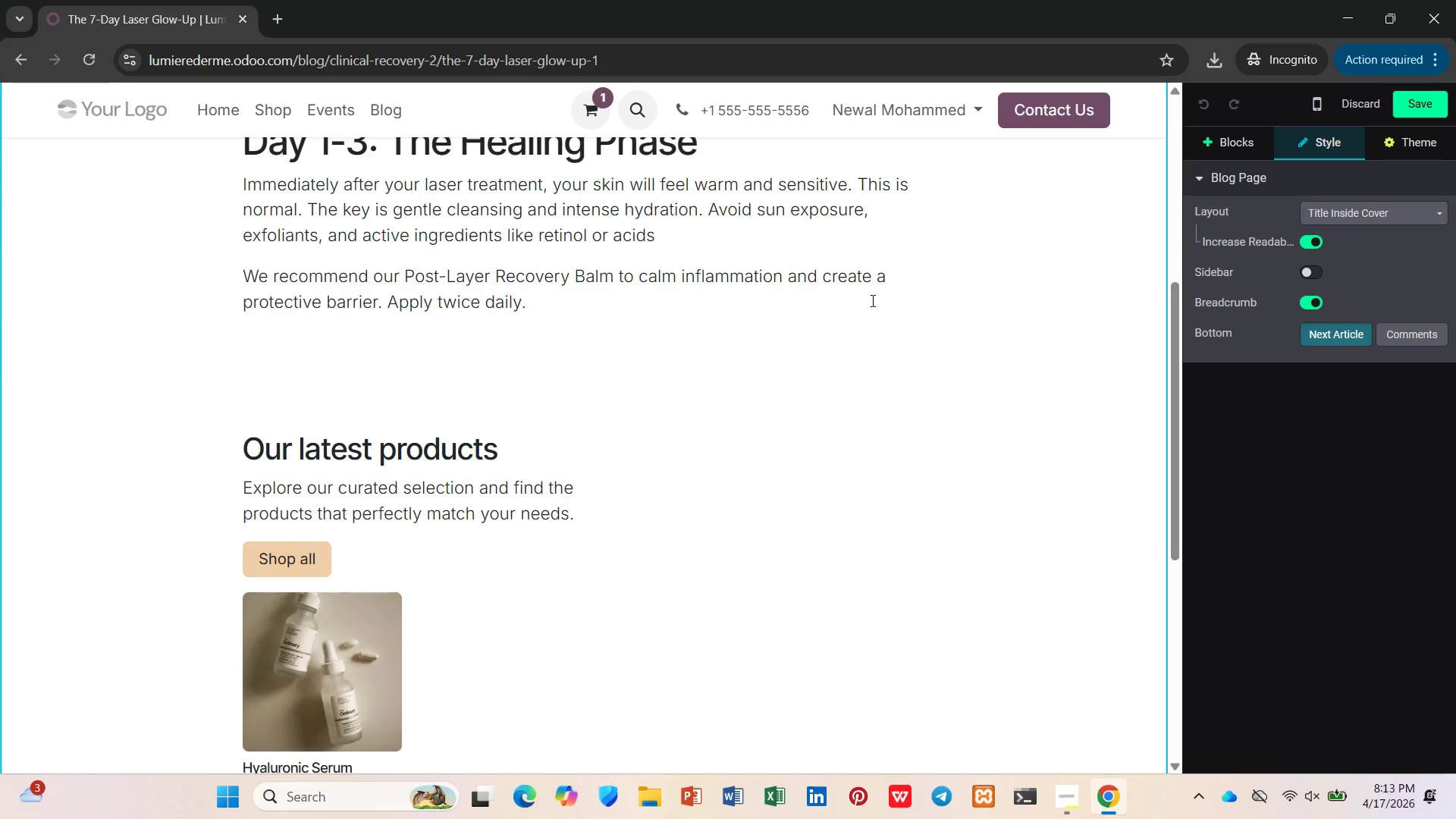 
hold_key(key=ShiftLeft, duration=0.5)
 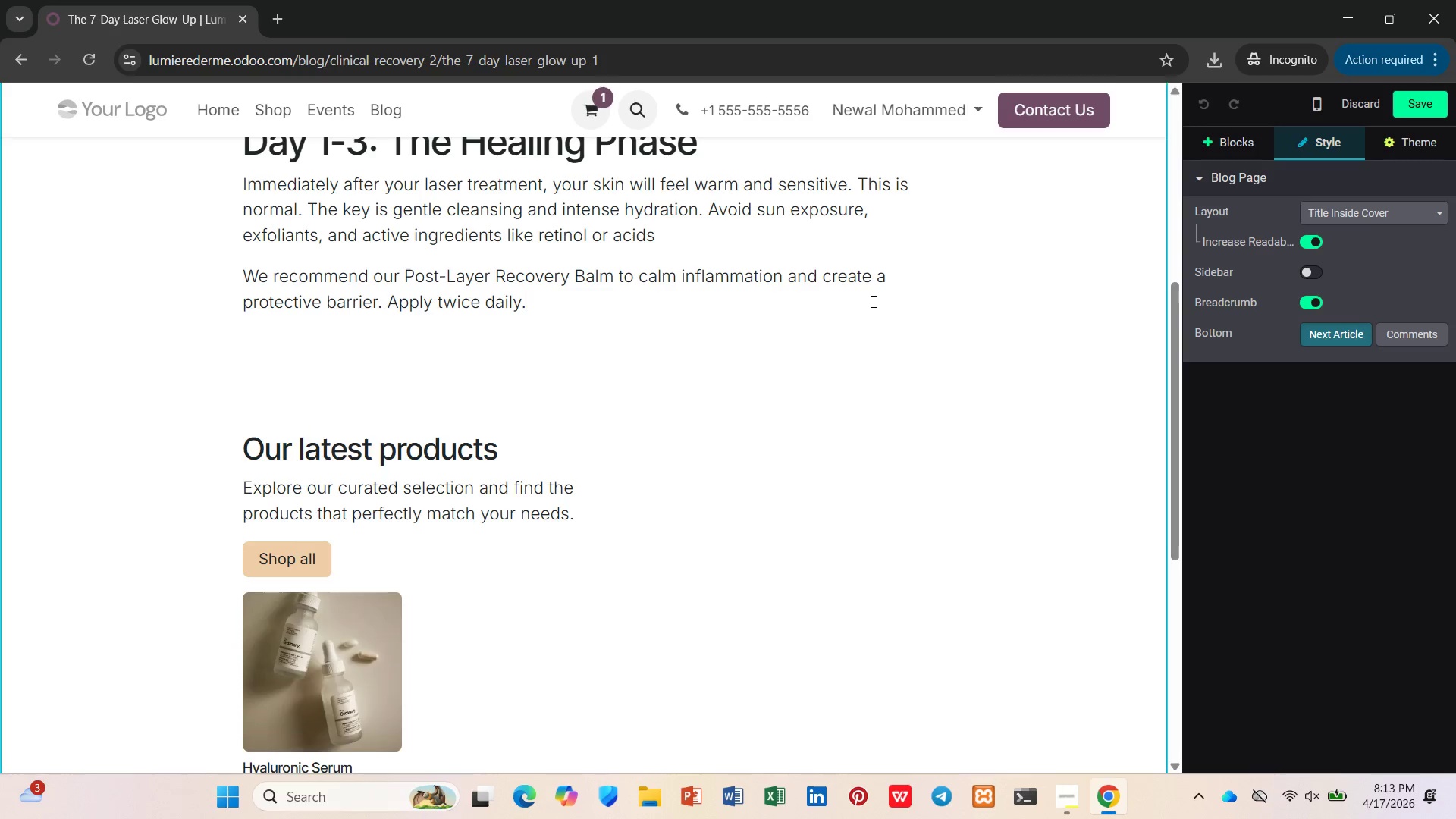 
key(Shift+ArrowLeft)
 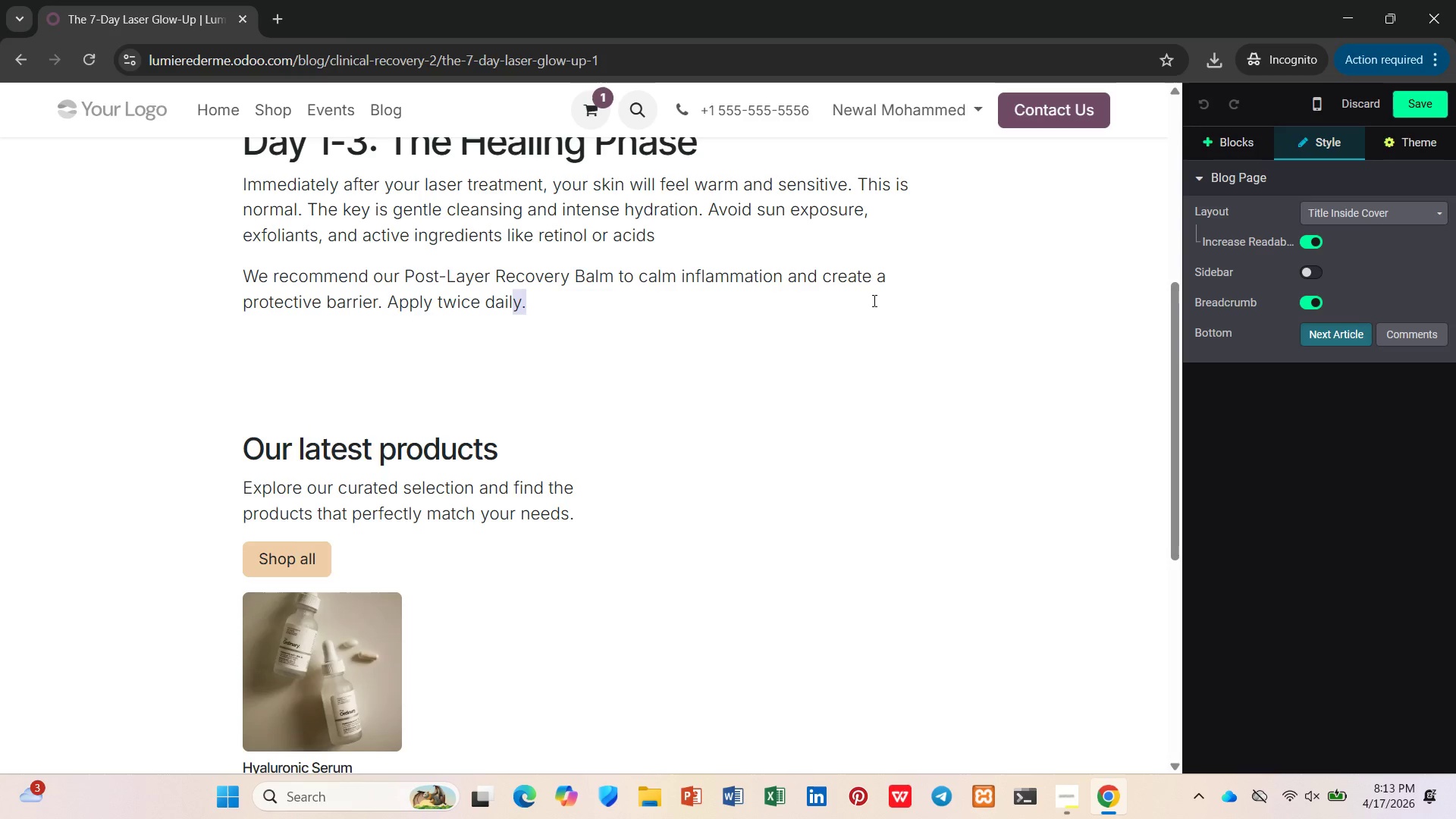 
key(Shift+ArrowLeft)
 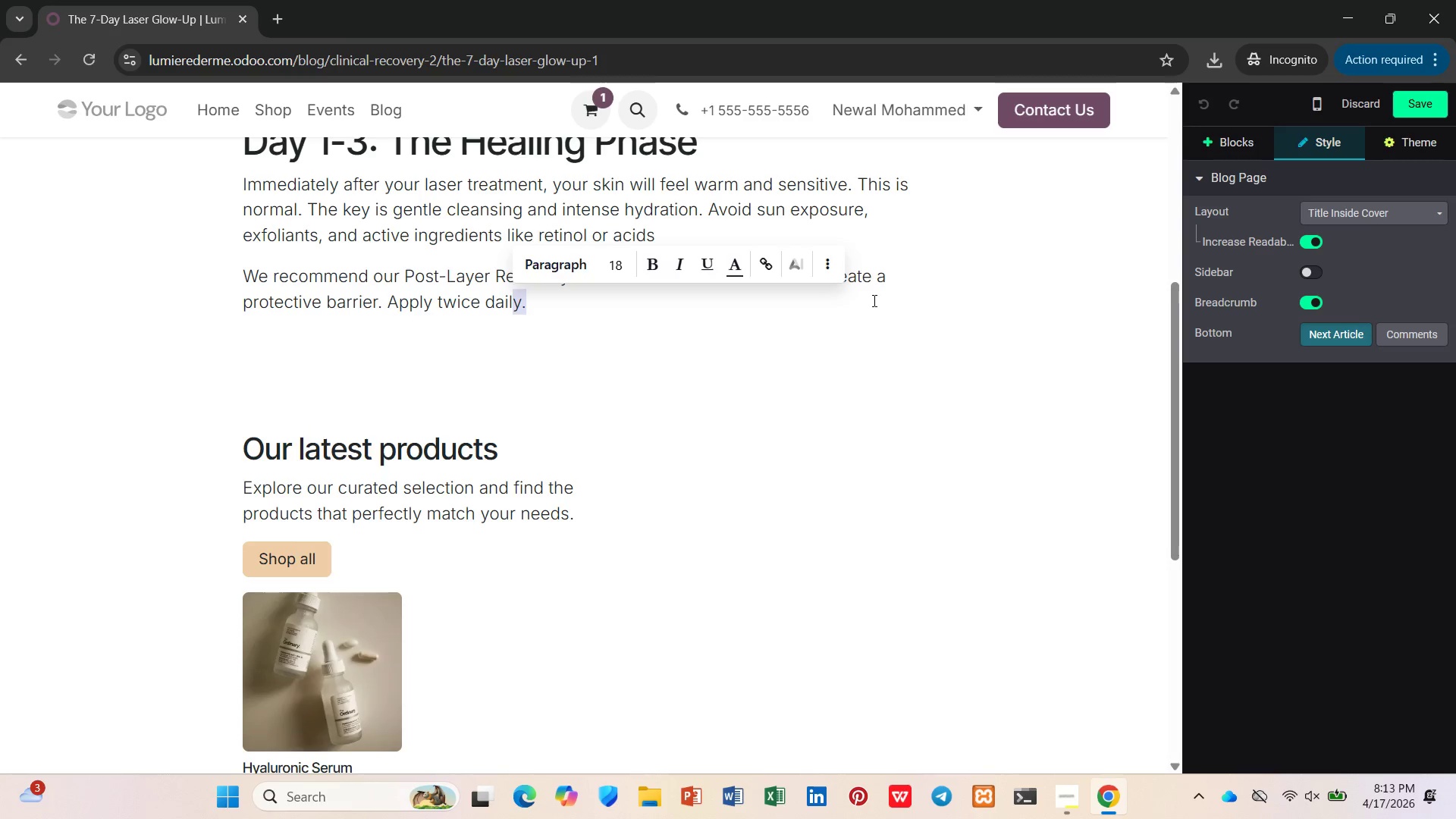 
key(Shift+ArrowLeft)
 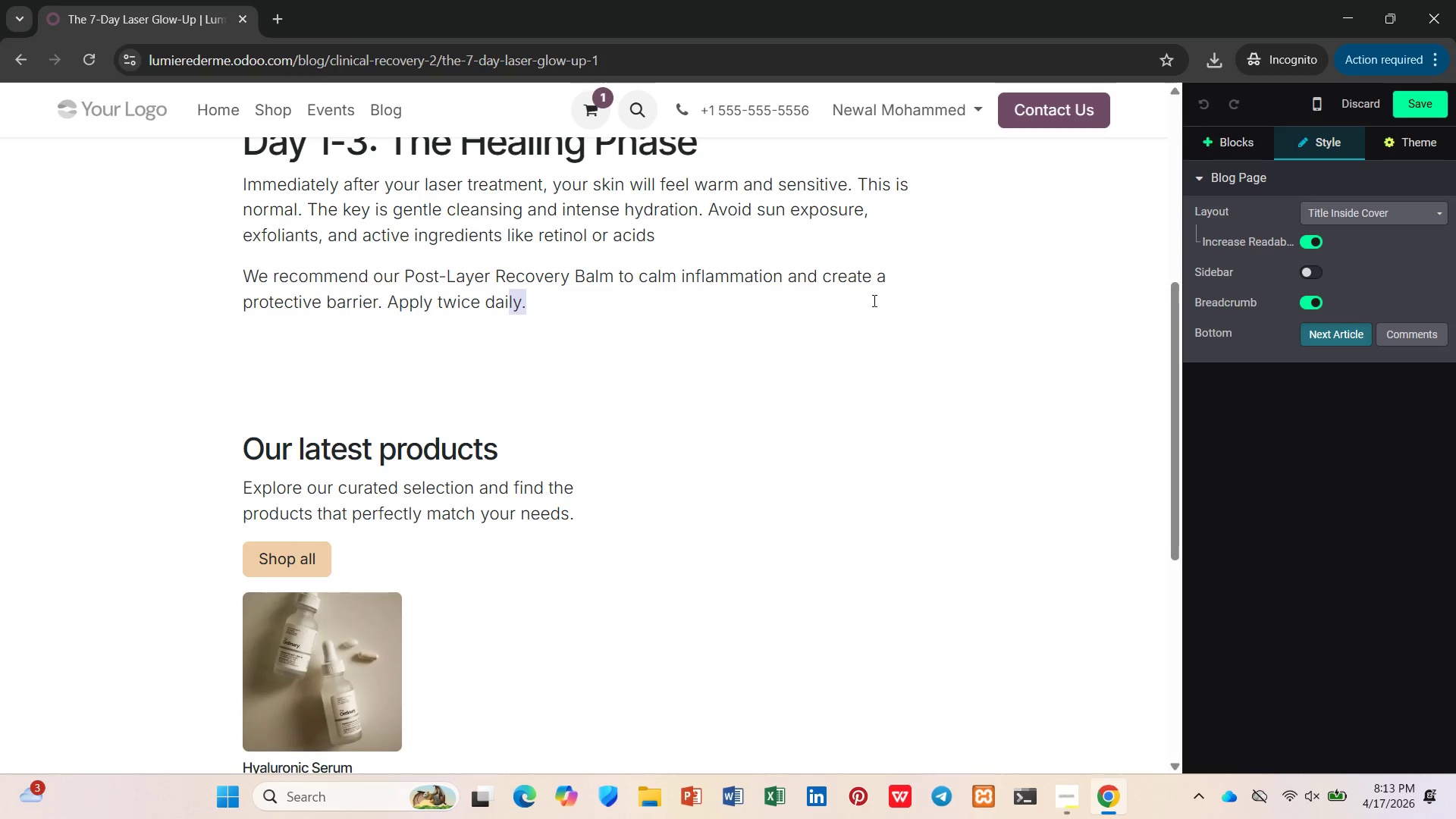 
key(Shift+ArrowLeft)
 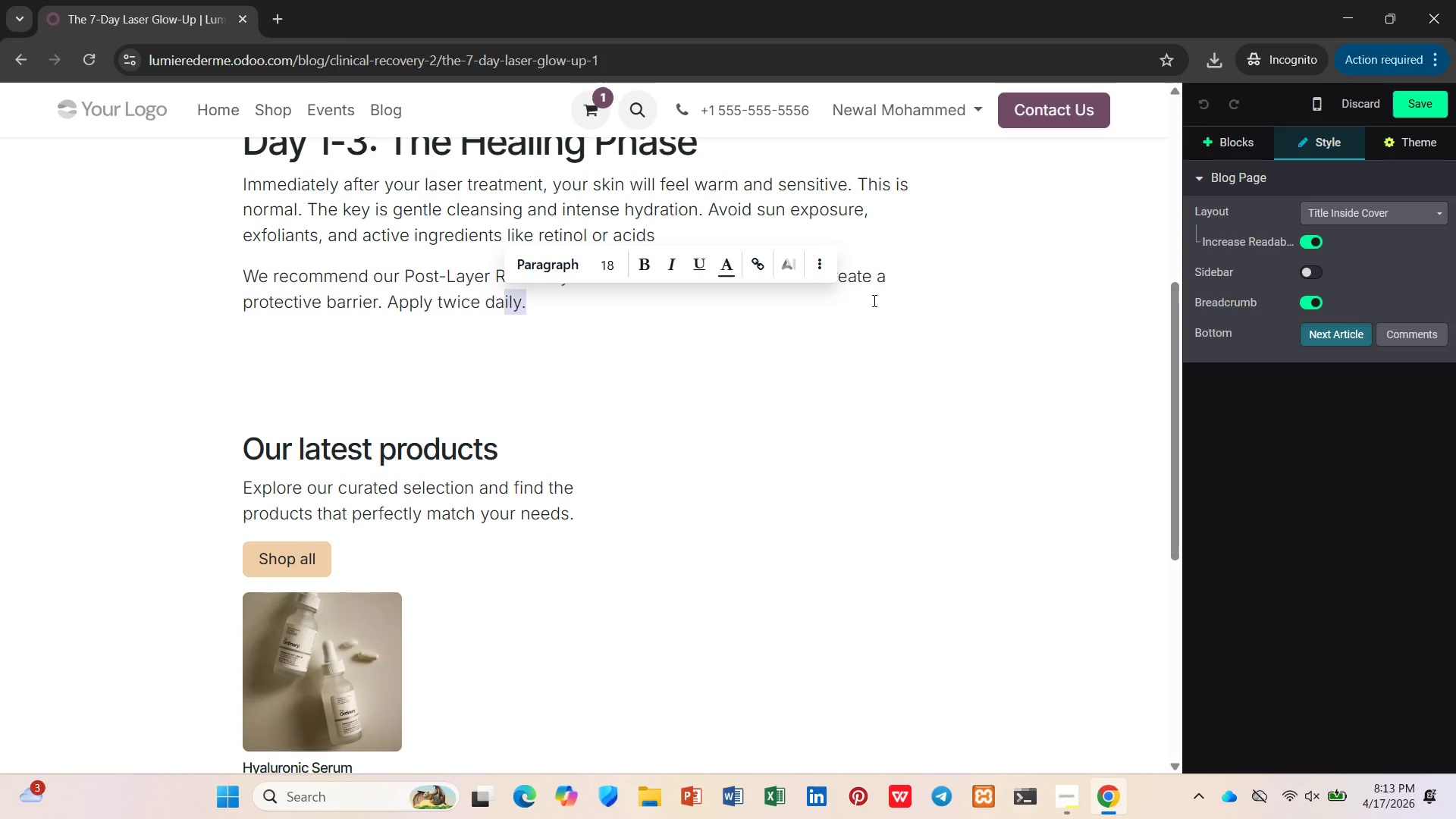 
key(Control+C)
 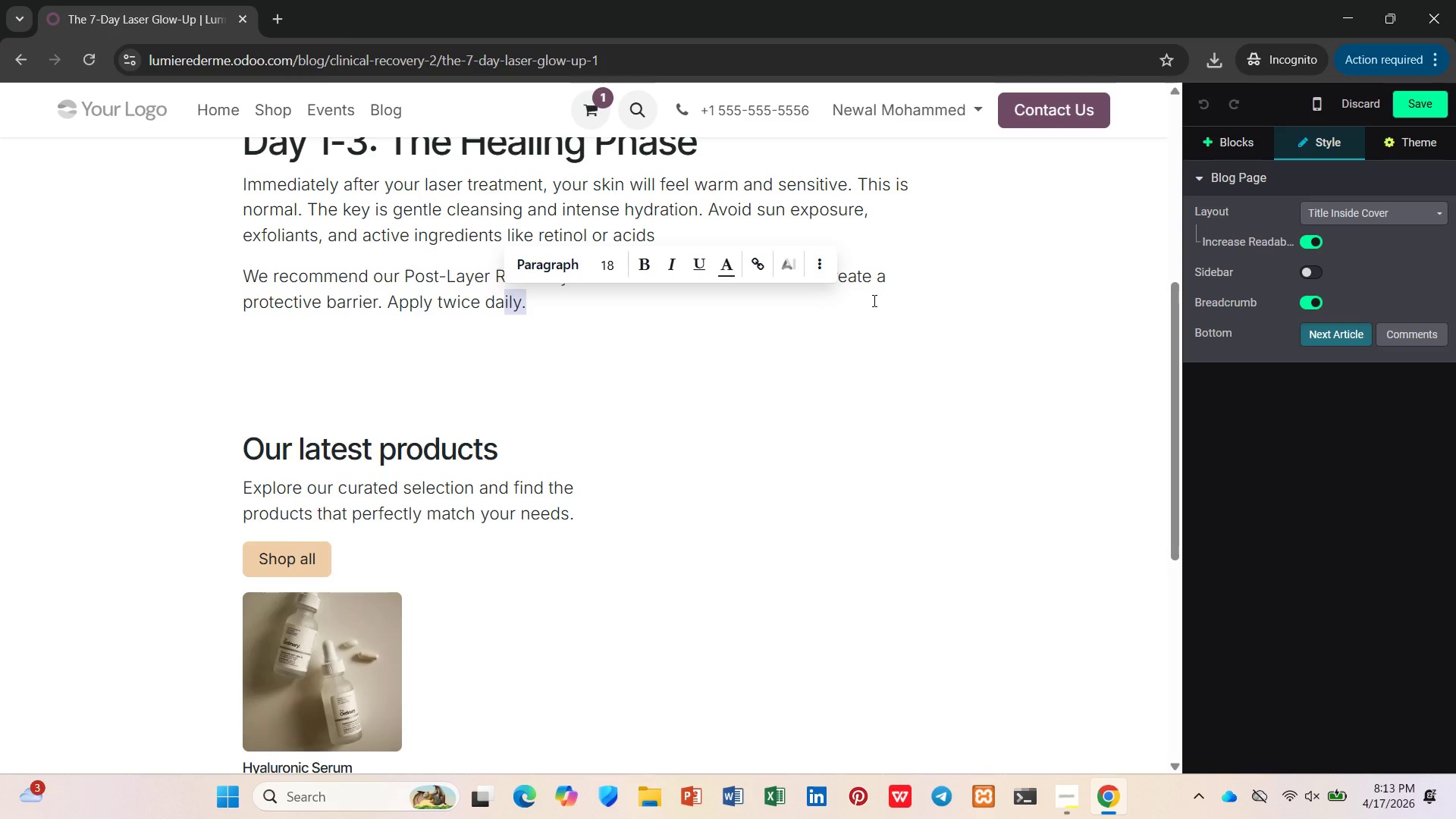 
left_click([873, 300])
 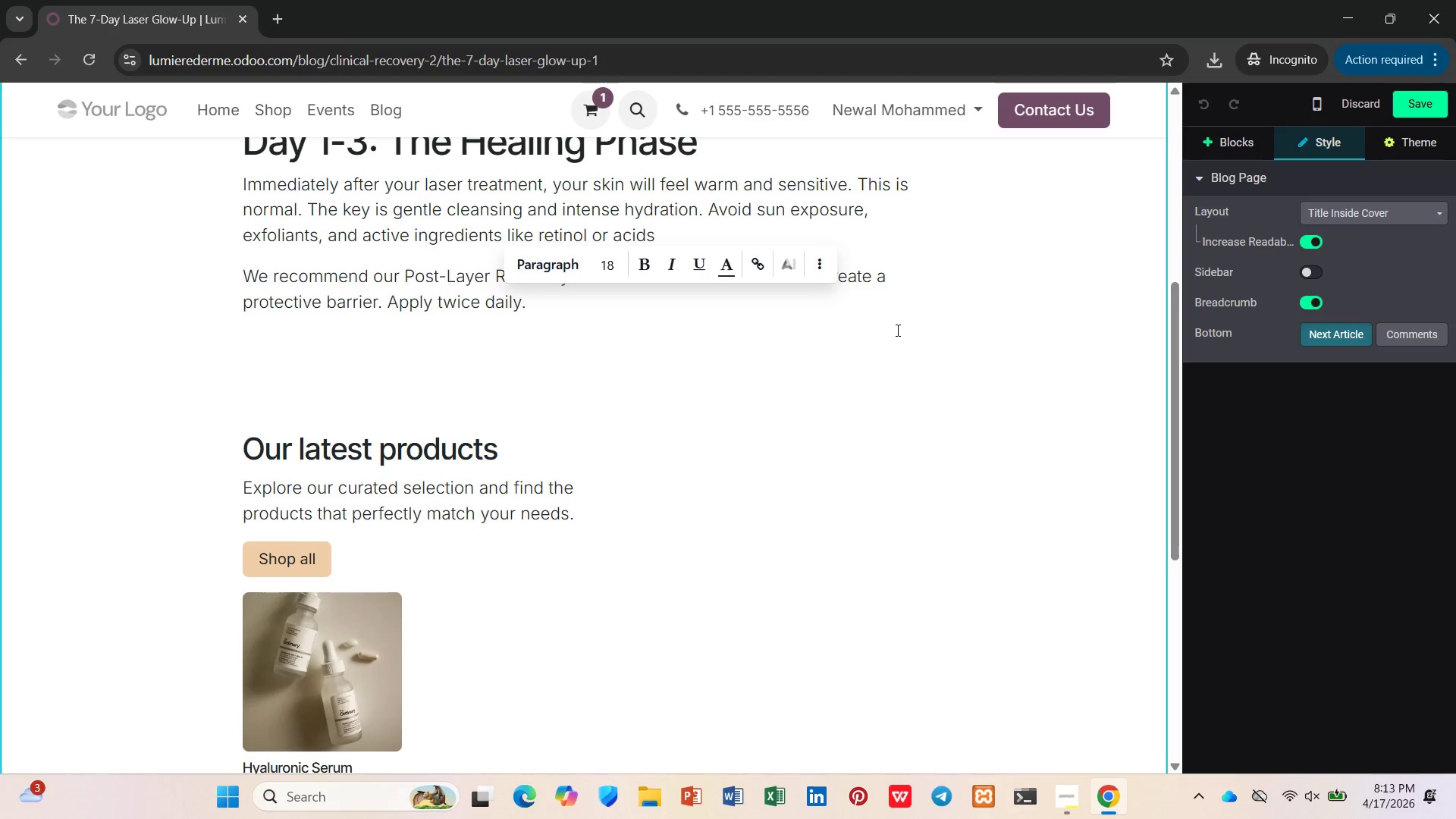 
scroll: coordinate [899, 338], scroll_direction: down, amount: 5.0
 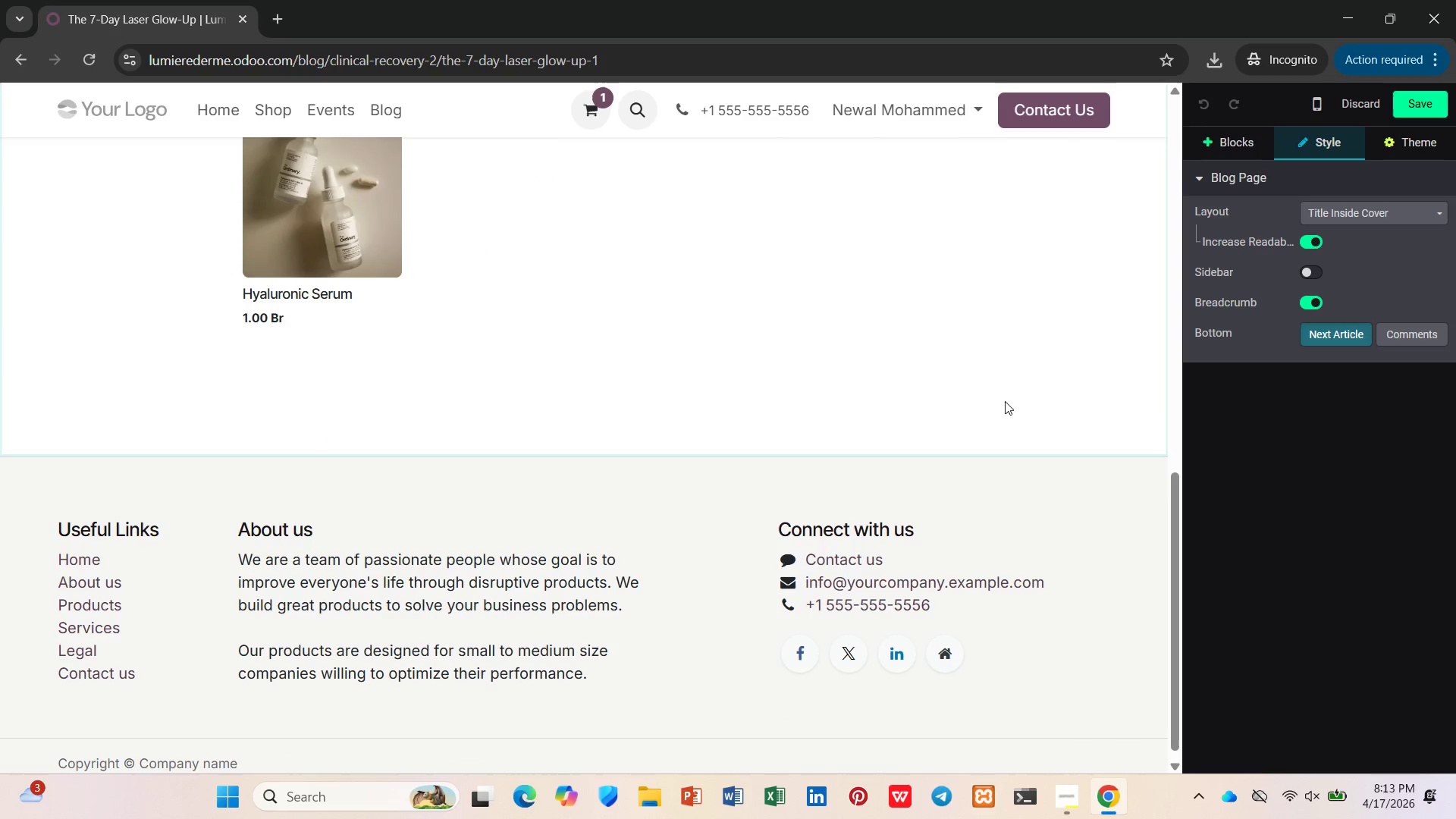 
left_click([1066, 372])
 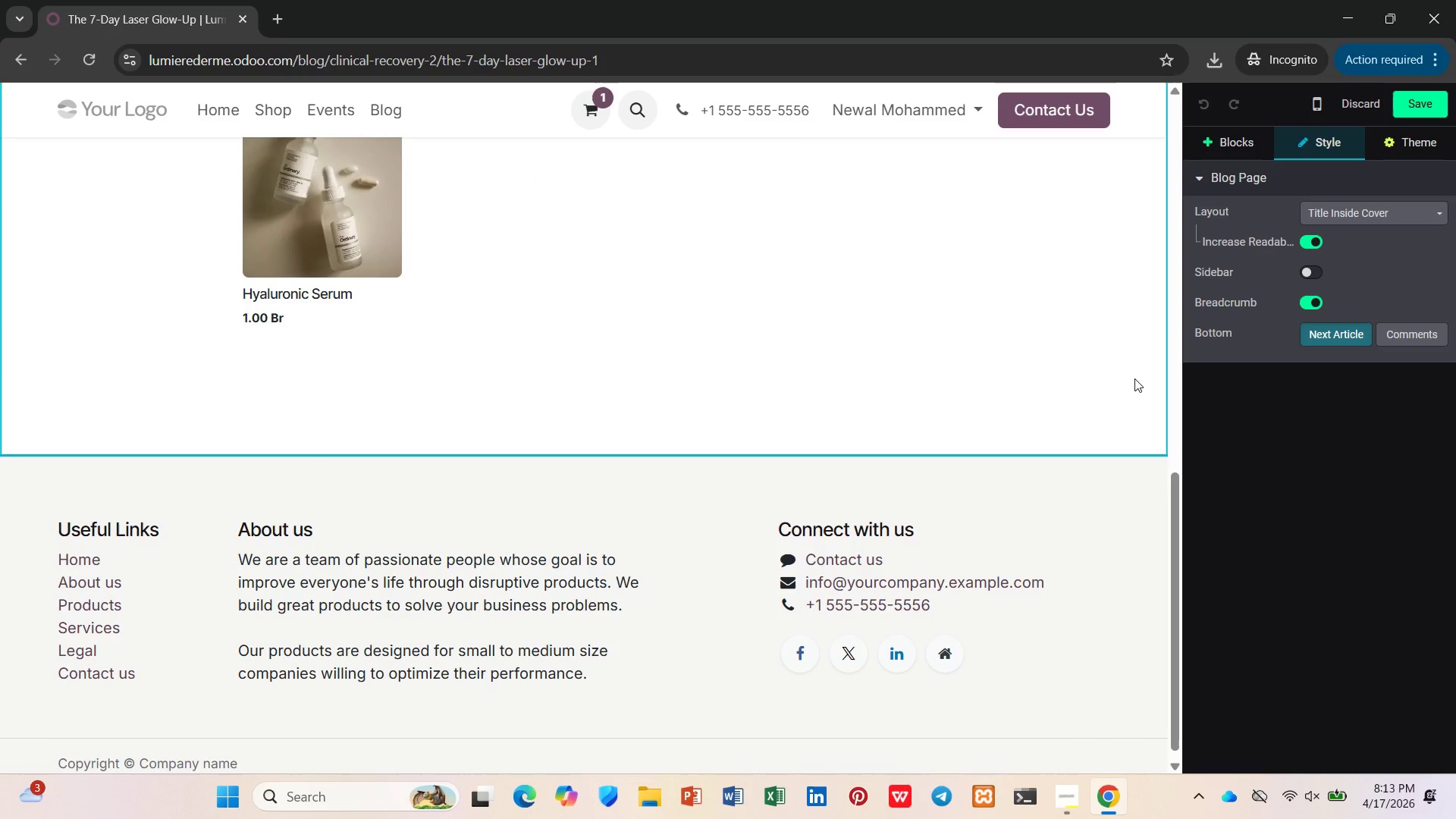 
key(Control+V)
 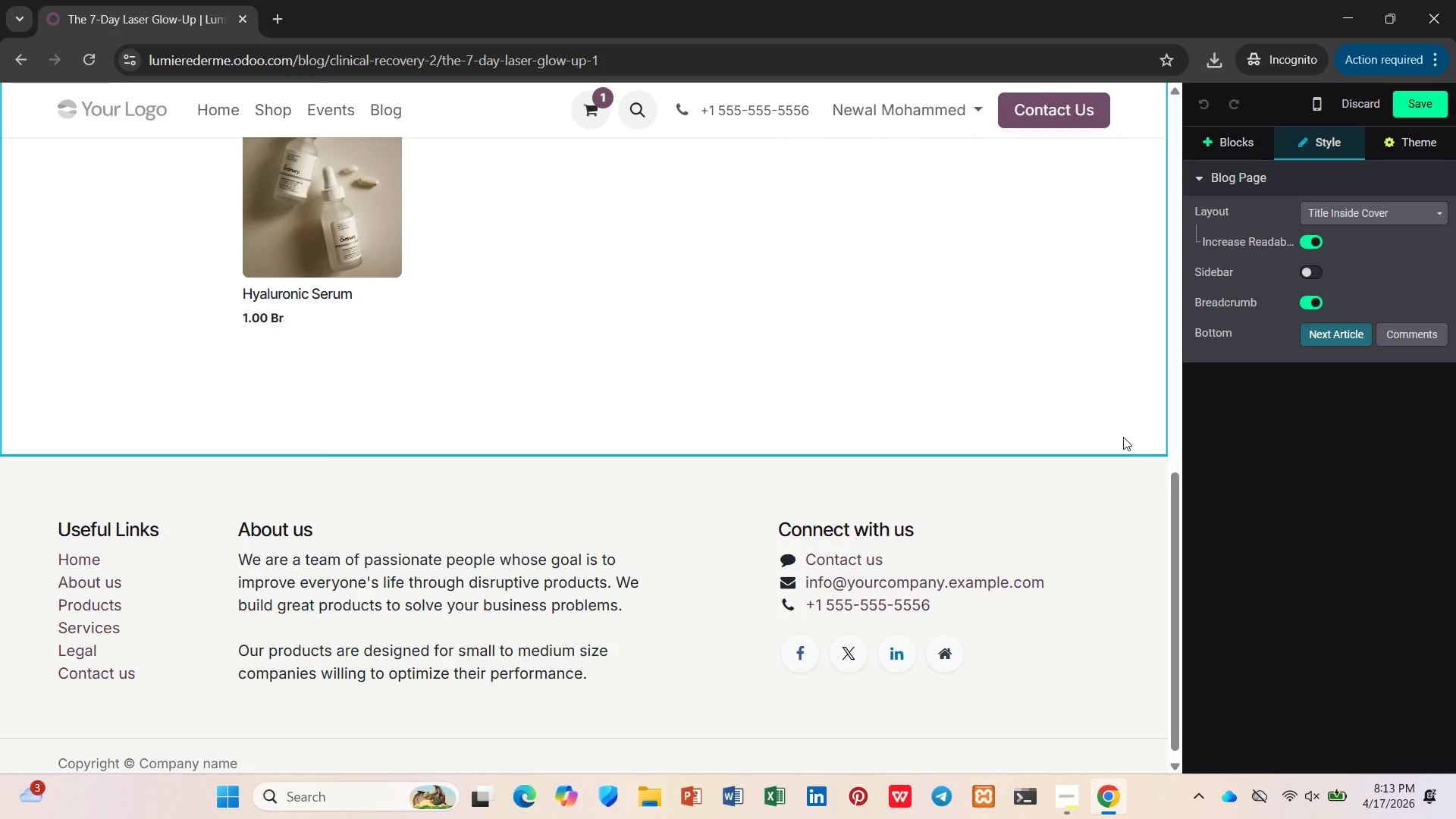 
scroll: coordinate [1100, 398], scroll_direction: up, amount: 6.0
 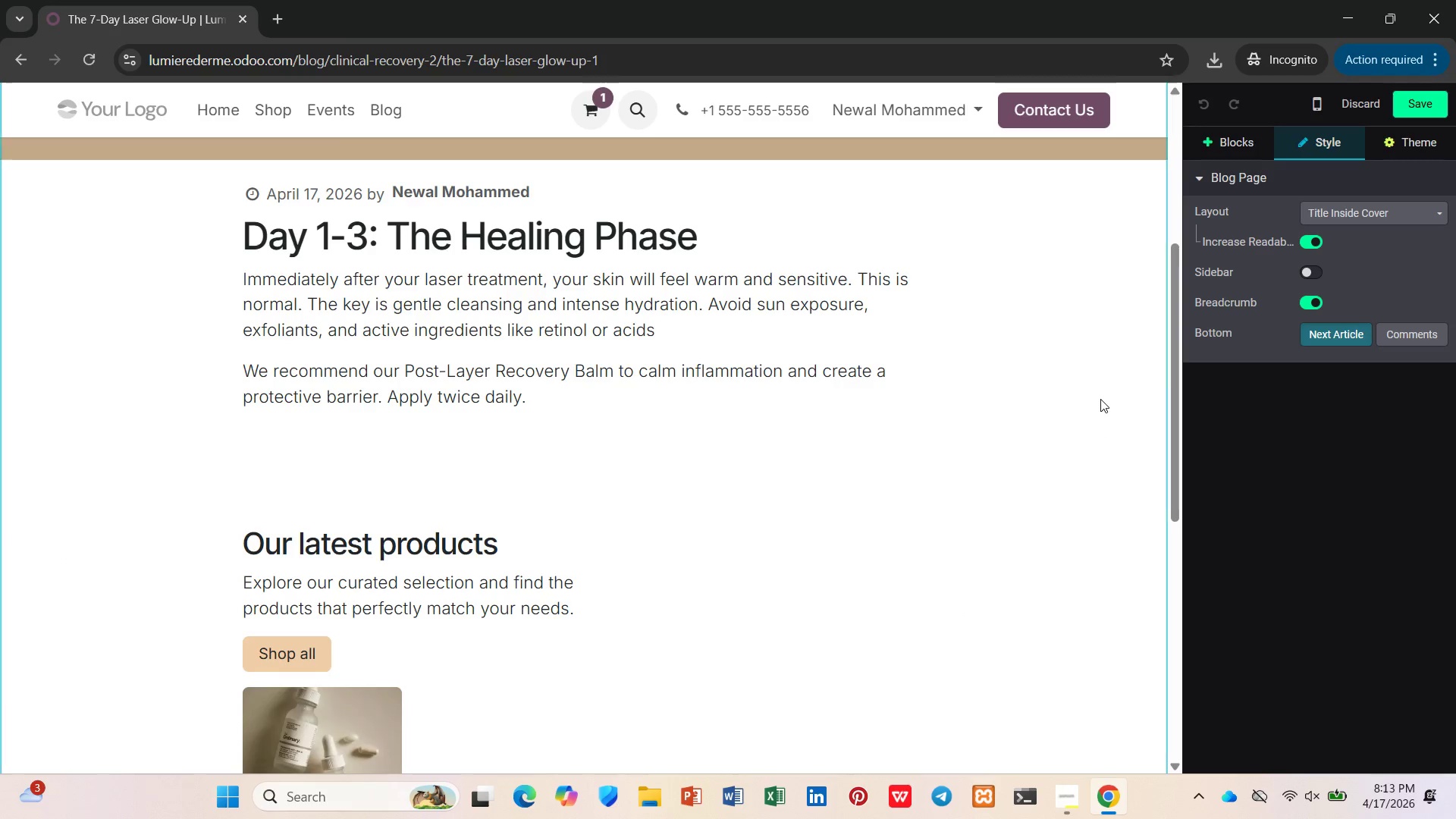 
scroll: coordinate [1100, 399], scroll_direction: down, amount: 5.0
 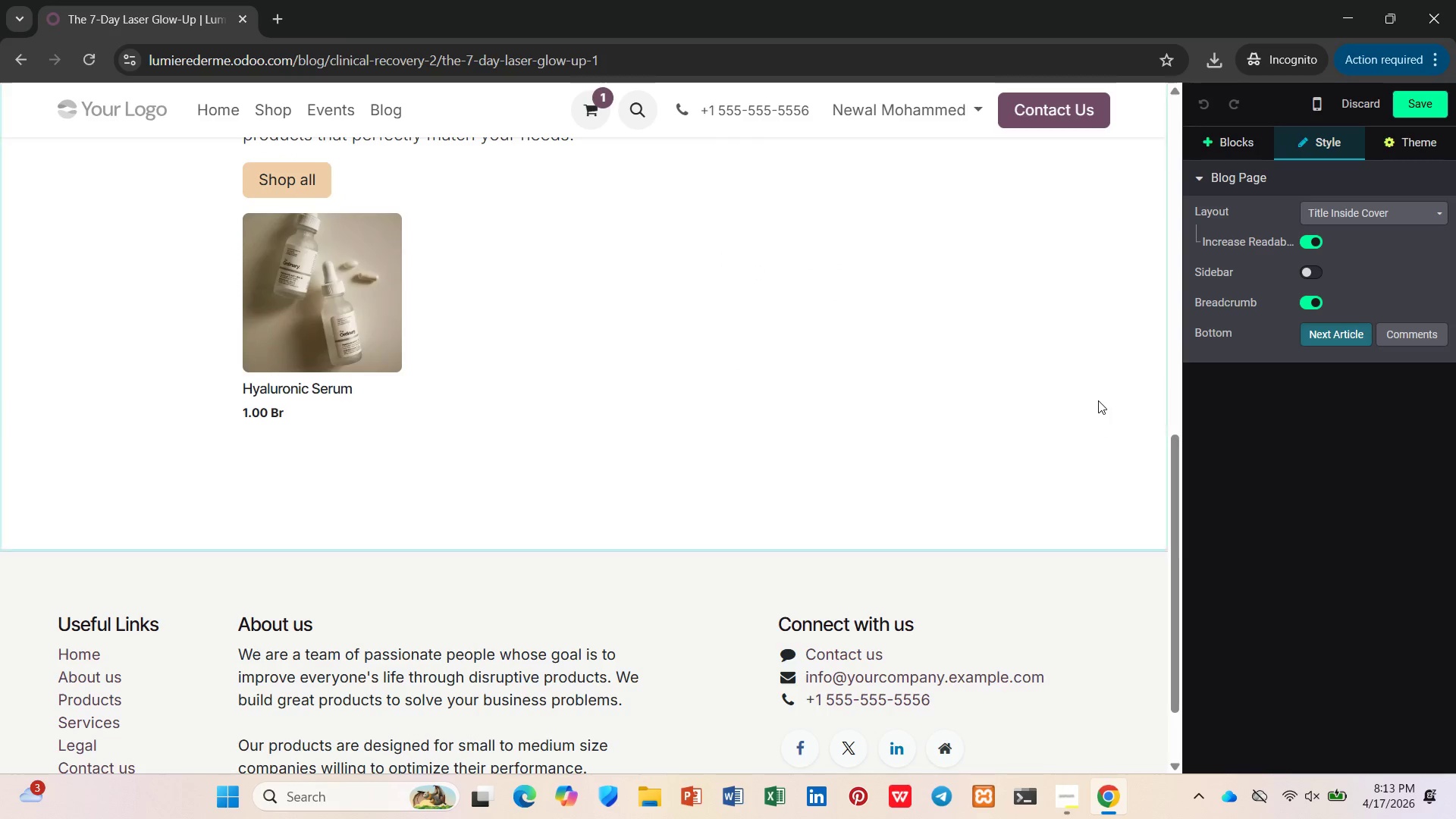 
left_click([1097, 401])
 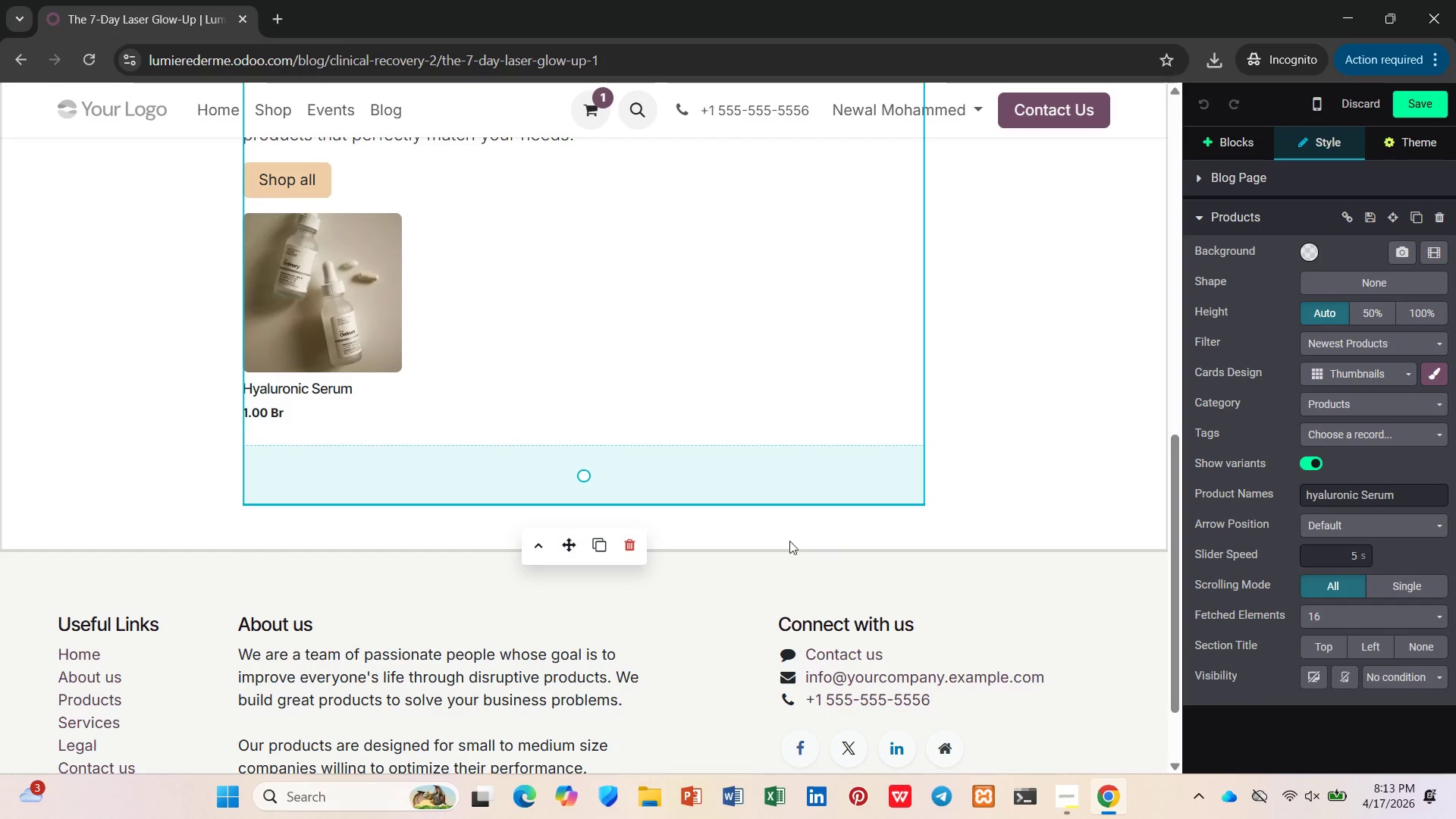 
left_click([770, 544])
 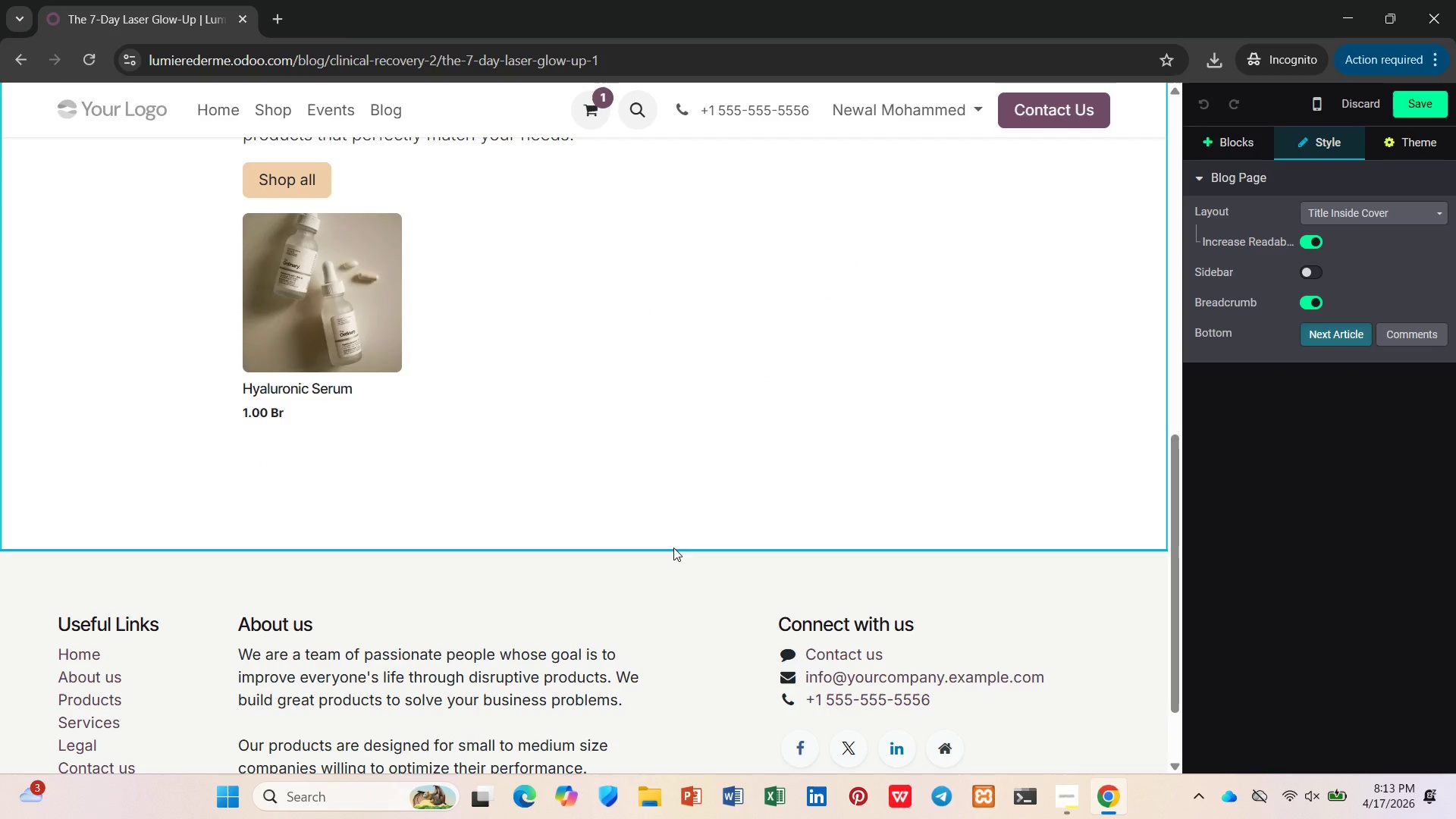 
left_click([673, 548])
 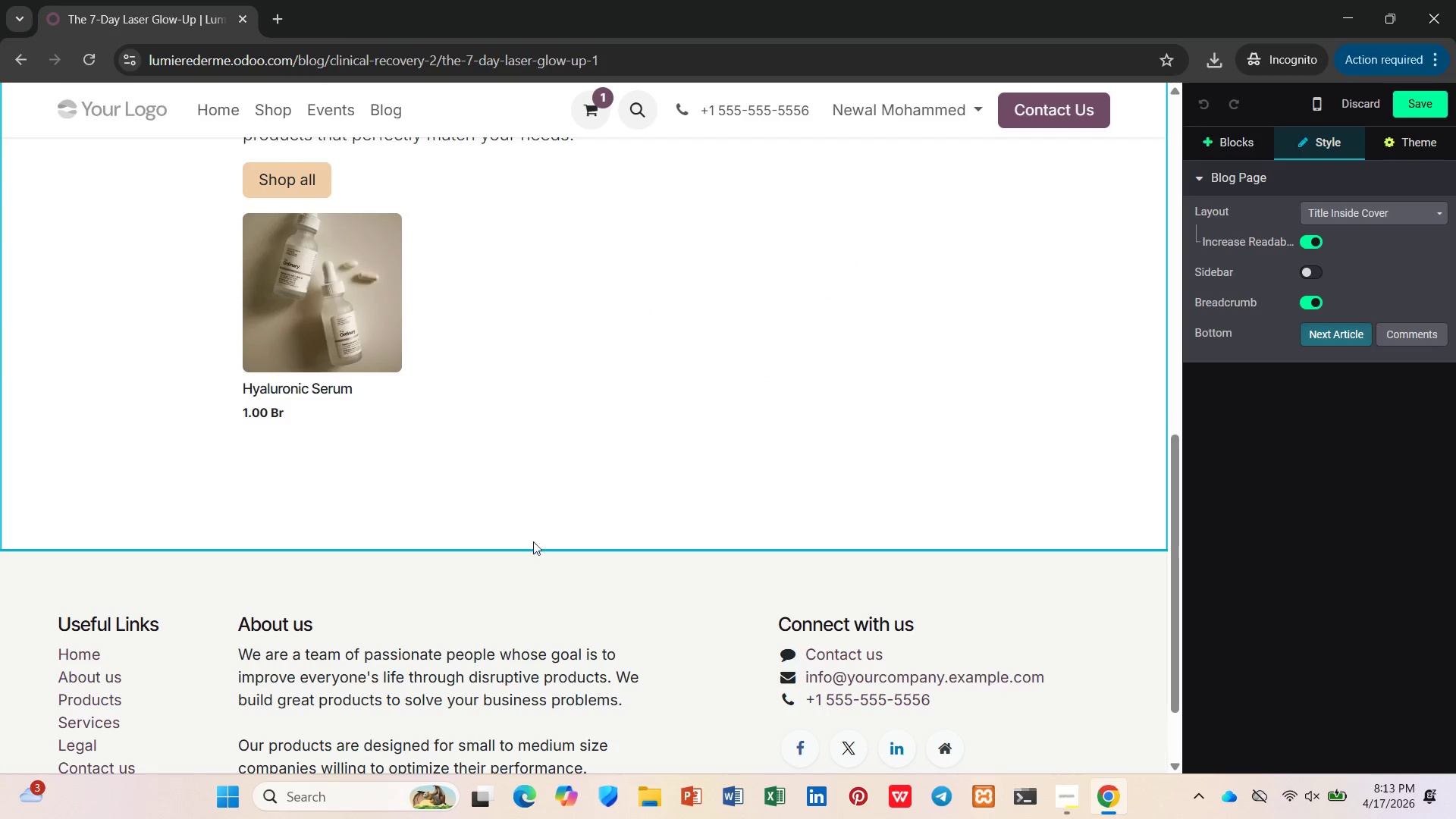 
left_click([544, 493])
 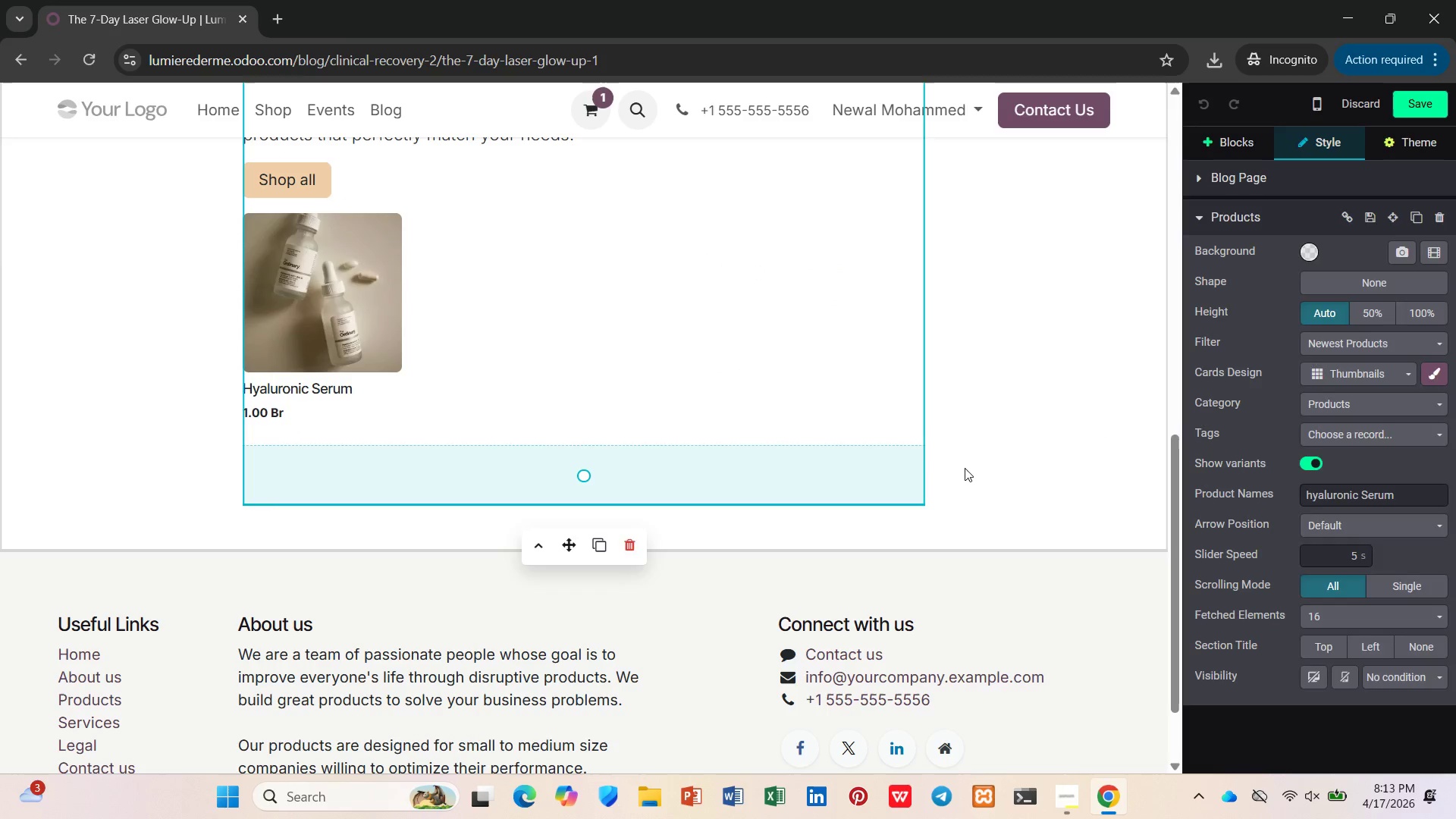 
left_click([957, 484])
 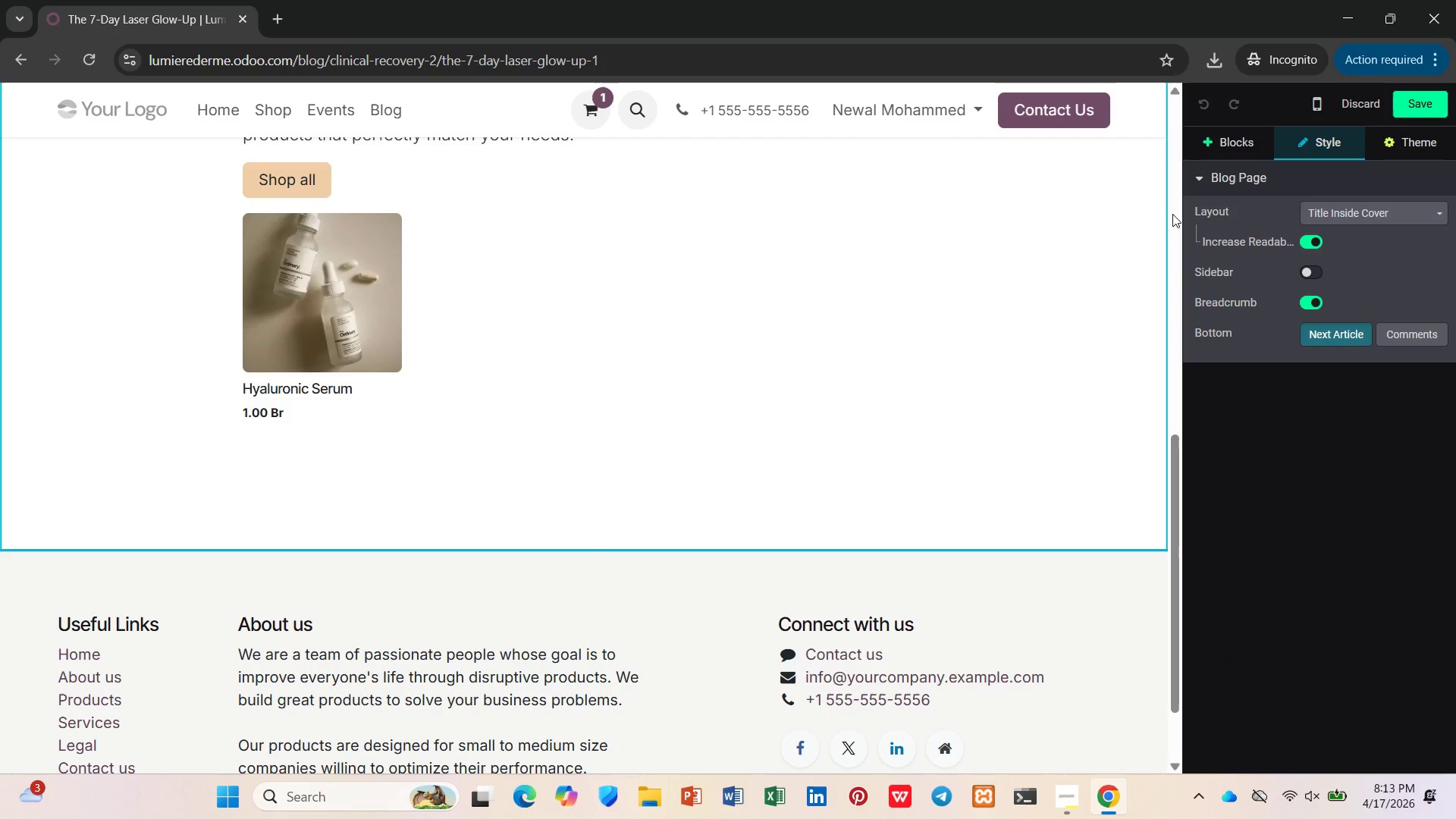 
left_click([1238, 134])
 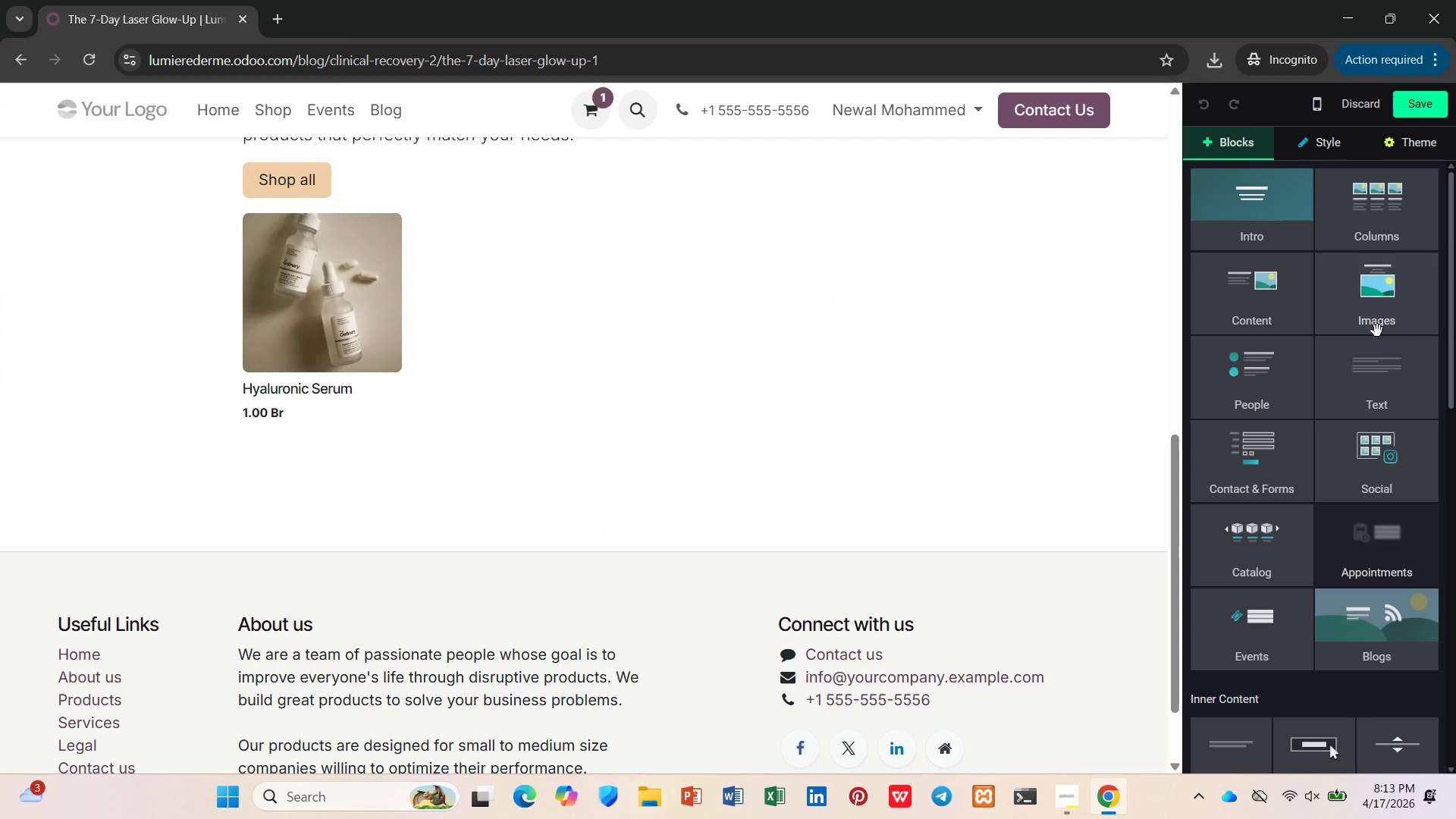 
left_click([1389, 385])
 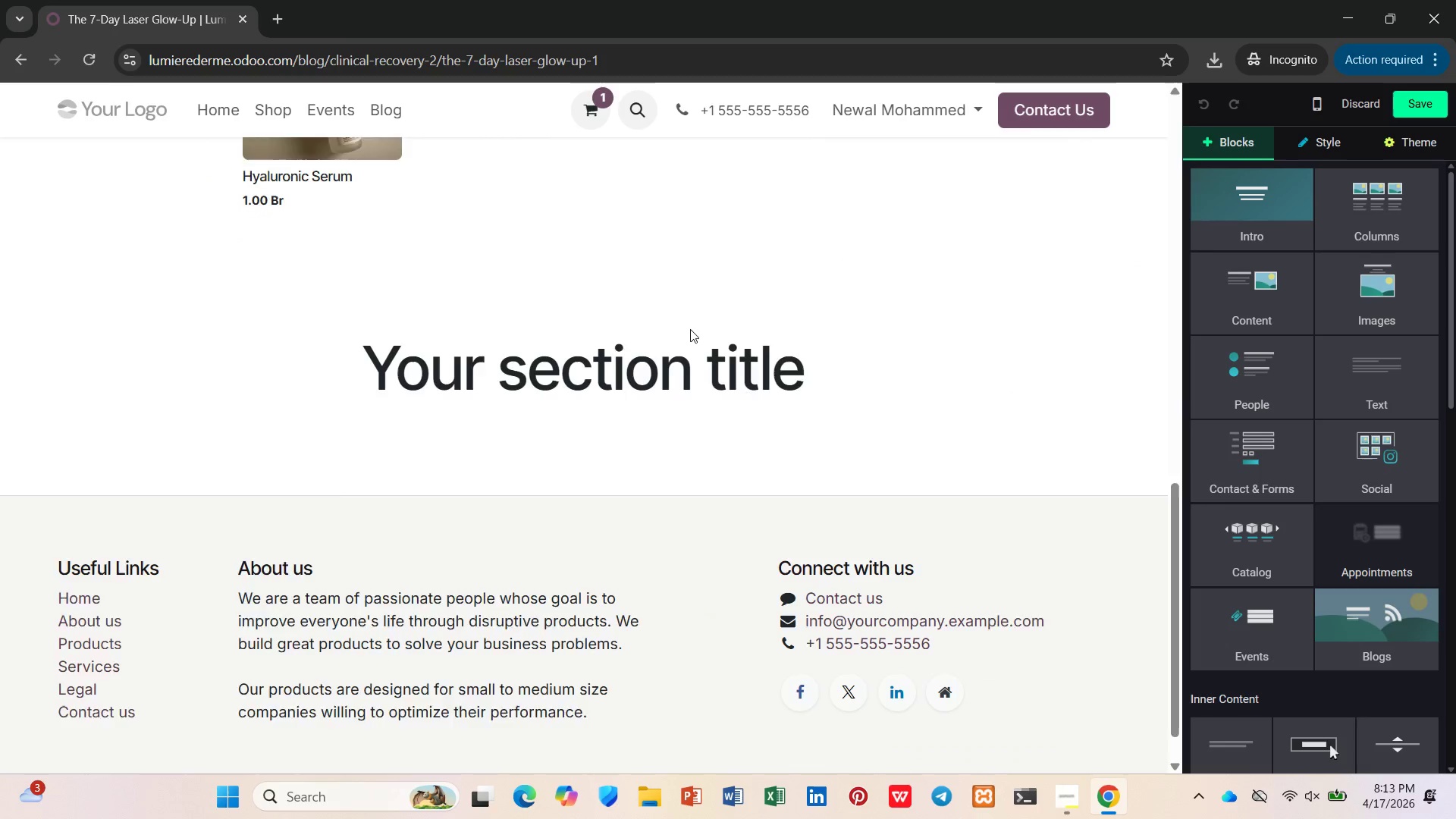 
left_click([829, 333])
 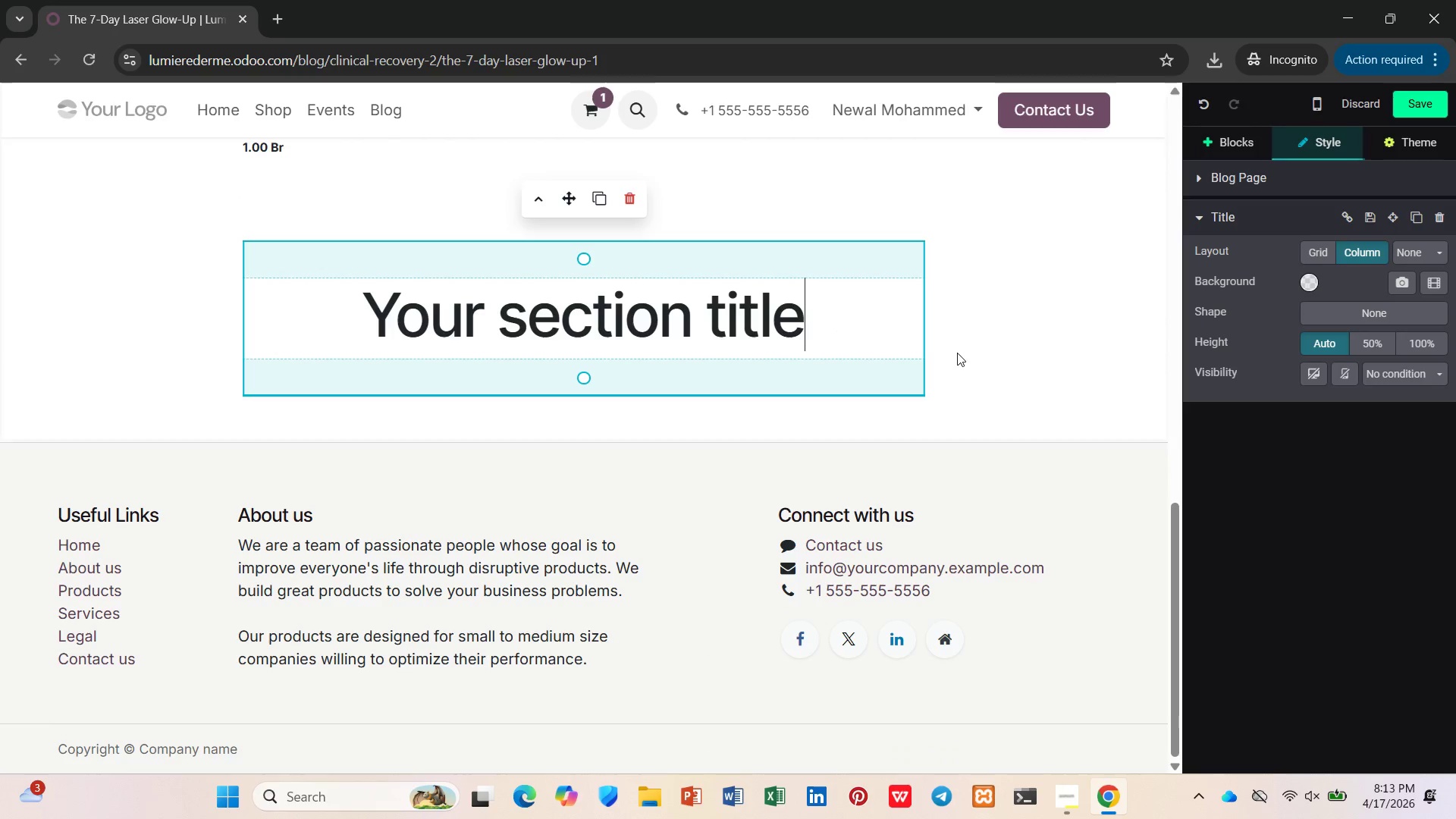 
left_click([957, 355])
 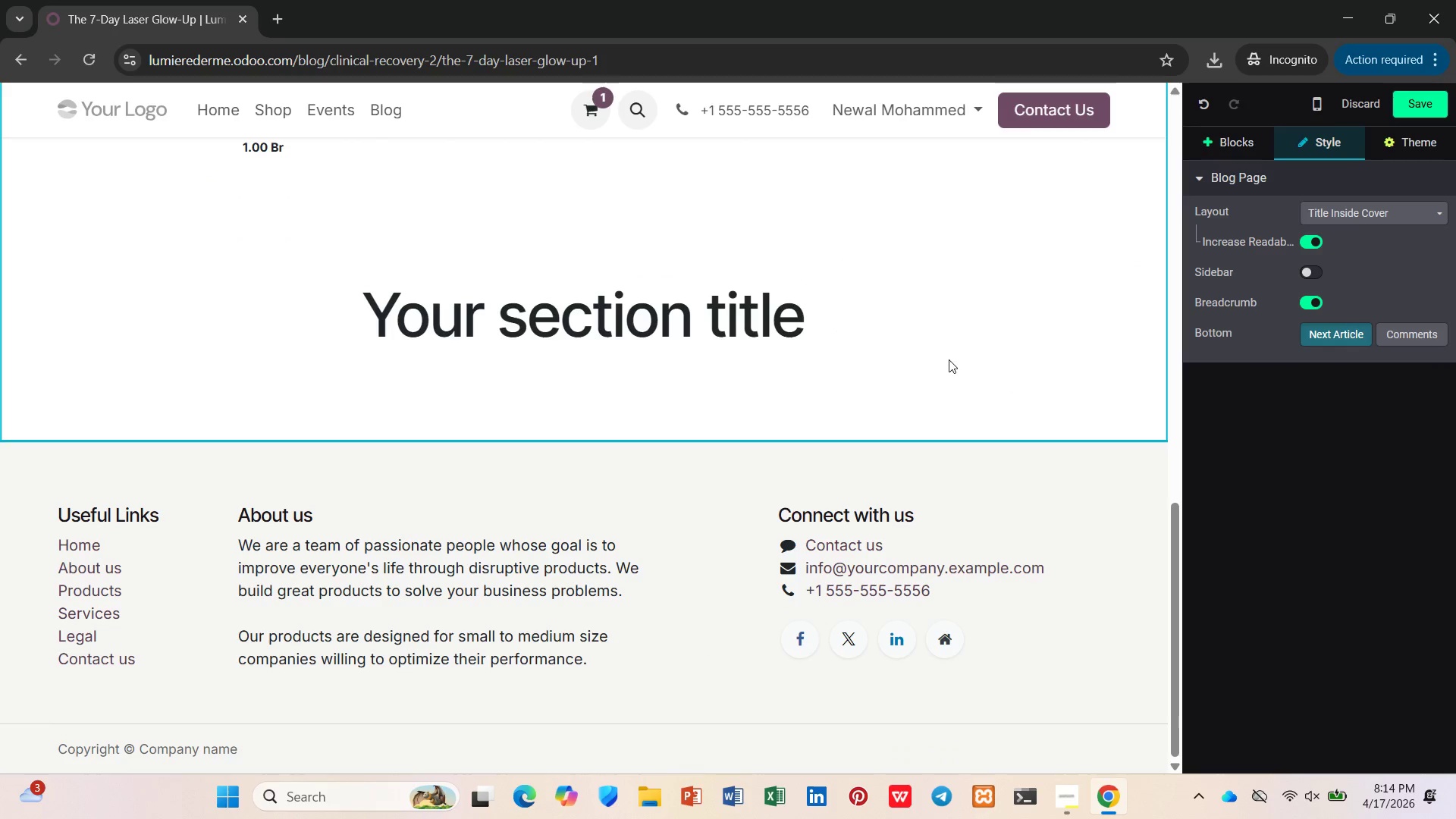 
key(Control+V)
 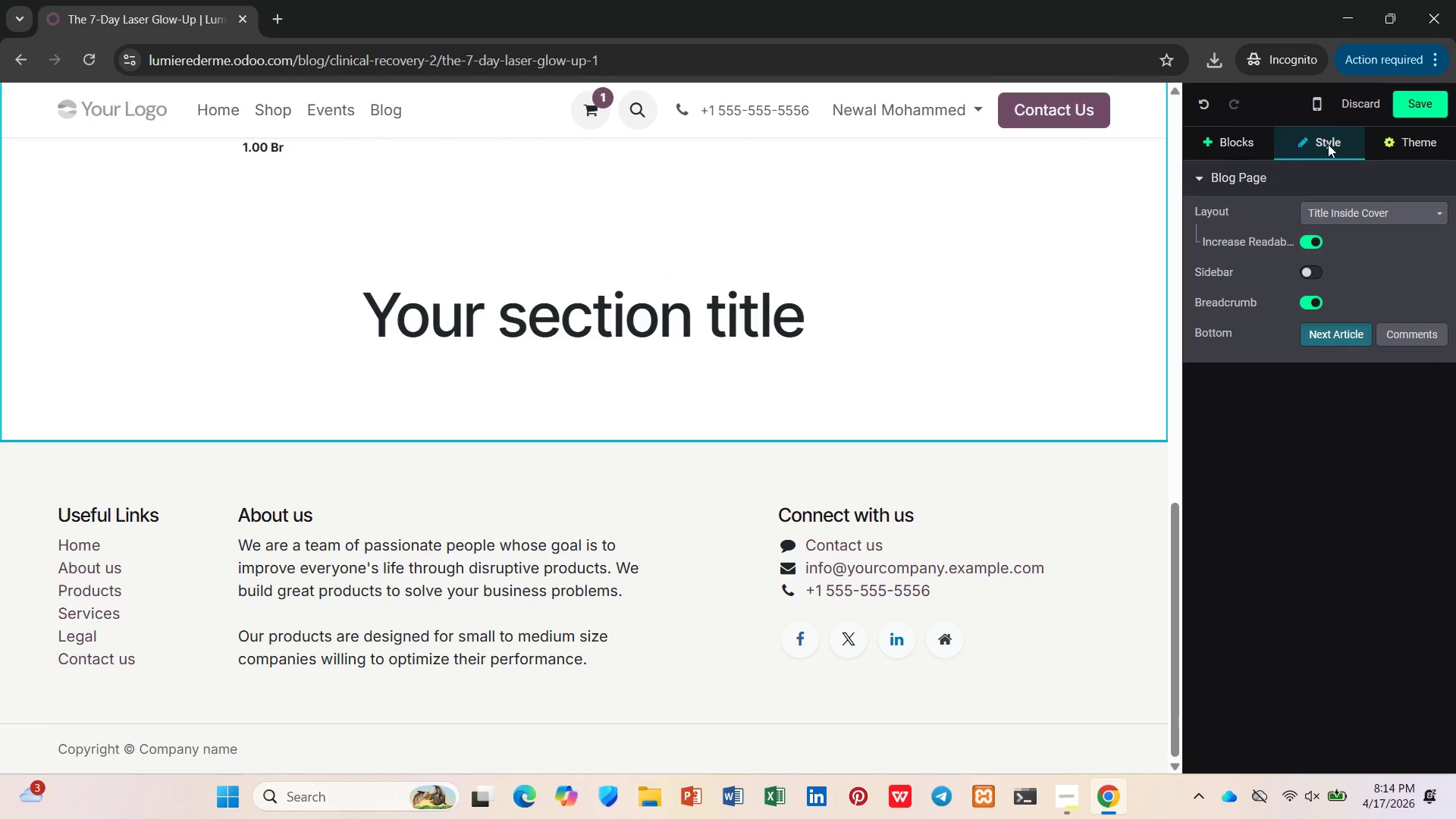 
left_click([1351, 108])
 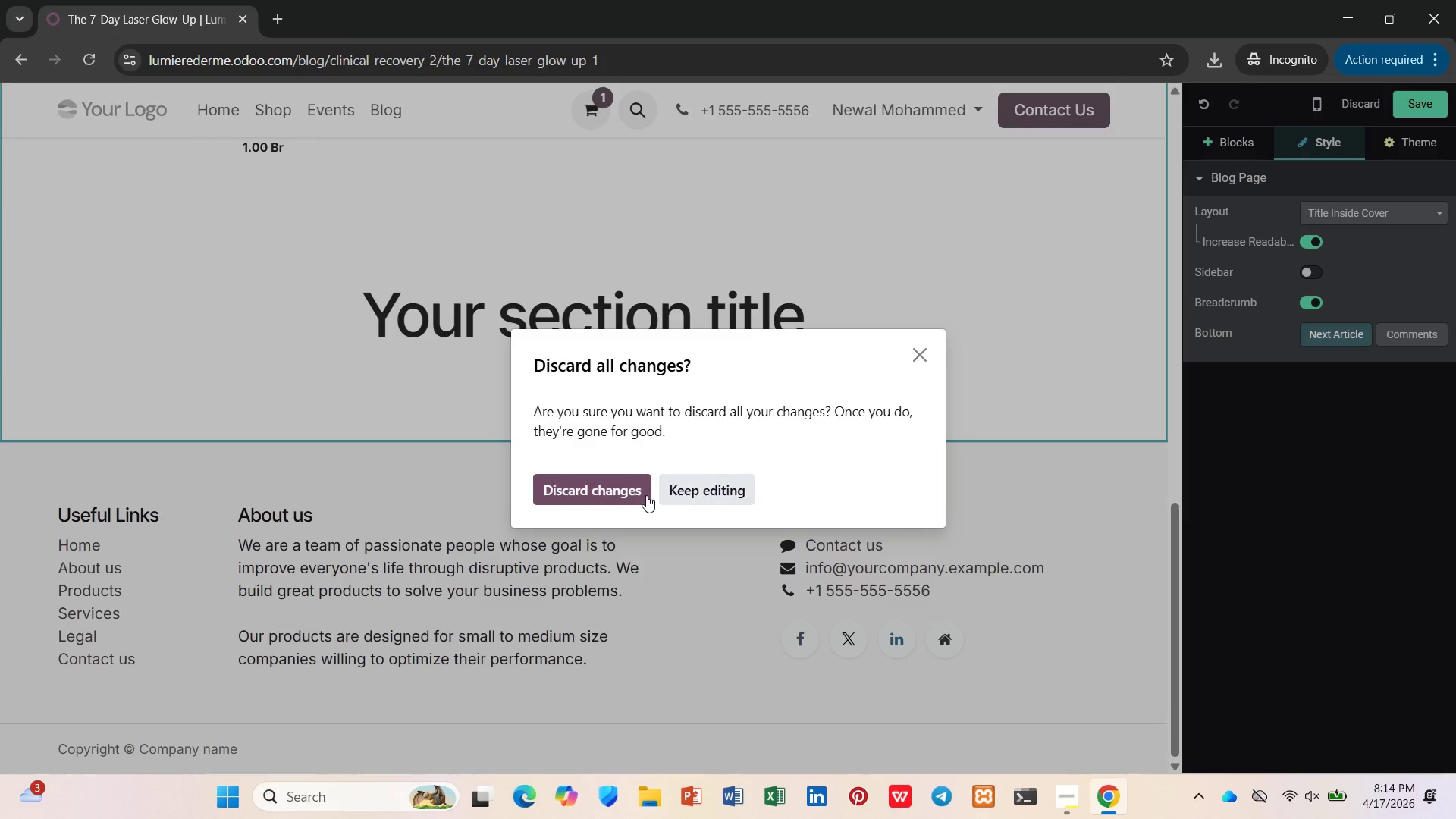 
left_click([601, 487])
 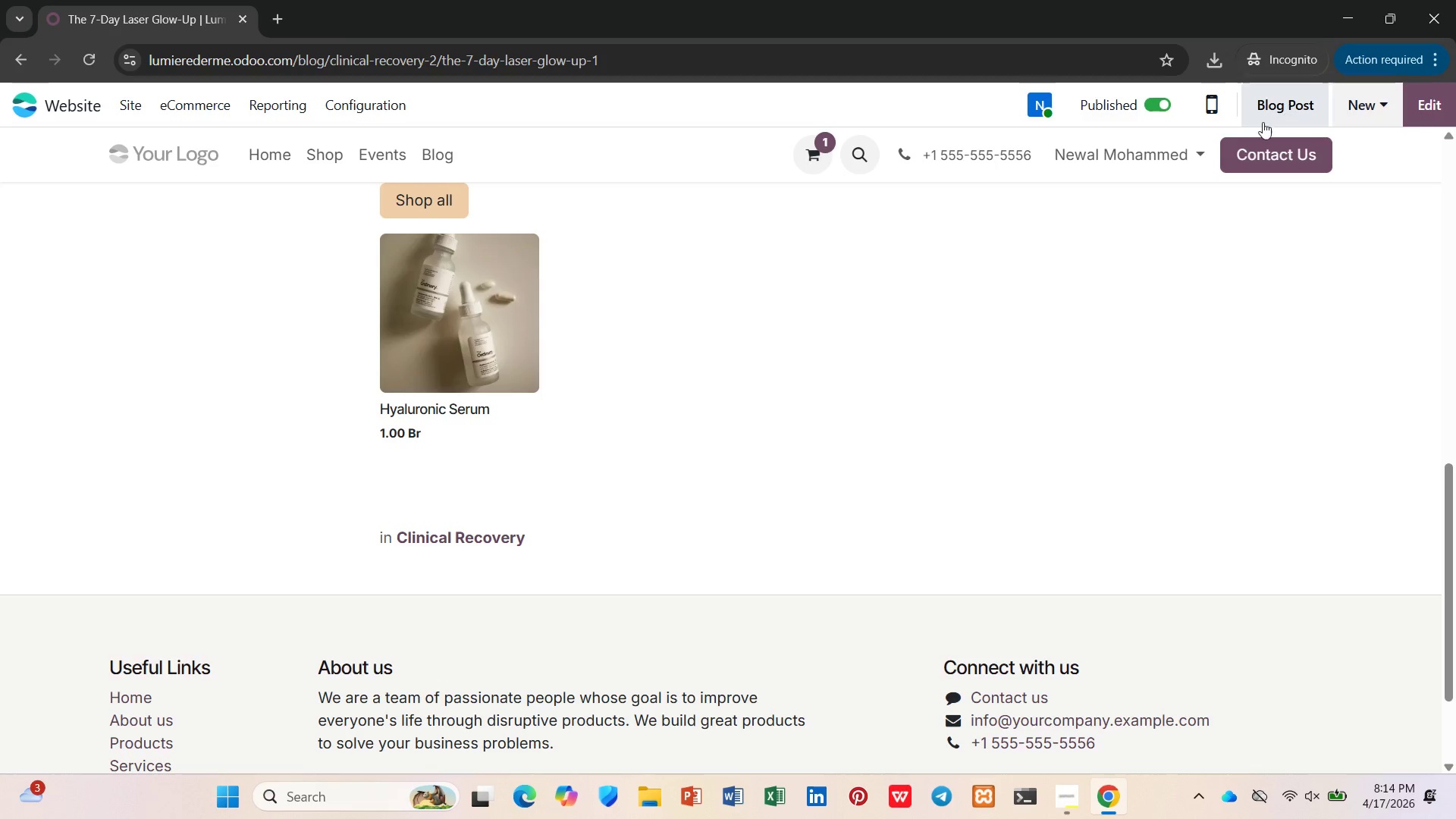 
wait(7.86)
 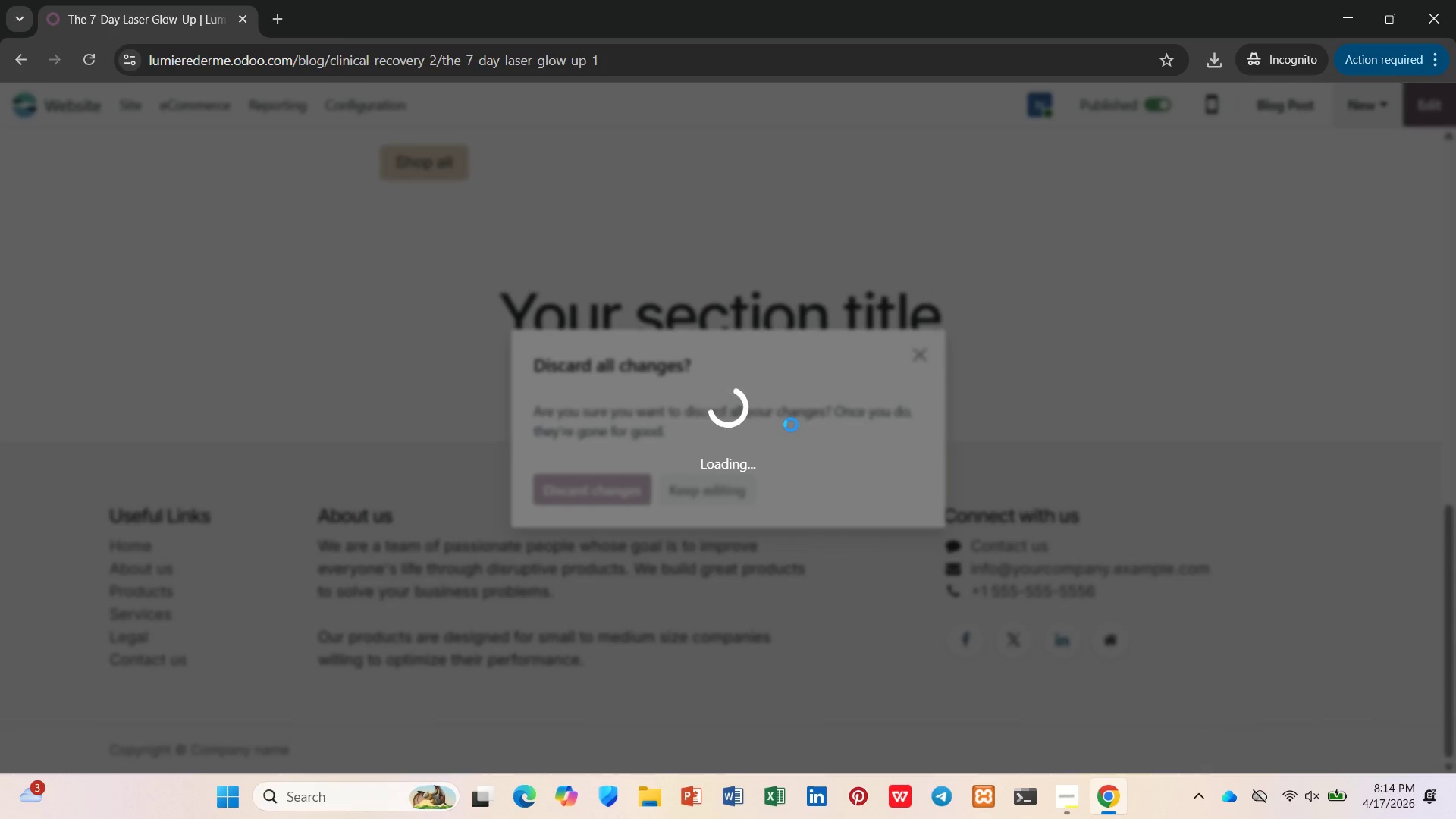 
left_click([1366, 109])
 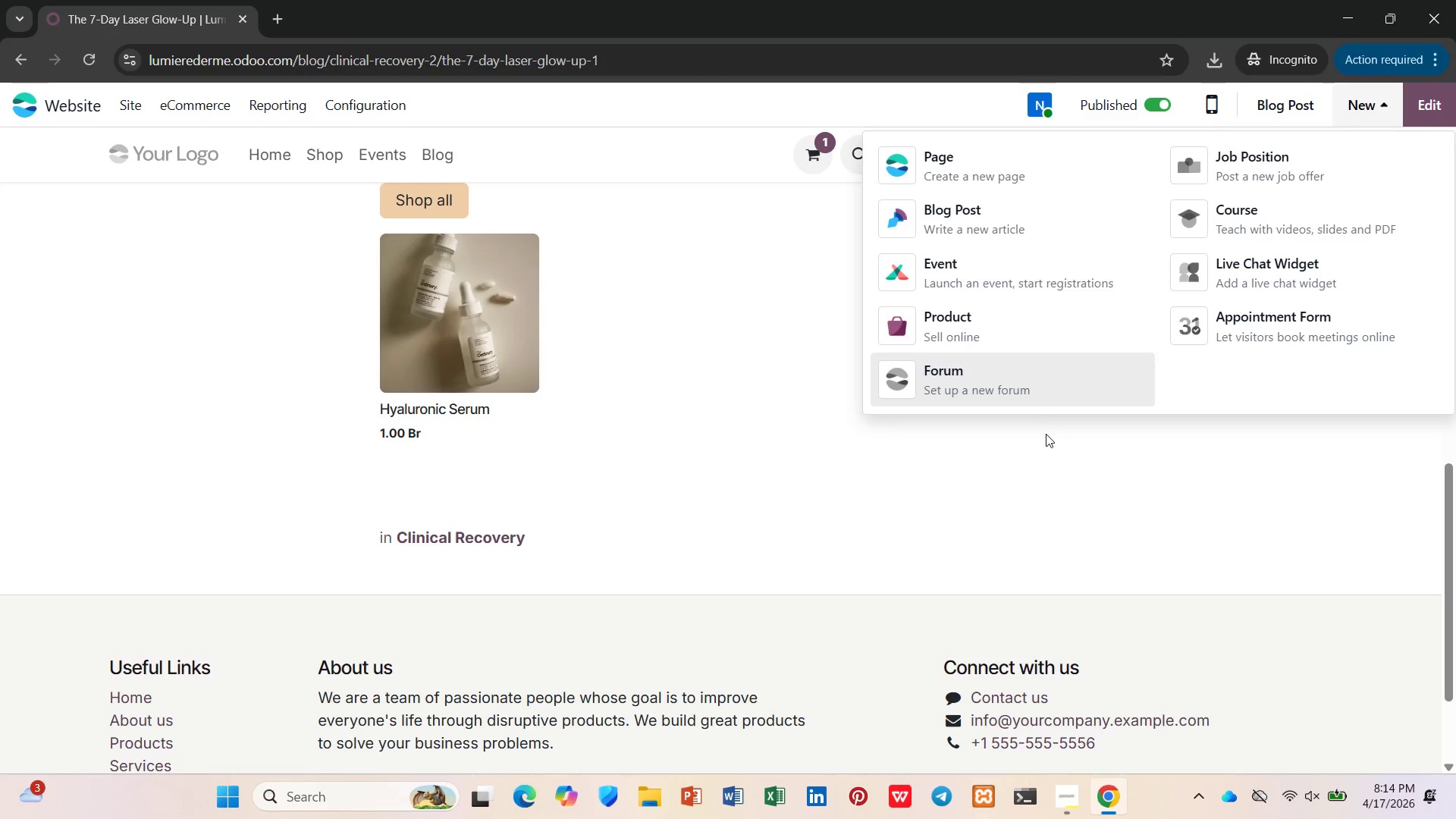 
left_click([1035, 476])
 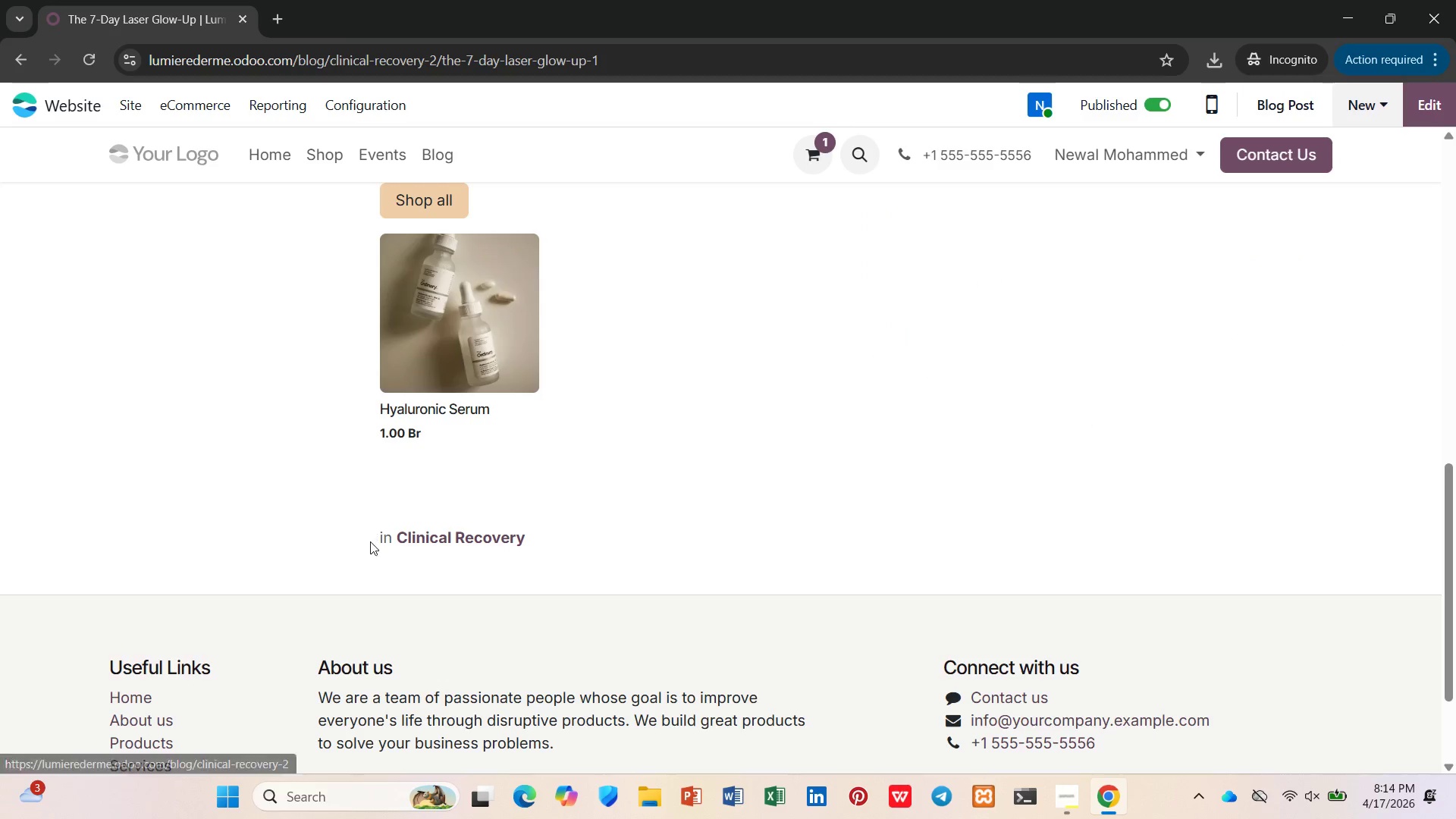 
left_click([384, 540])
 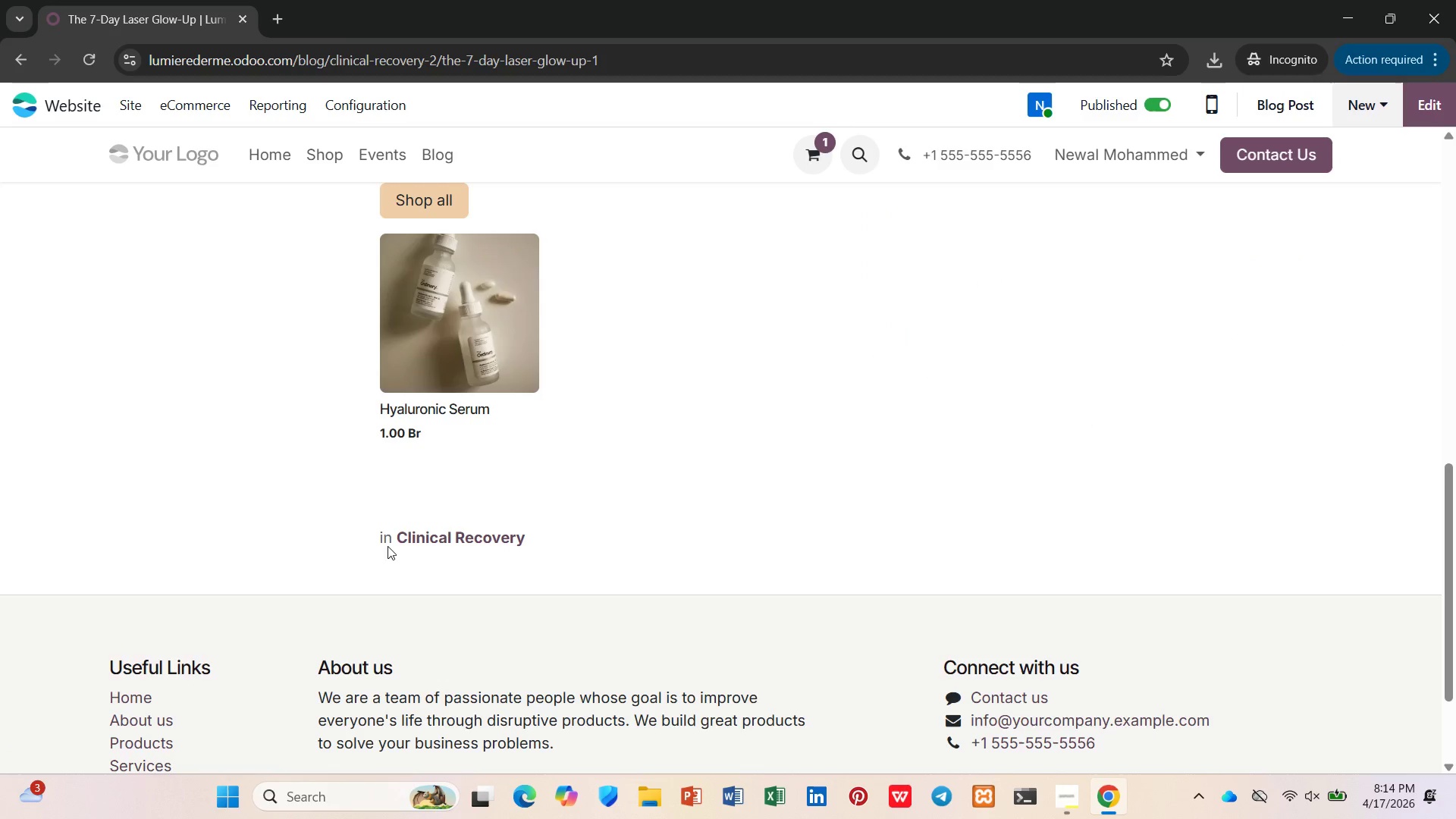 
left_click([388, 537])
 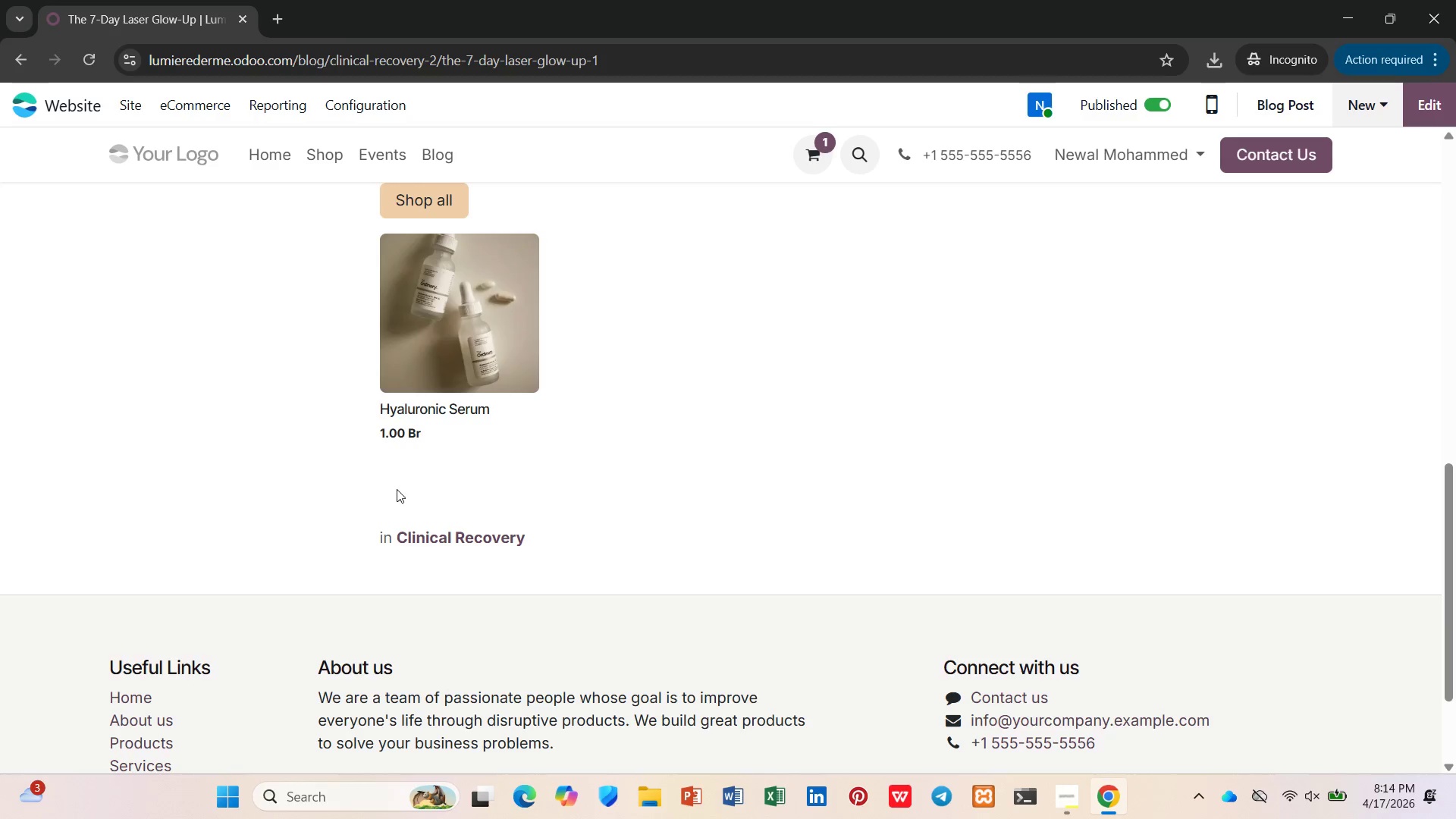 
left_click([397, 489])
 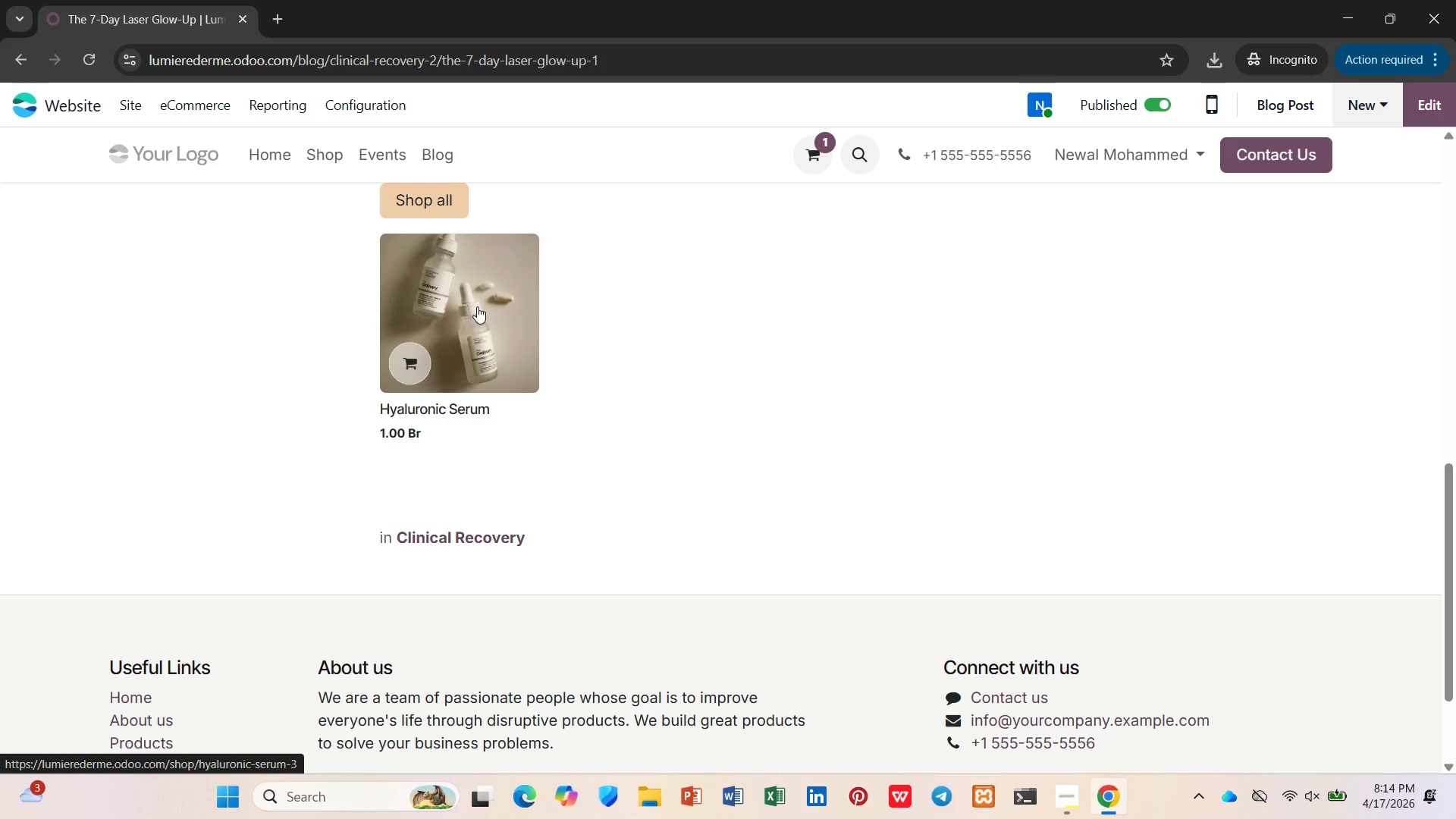 
scroll: coordinate [485, 311], scroll_direction: up, amount: 4.0
 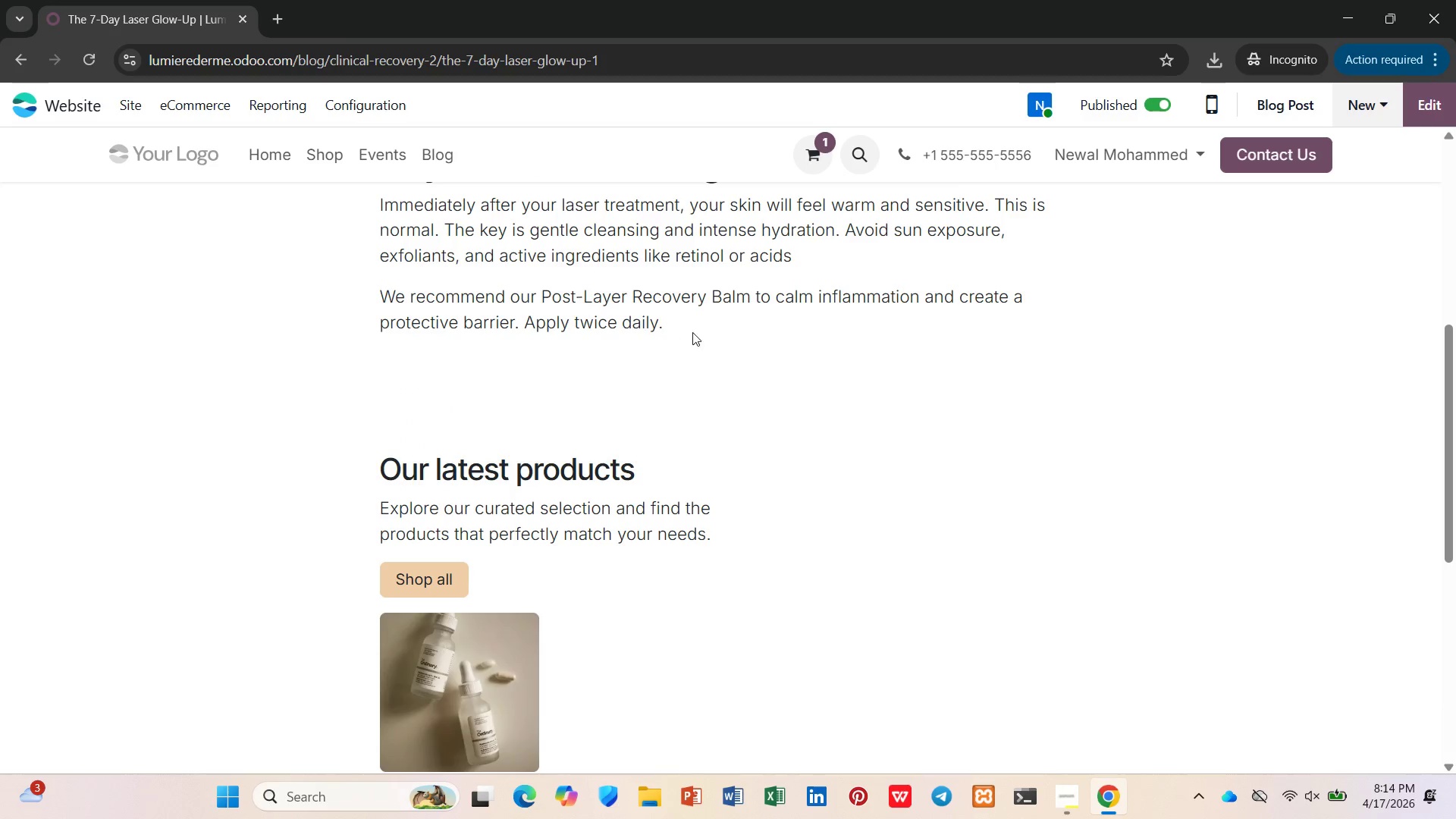 
left_click_drag(start_coordinate=[689, 325], to_coordinate=[372, 301])
 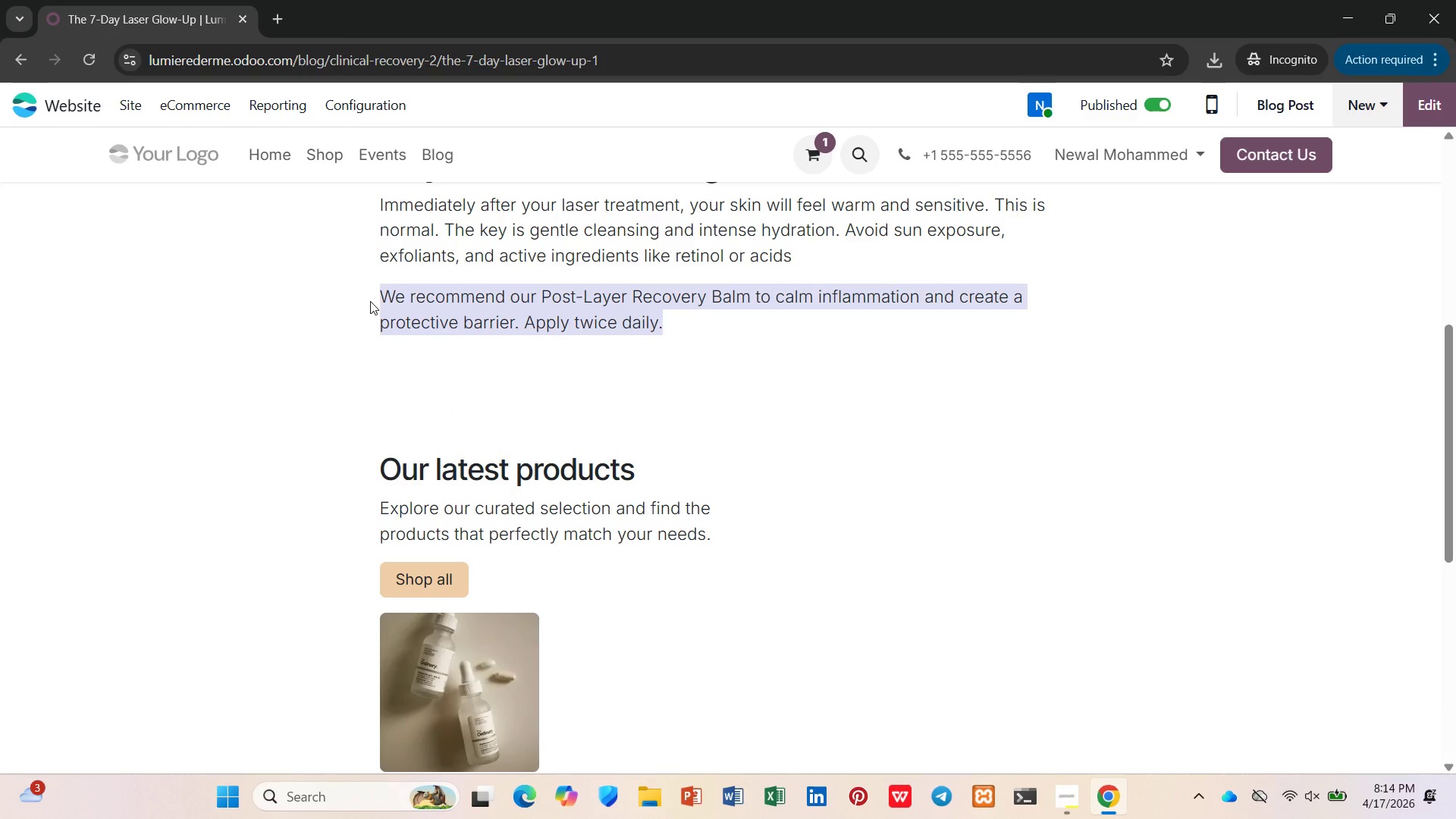 
key(Control+C)
 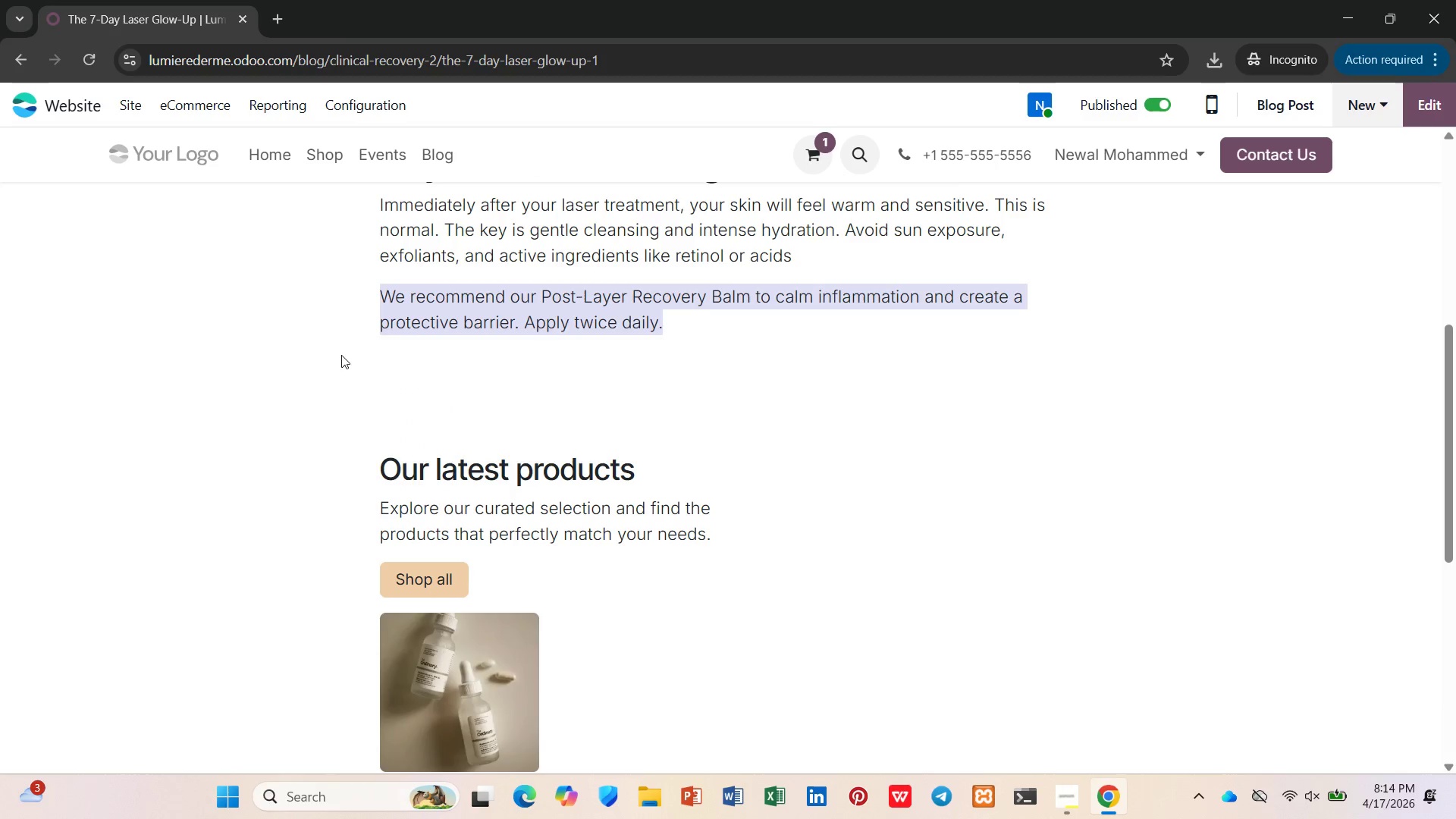 
left_click([308, 368])
 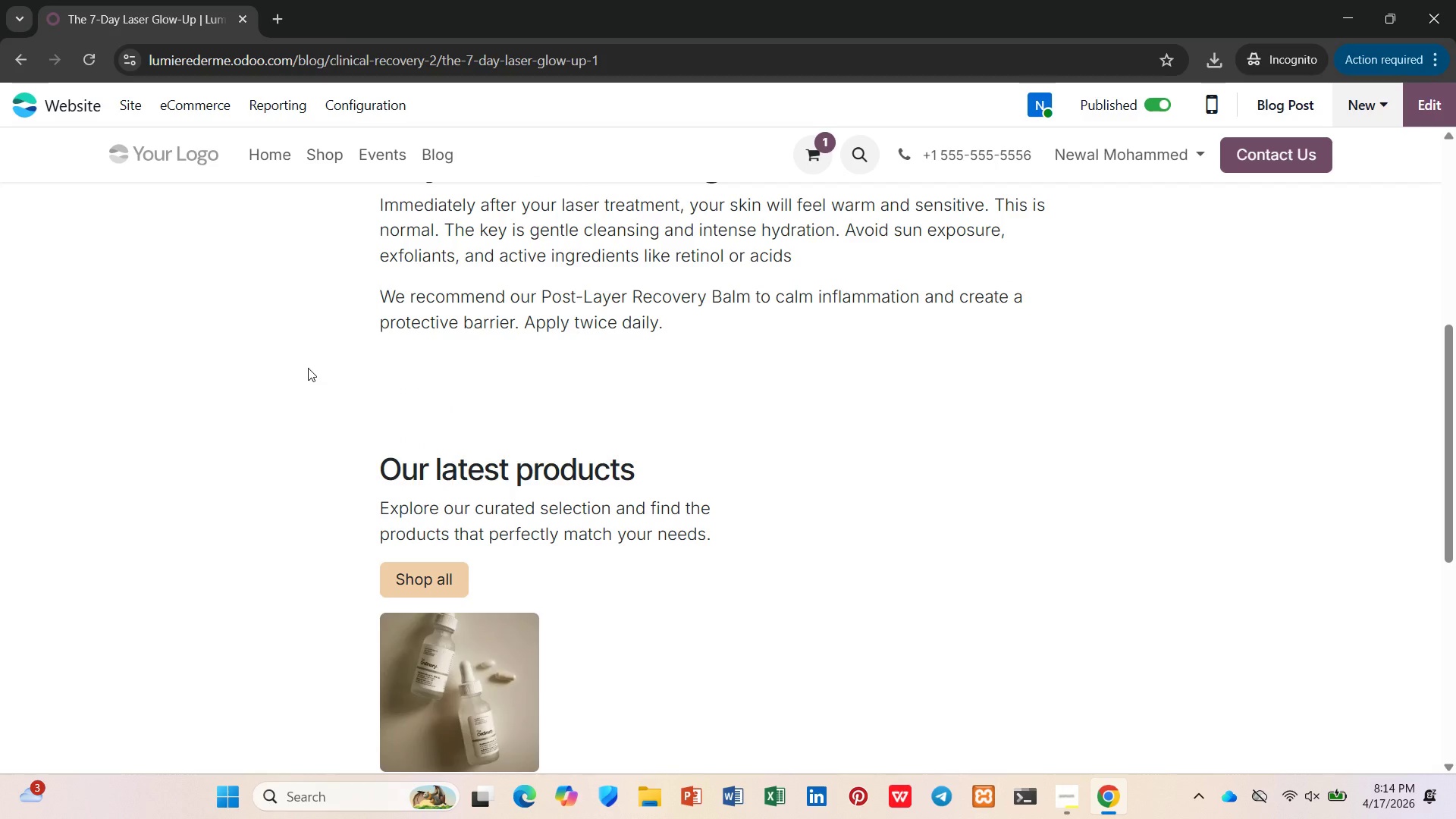 
scroll: coordinate [308, 368], scroll_direction: down, amount: 4.0
 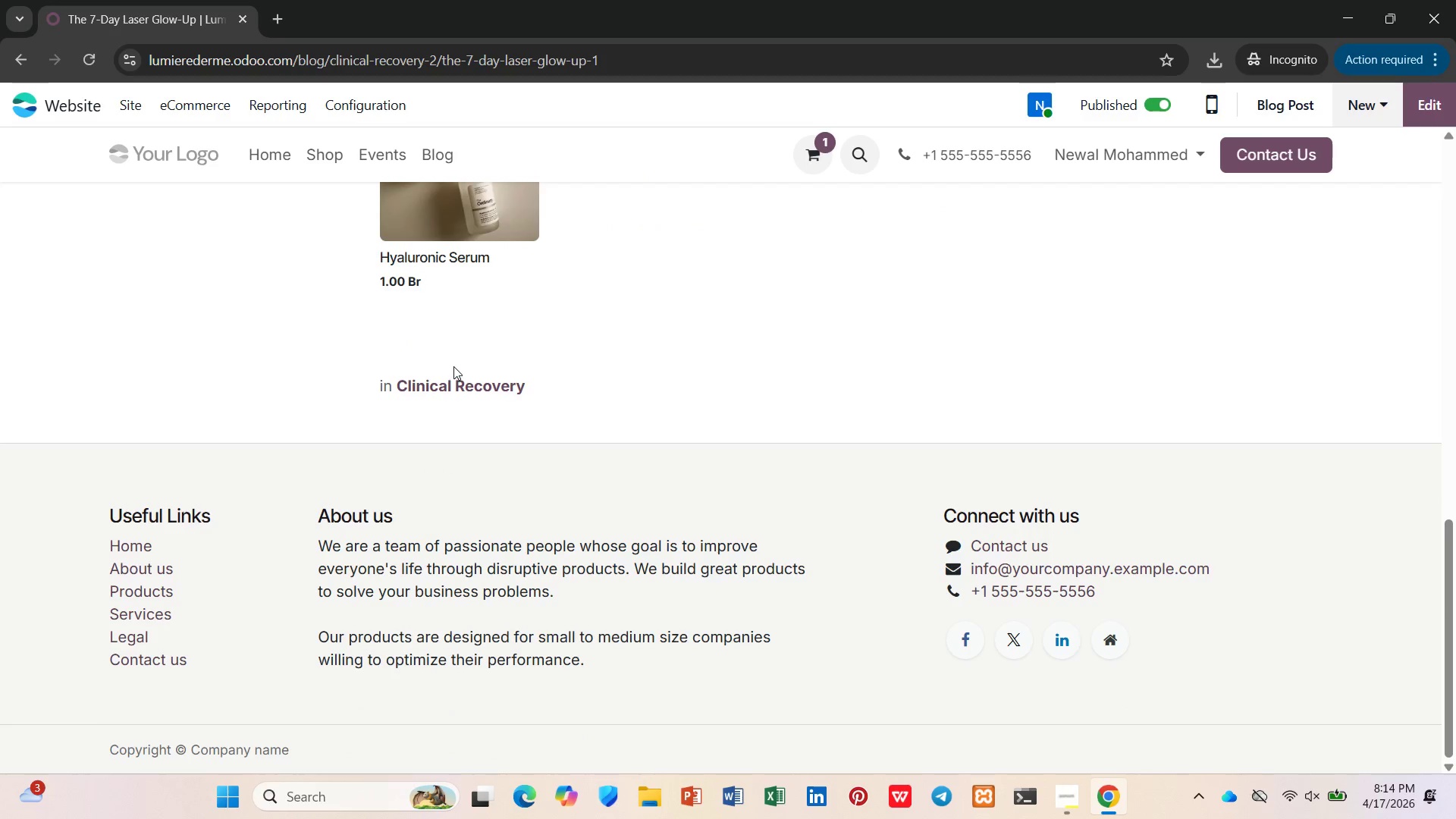 
left_click([388, 383])
 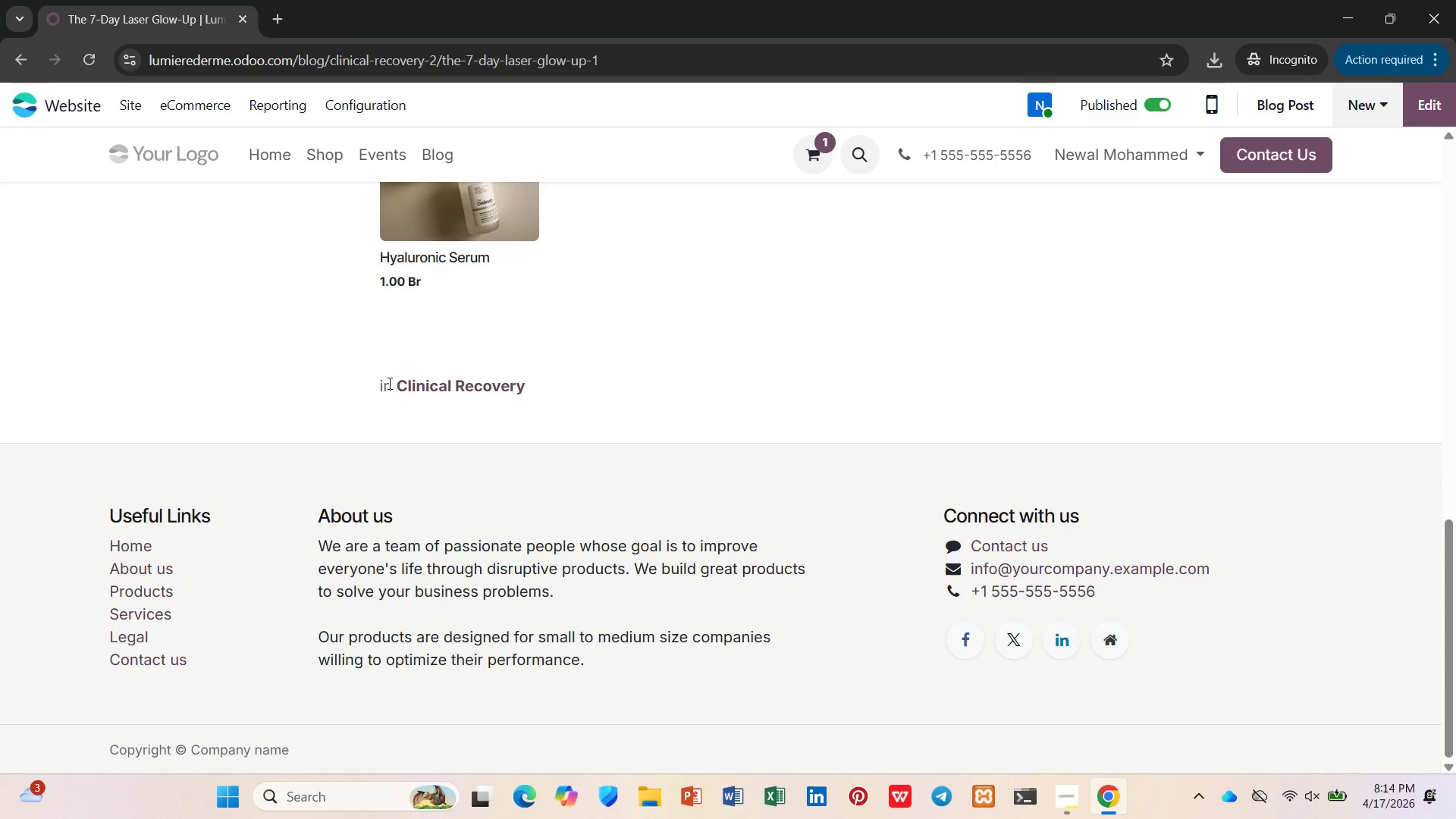 
key(Control+V)
 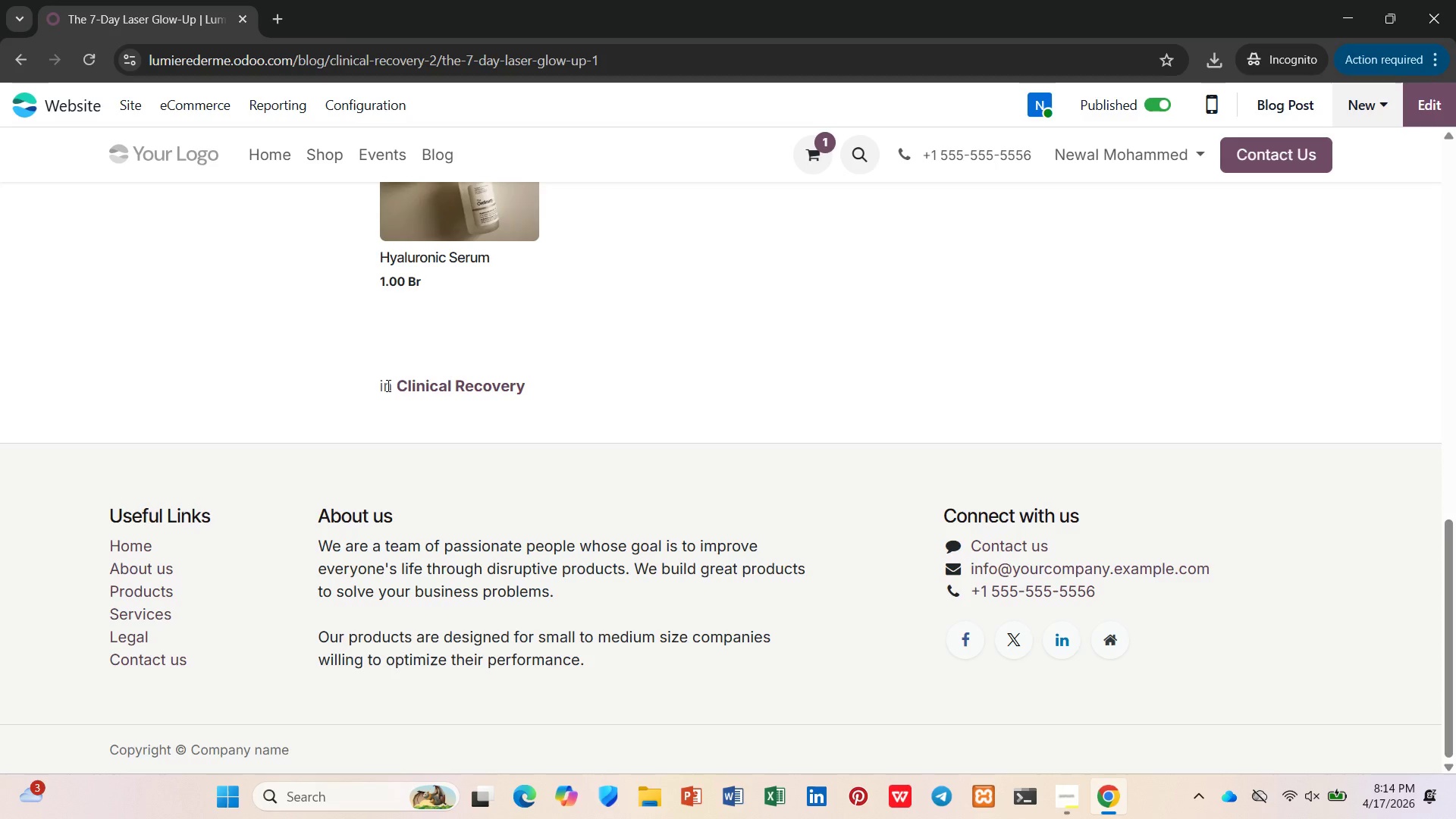 
key(Control+V)
 